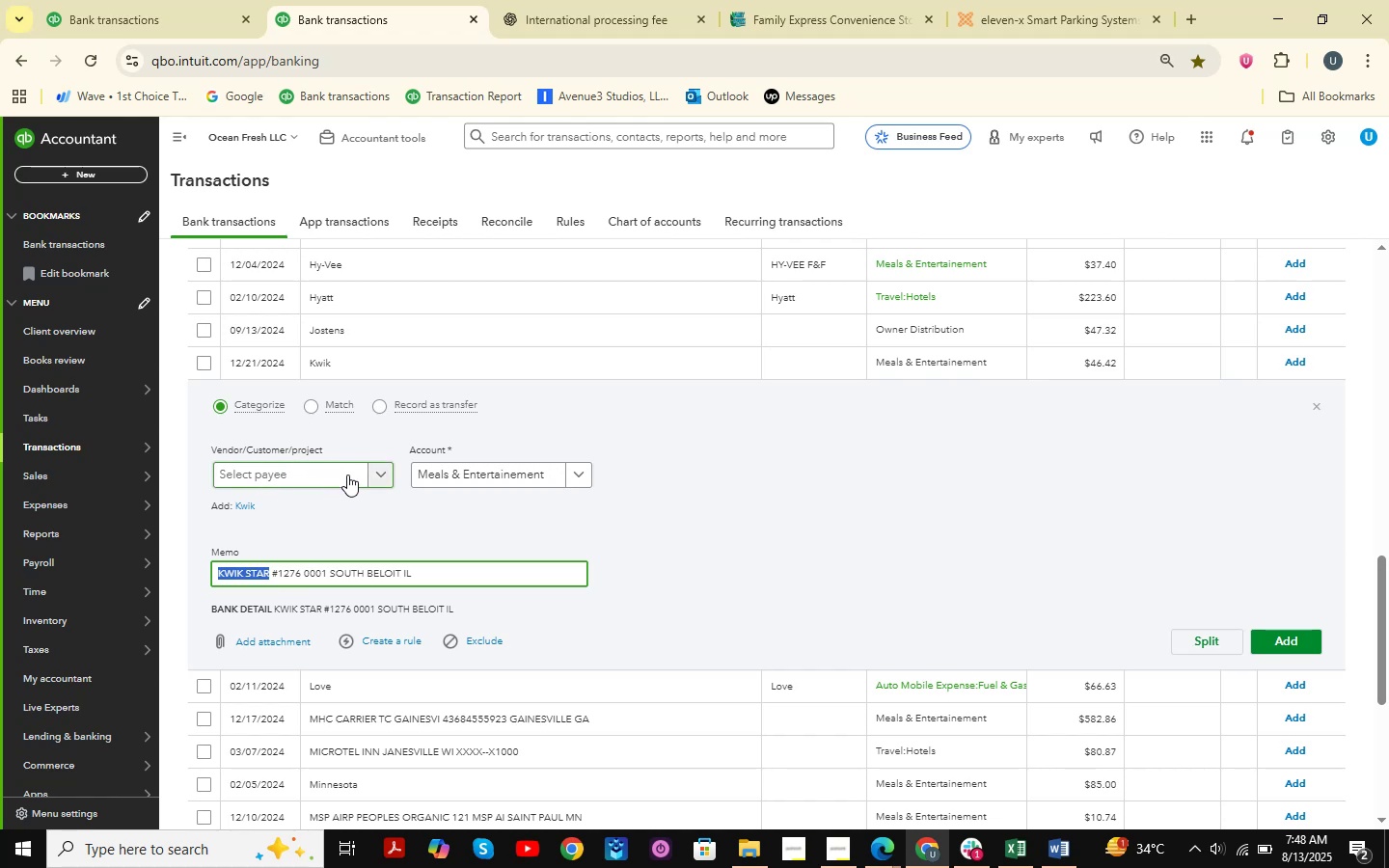 
left_click([347, 475])
 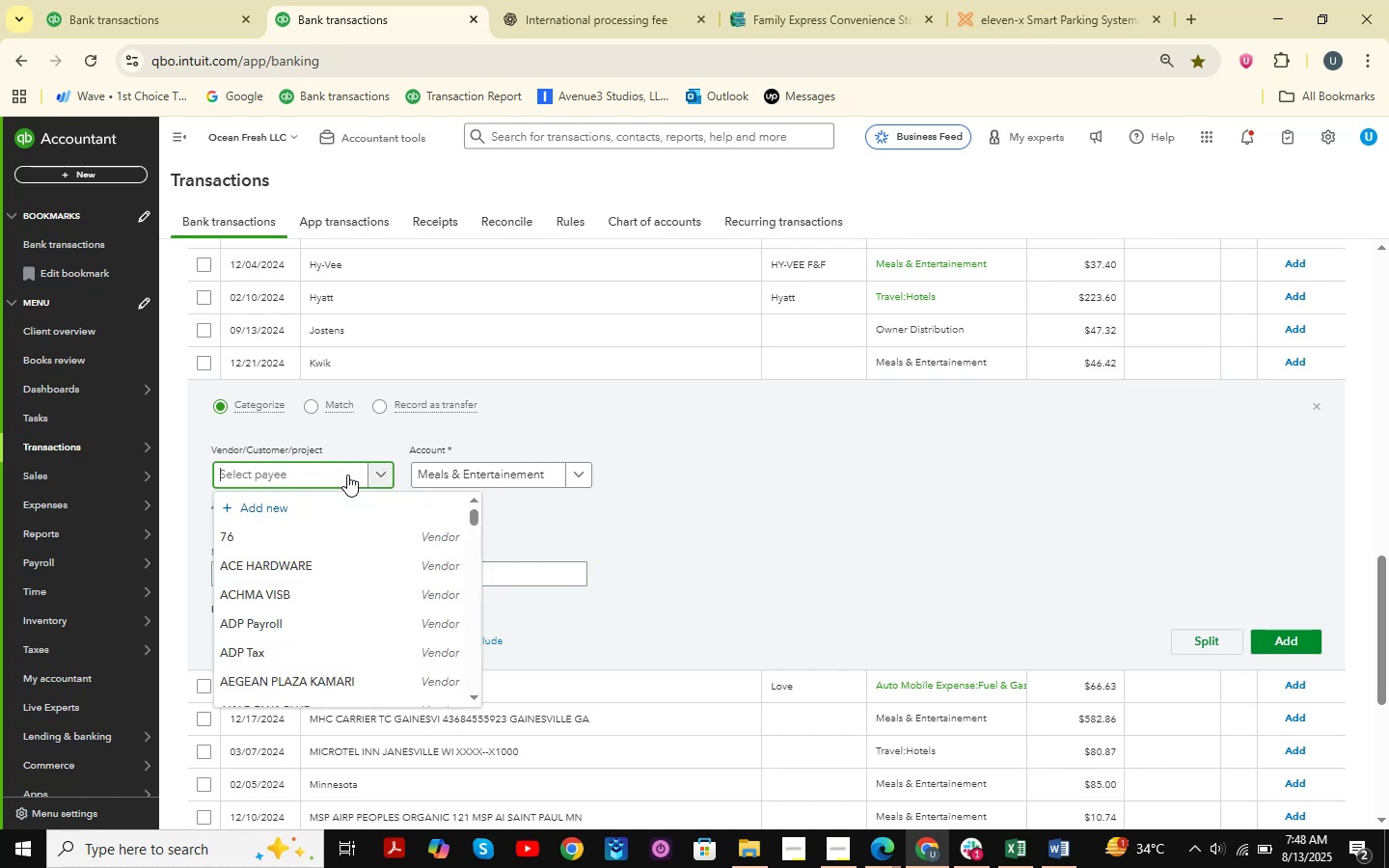 
key(Control+V)
 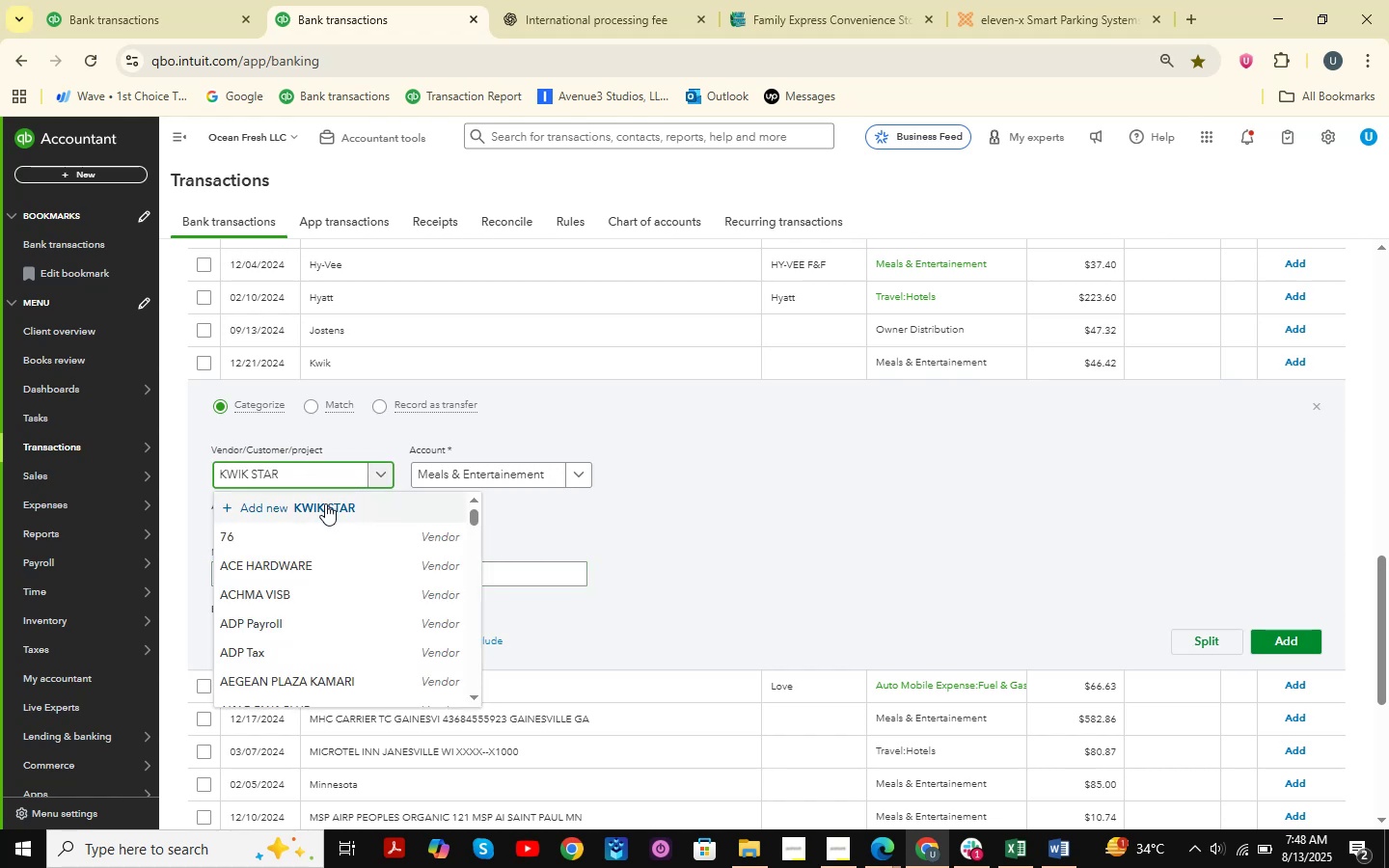 
left_click([325, 503])
 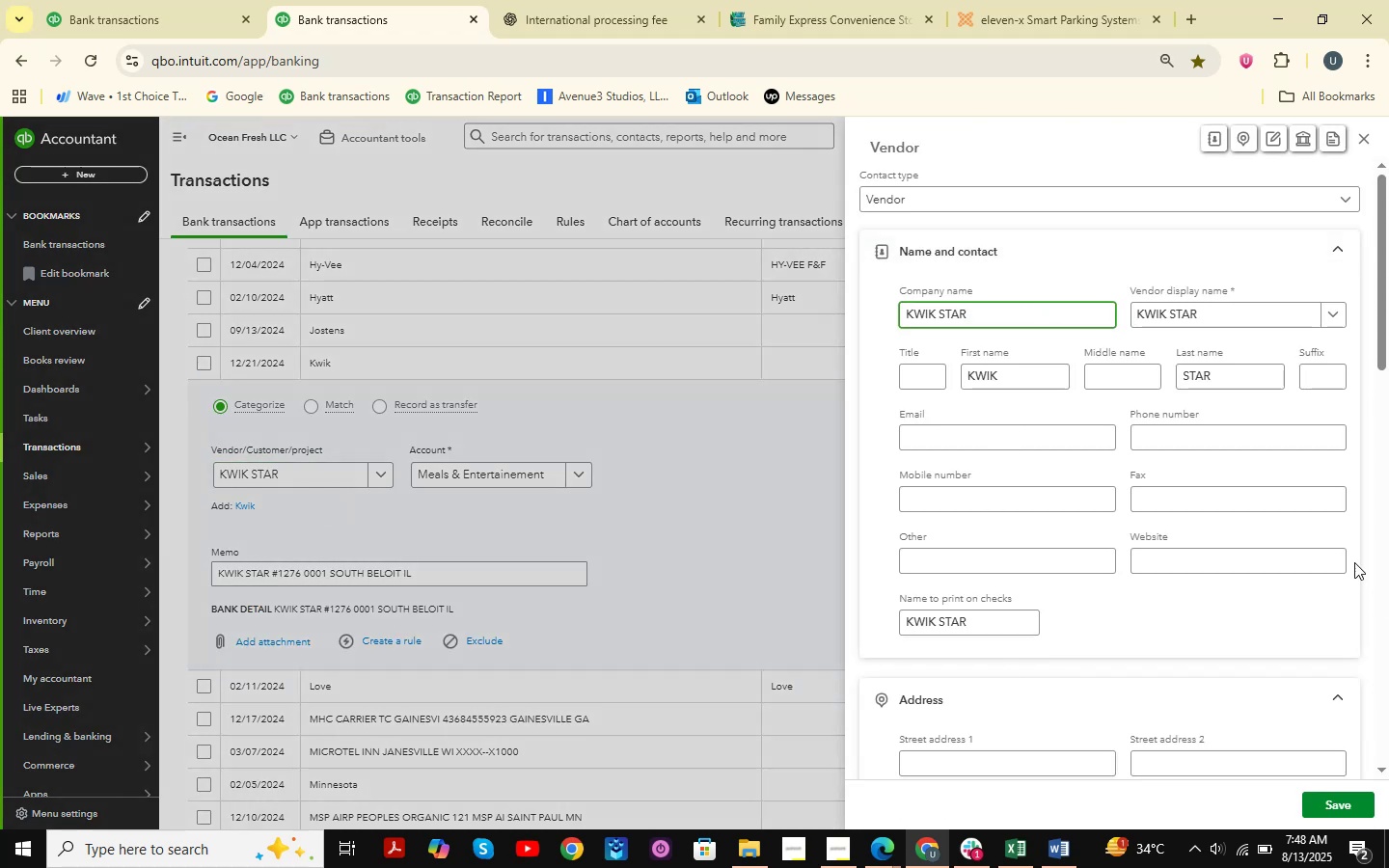 
left_click([1335, 807])
 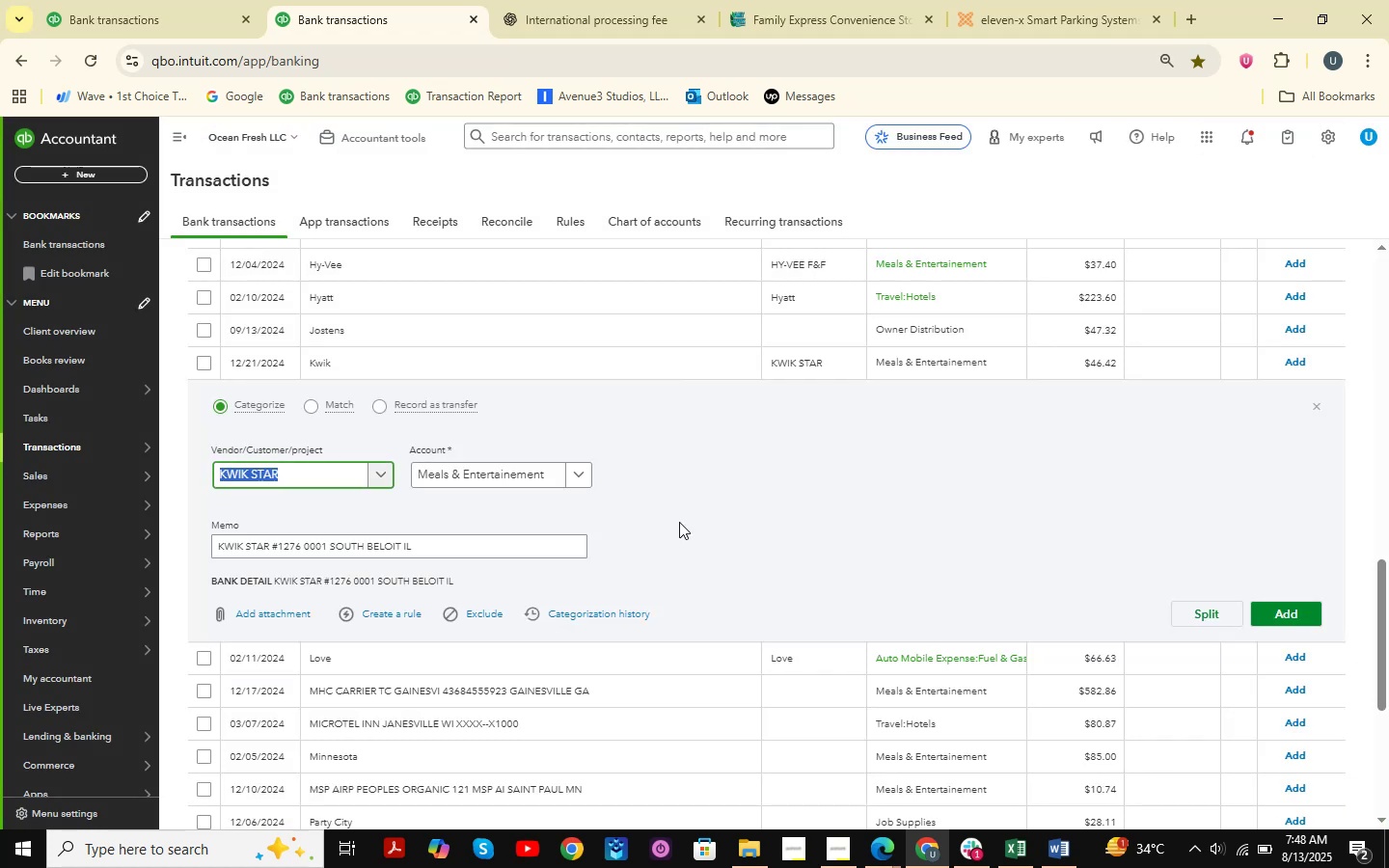 
wait(13.0)
 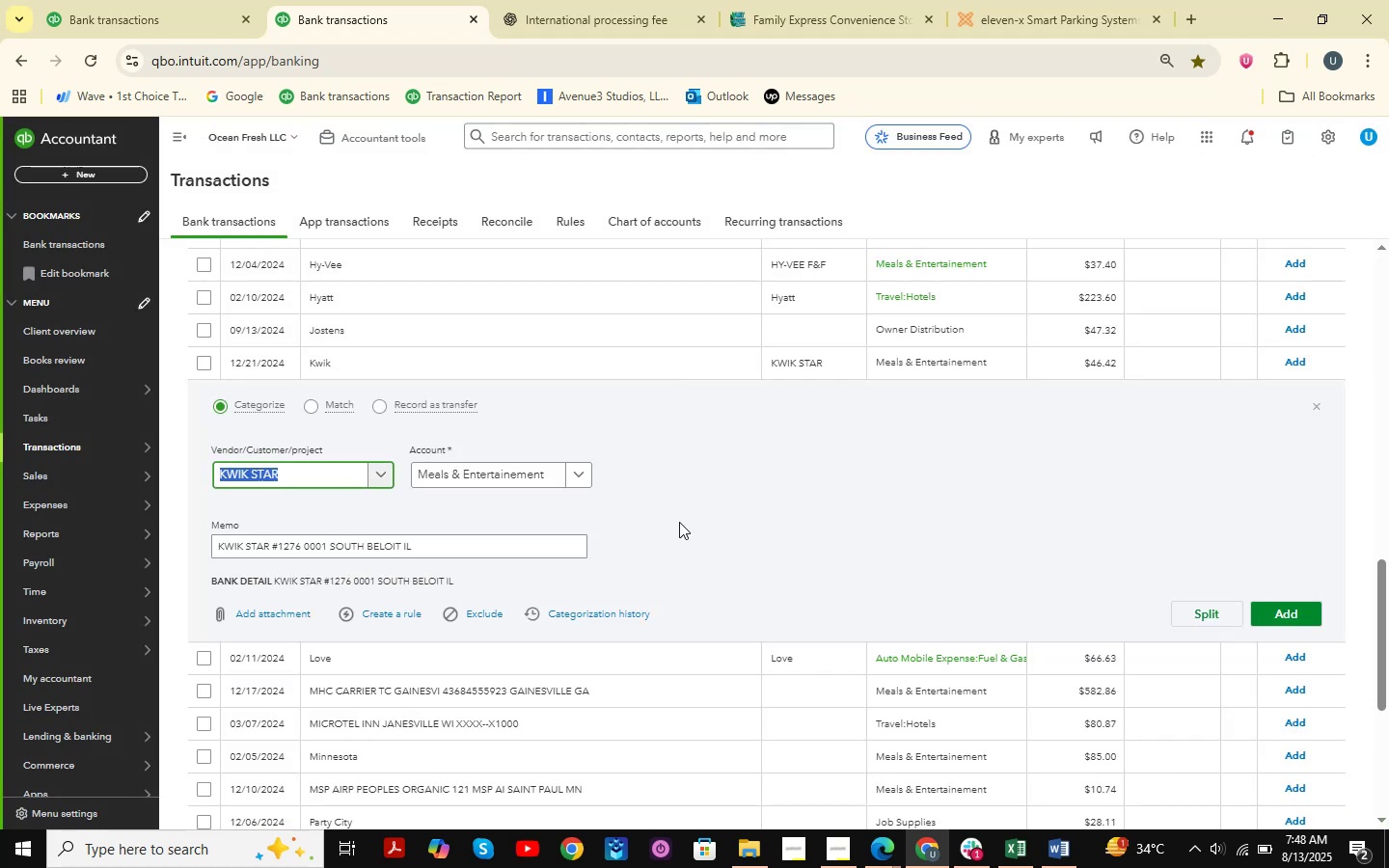 
left_click([530, 477])
 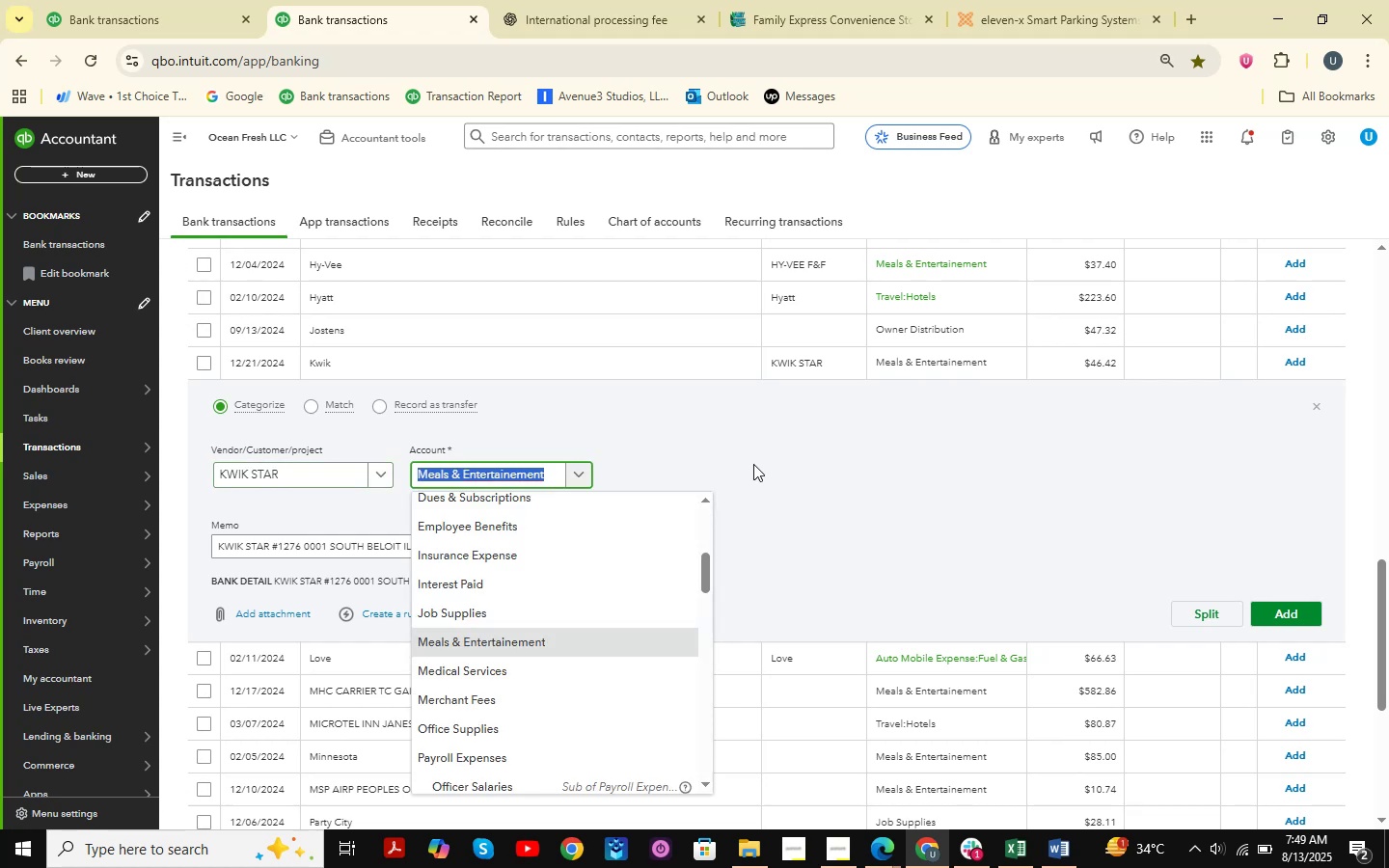 
key(Space)
 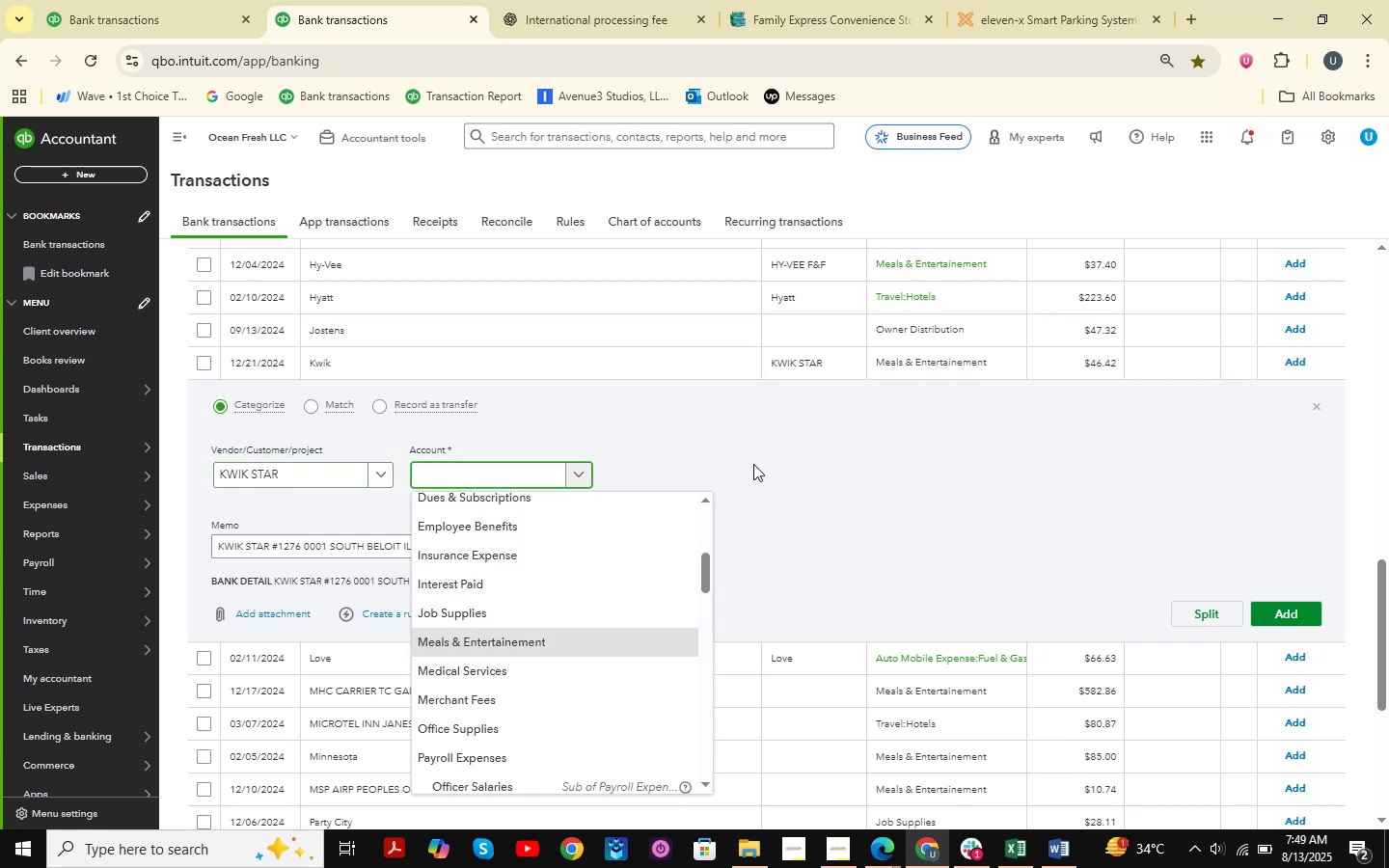 
key(Backspace)
 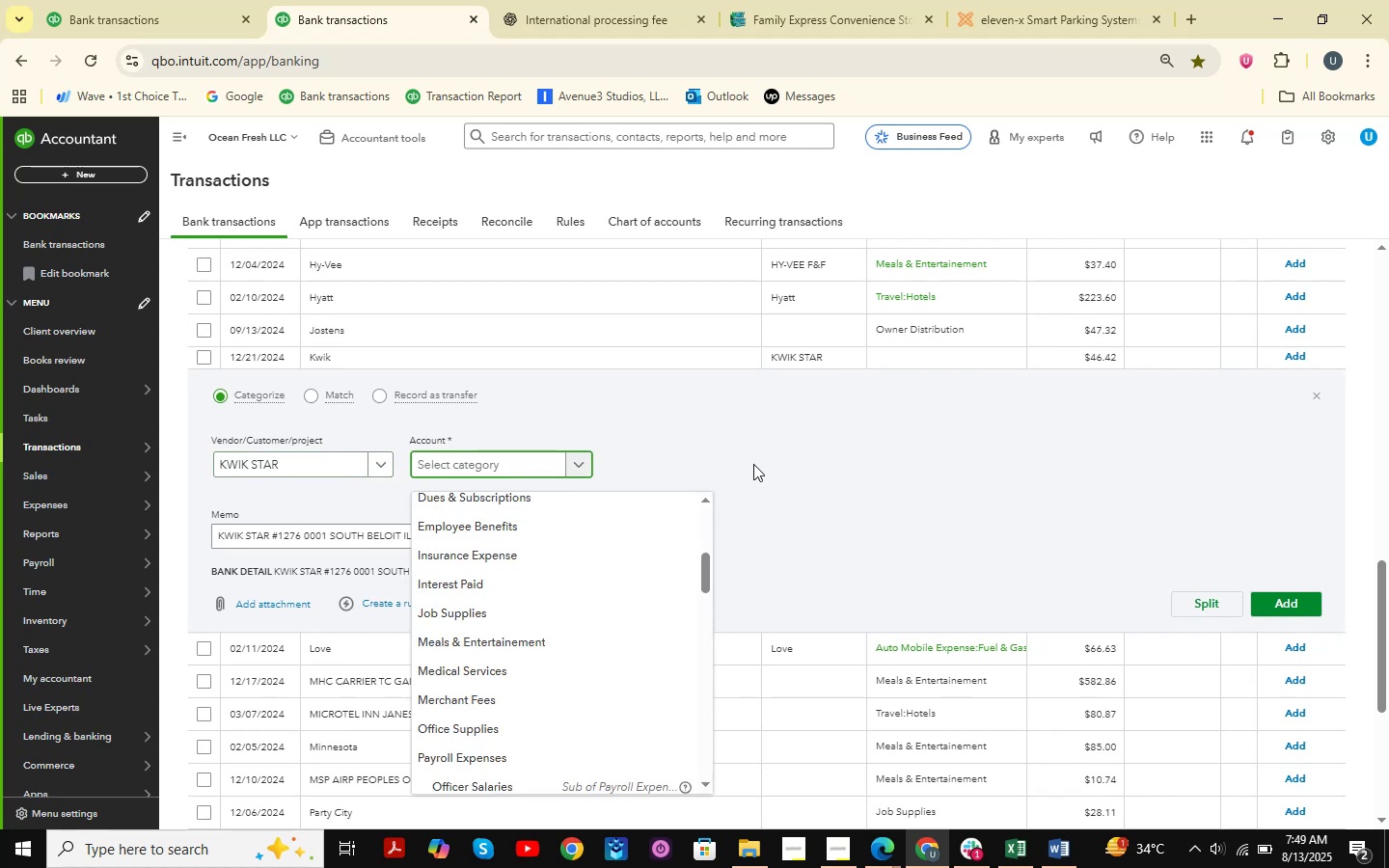 
scroll: coordinate [763, 506], scroll_direction: up, amount: 4.0
 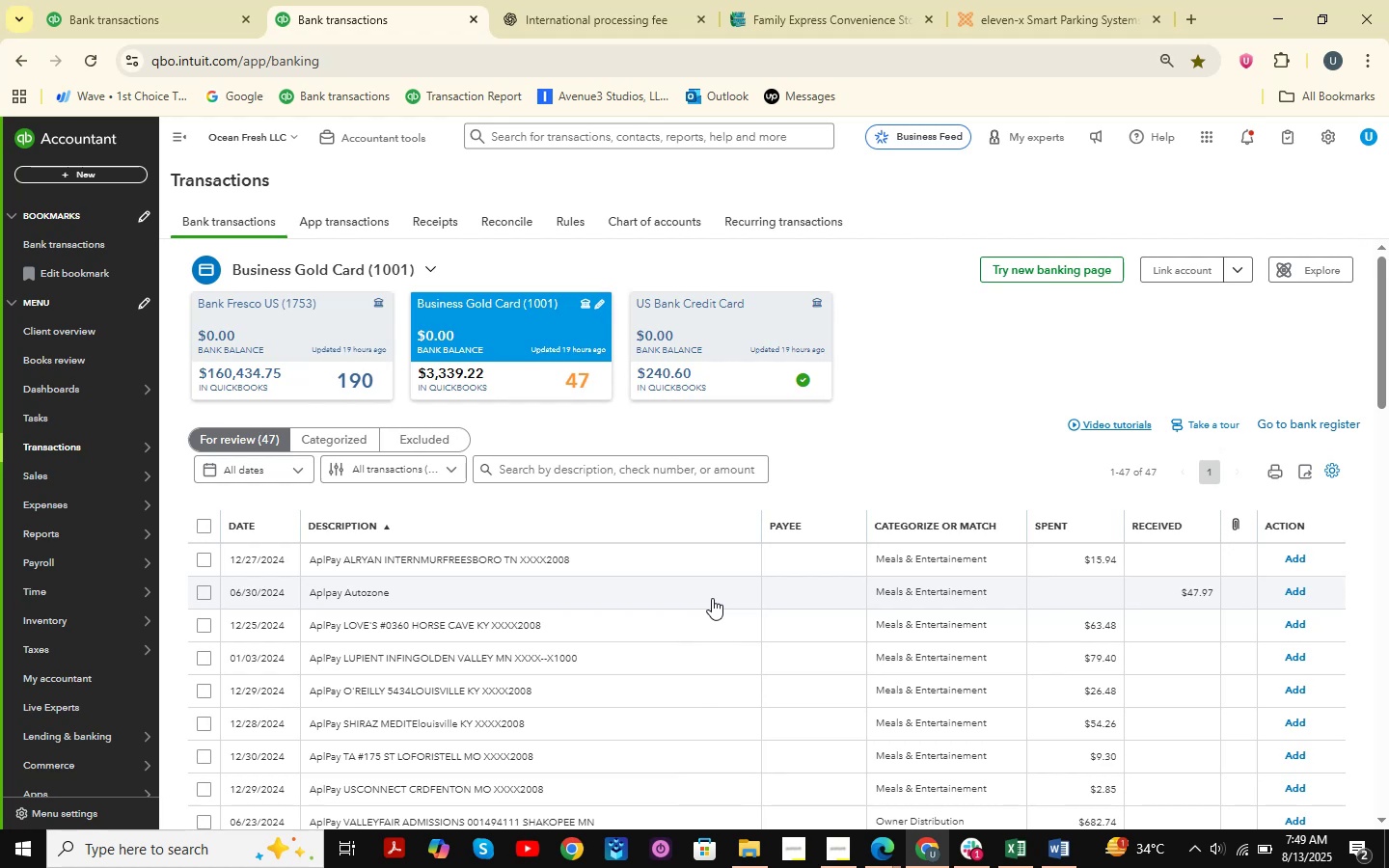 
wait(6.63)
 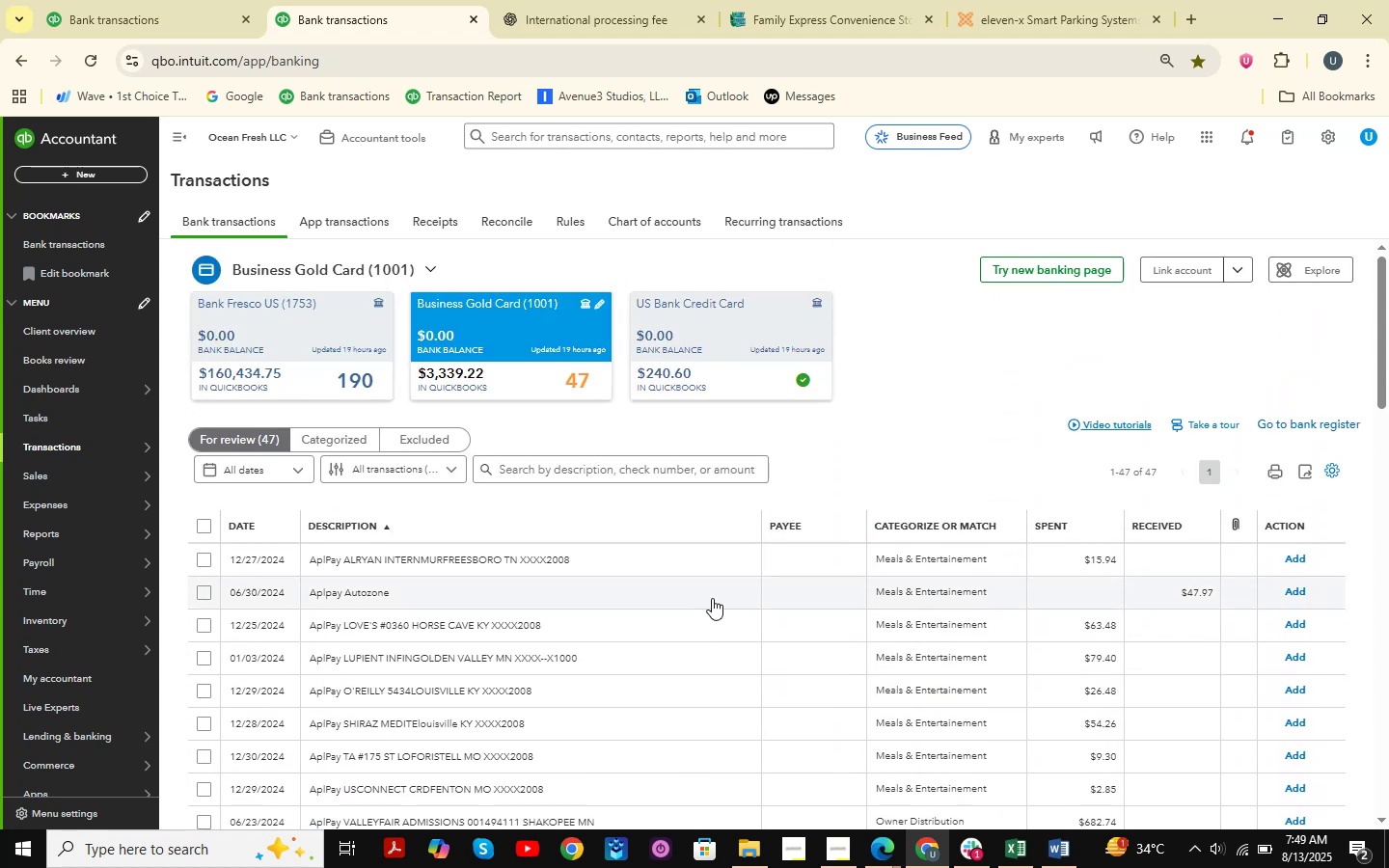 
scroll: coordinate [712, 598], scroll_direction: down, amount: 8.0
 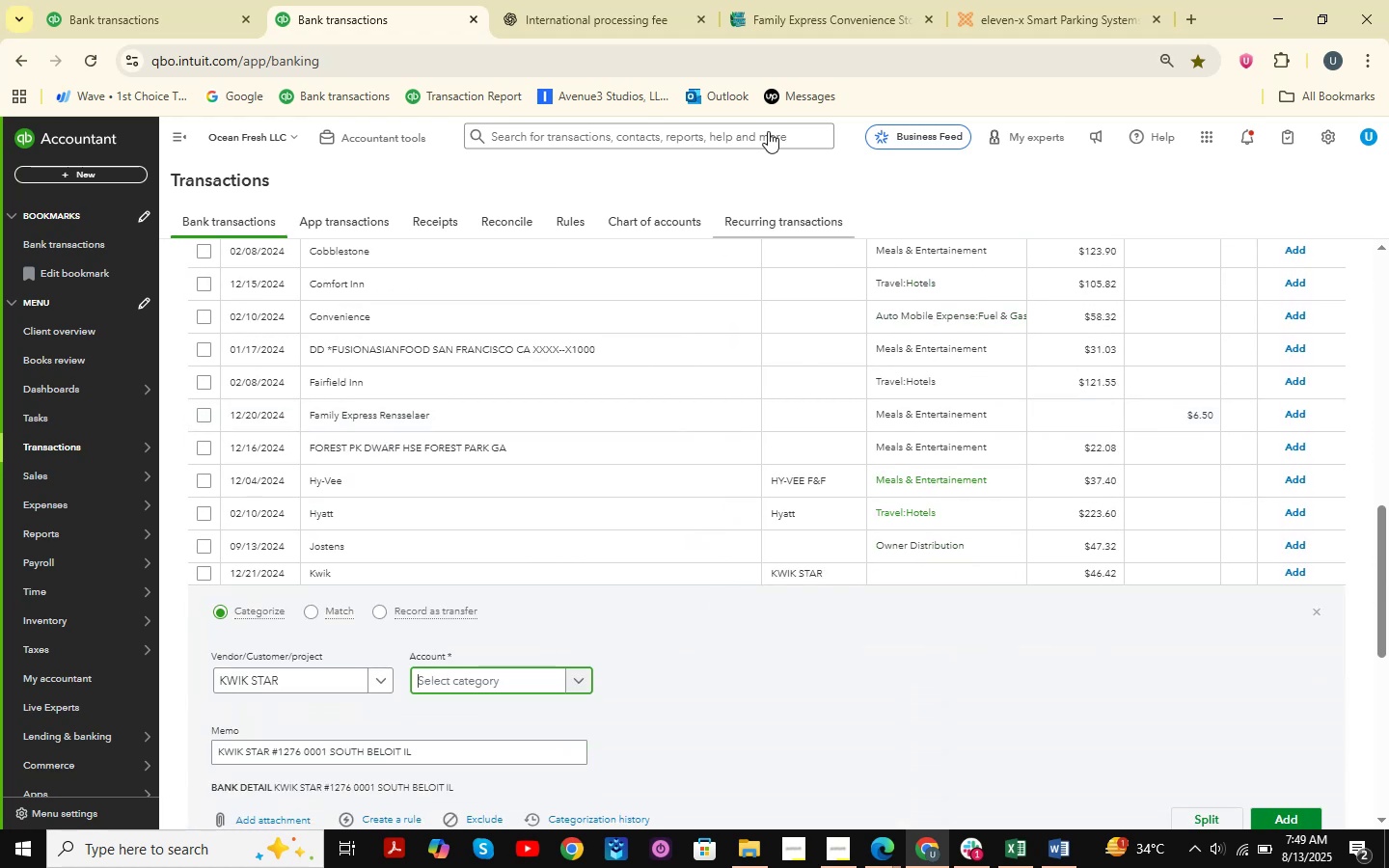 
mouse_move([751, 25])
 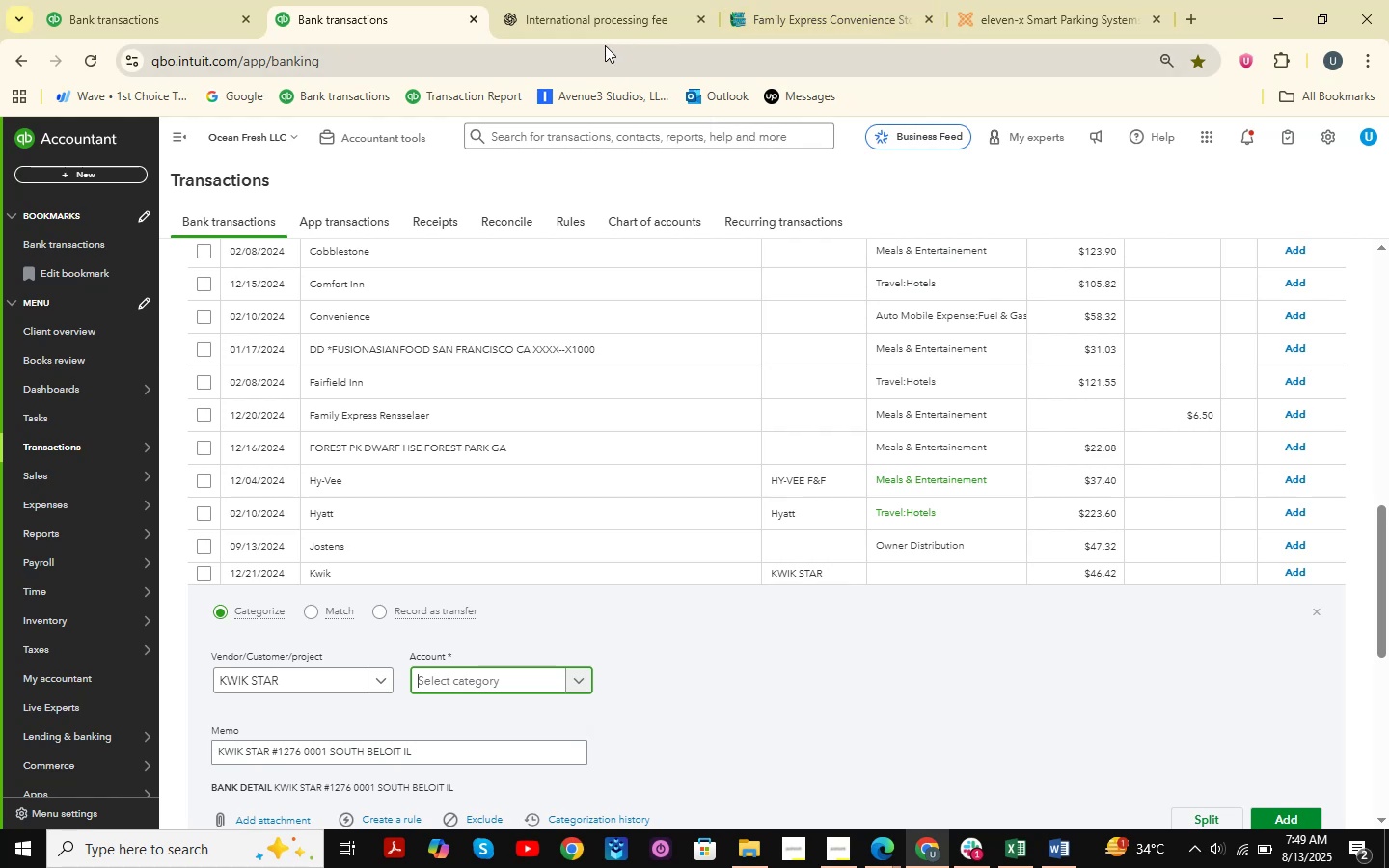 
mouse_move([628, 14])
 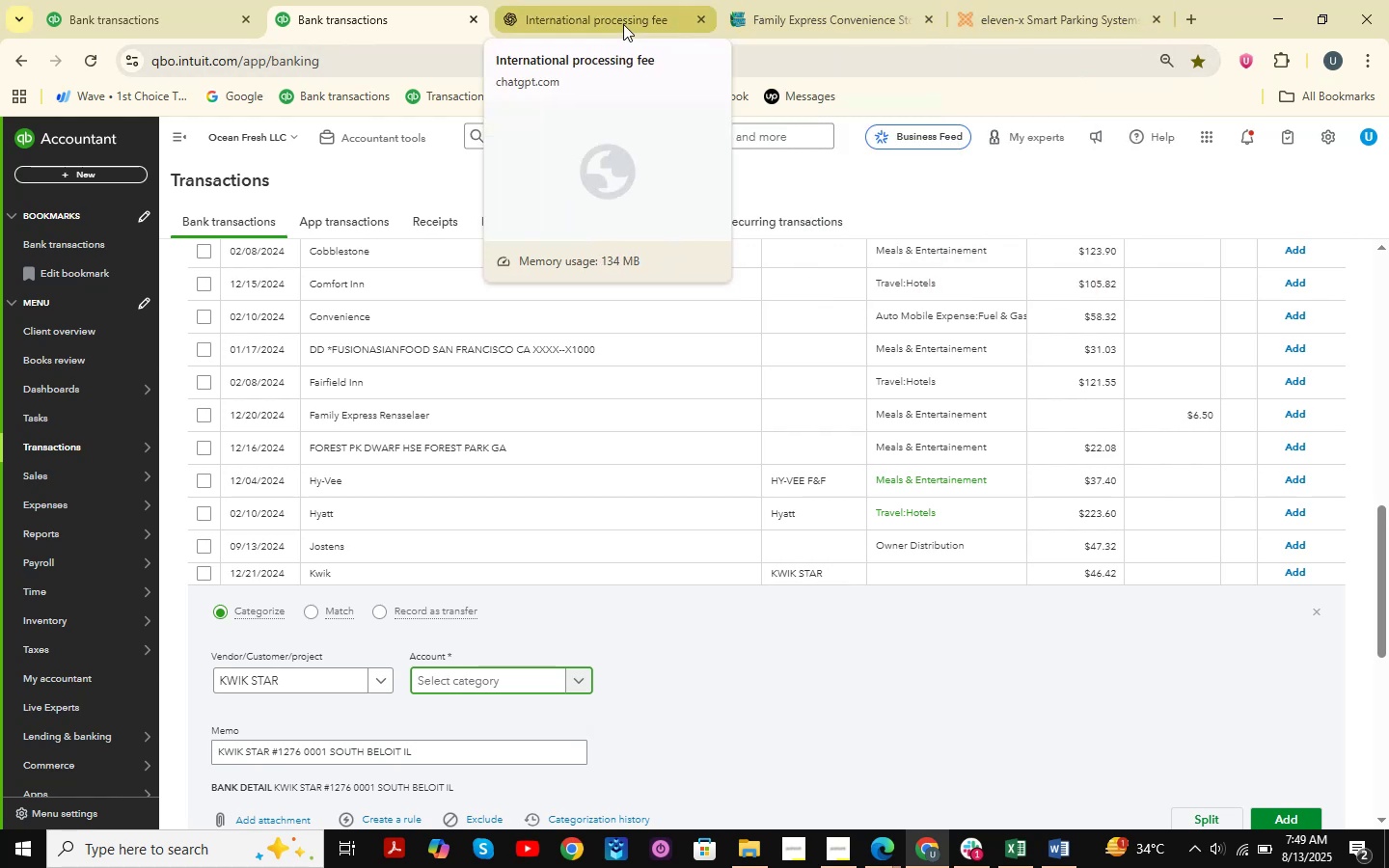 
left_click([623, 24])
 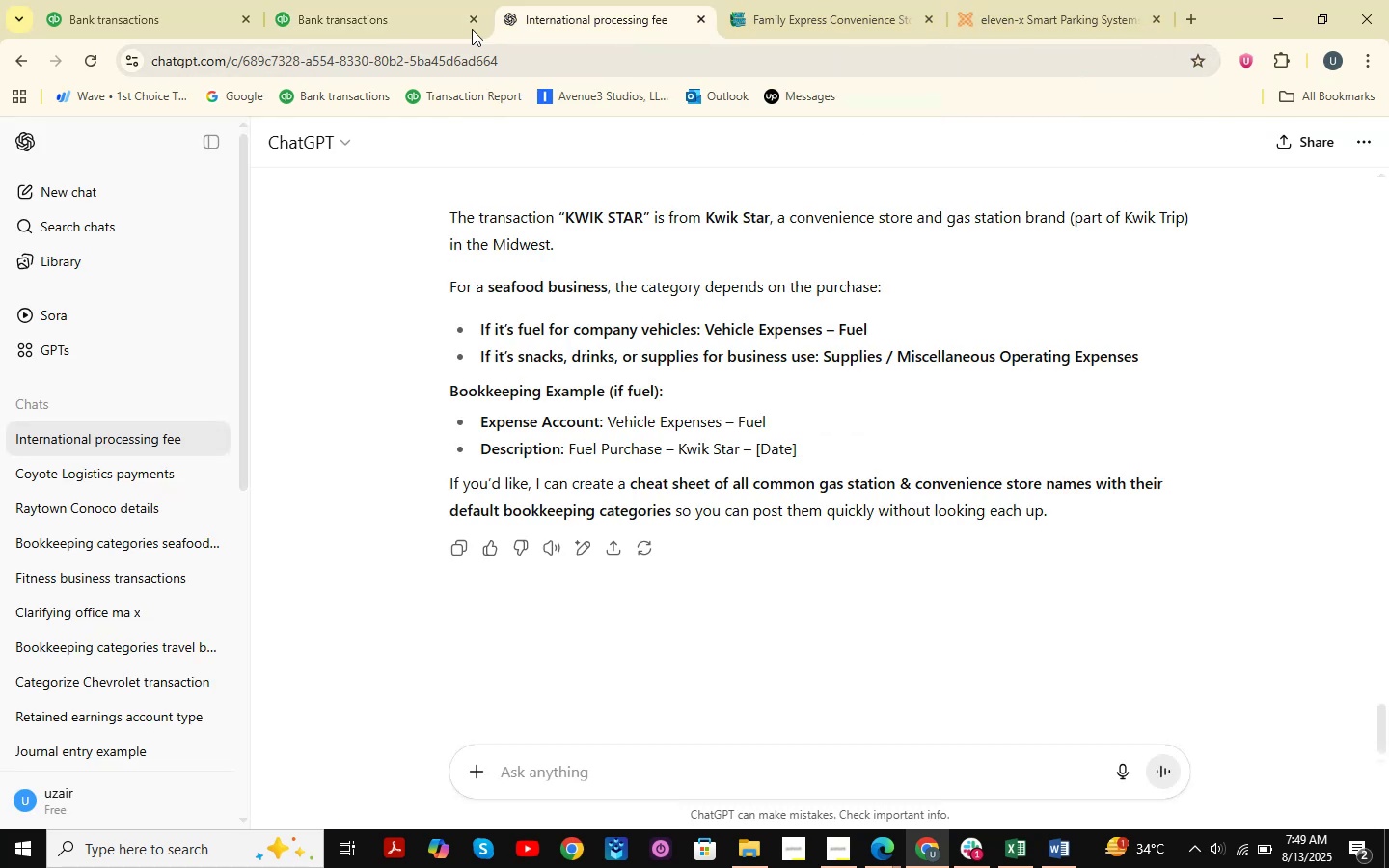 
left_click([407, 26])
 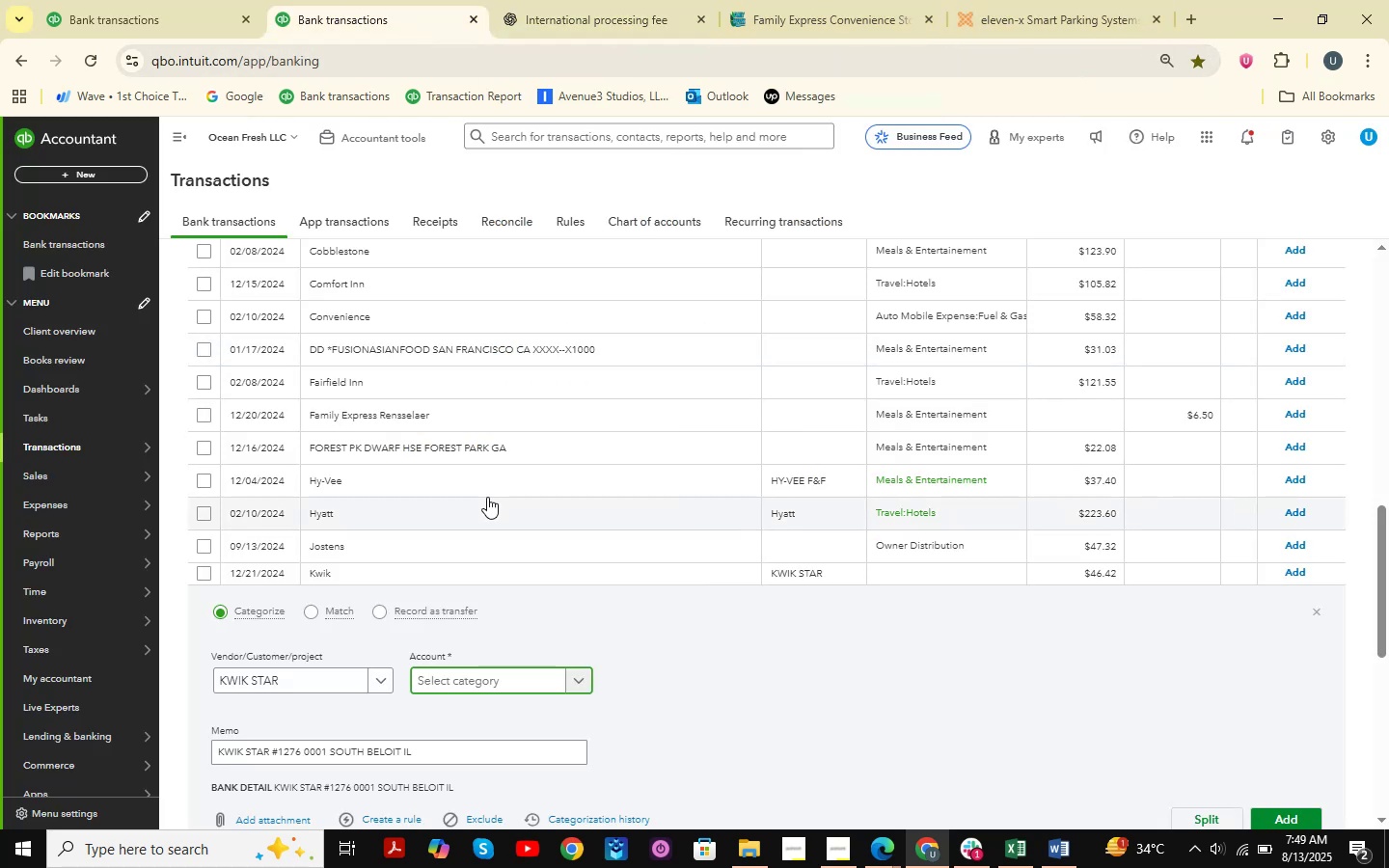 
wait(8.69)
 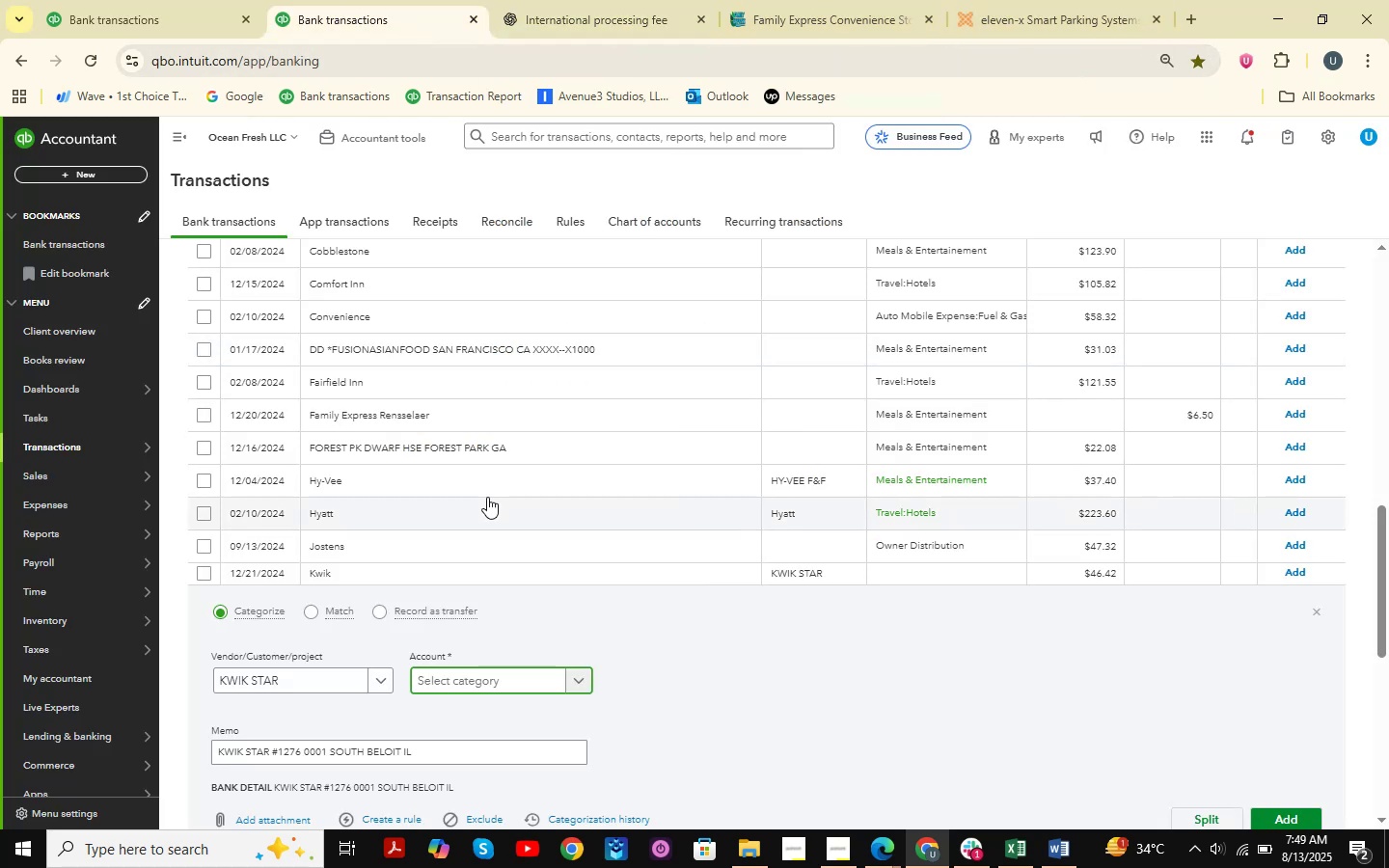 
scroll: coordinate [462, 410], scroll_direction: up, amount: 11.0
 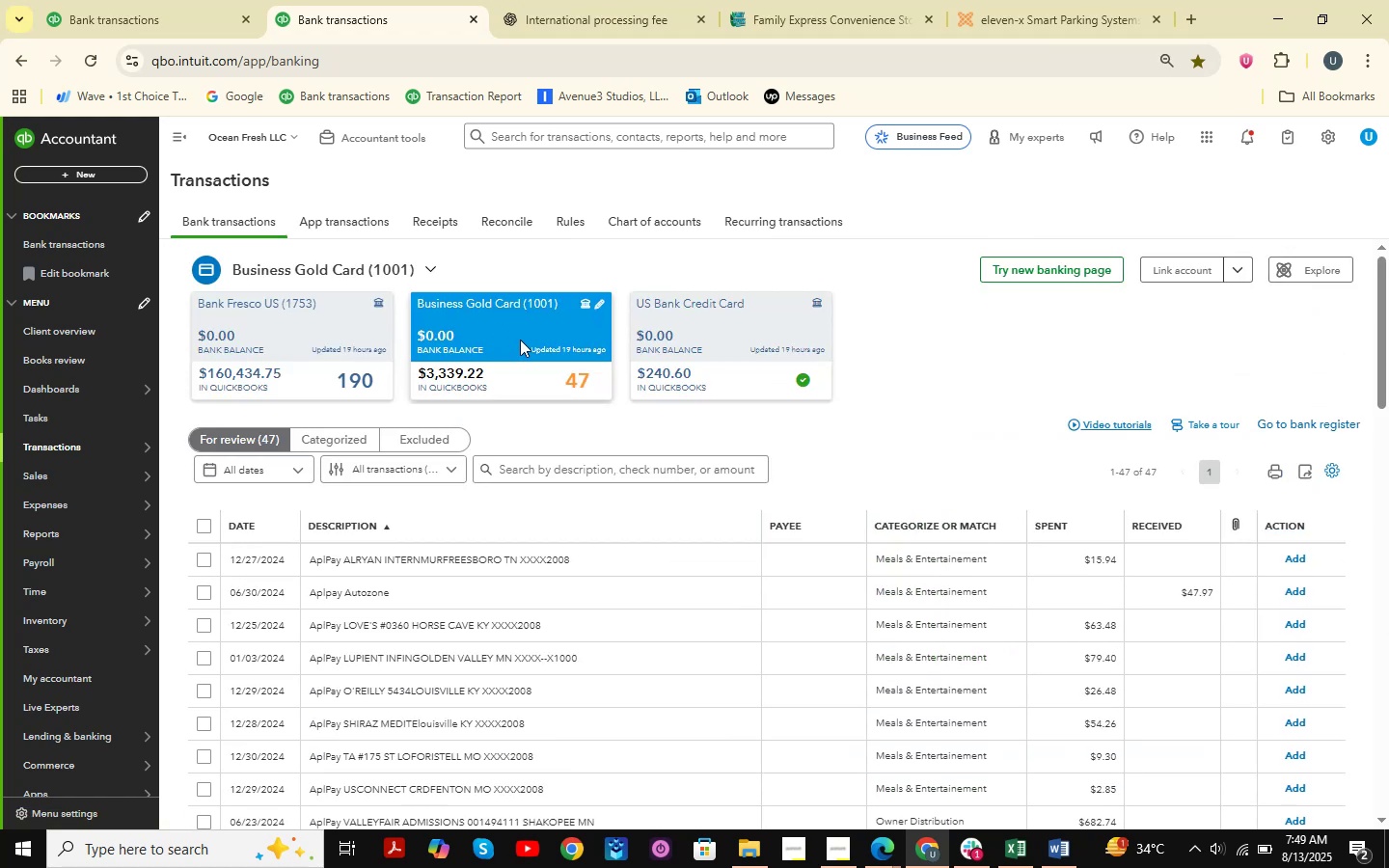 
scroll: coordinate [573, 552], scroll_direction: down, amount: 14.0
 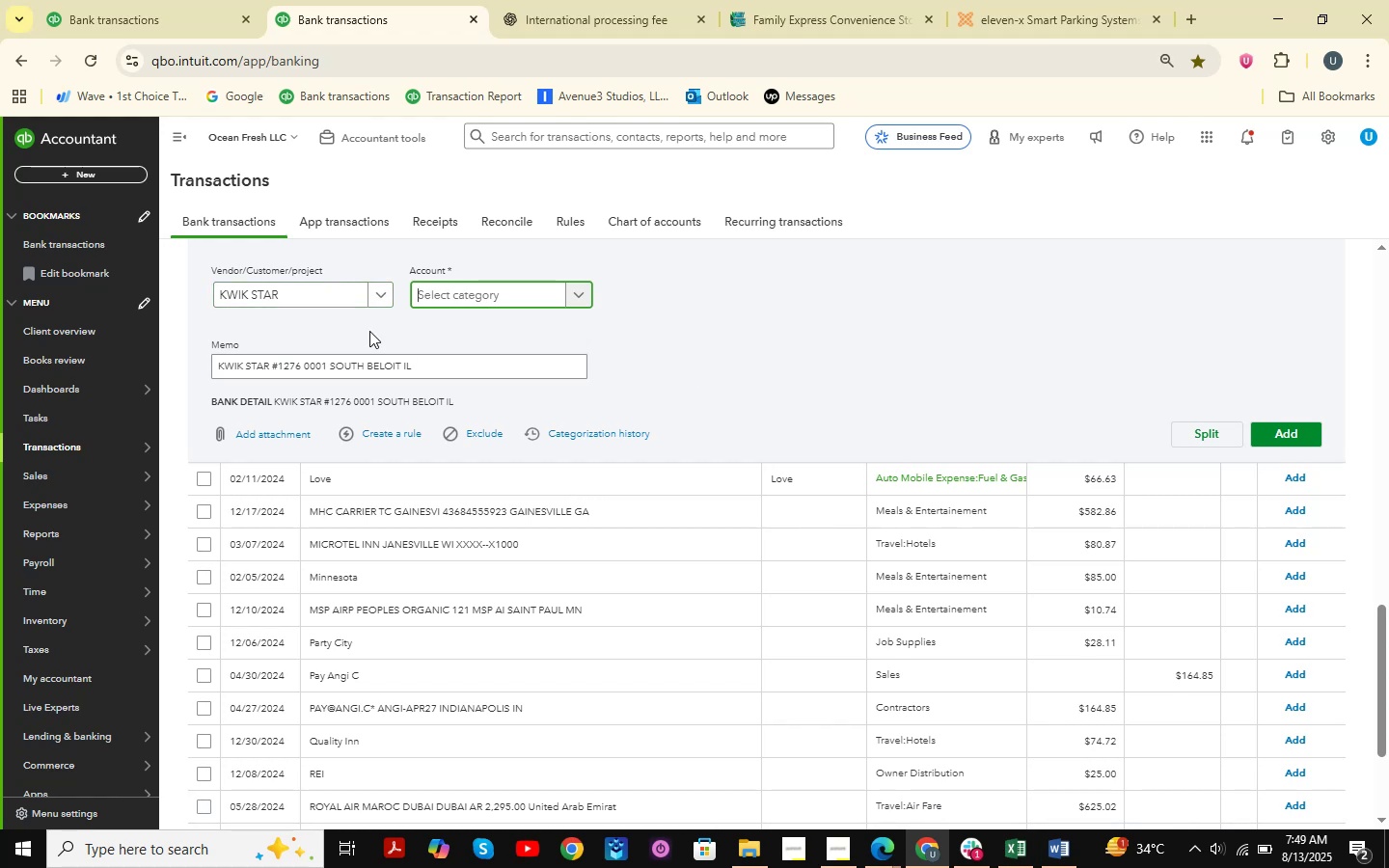 
wait(7.57)
 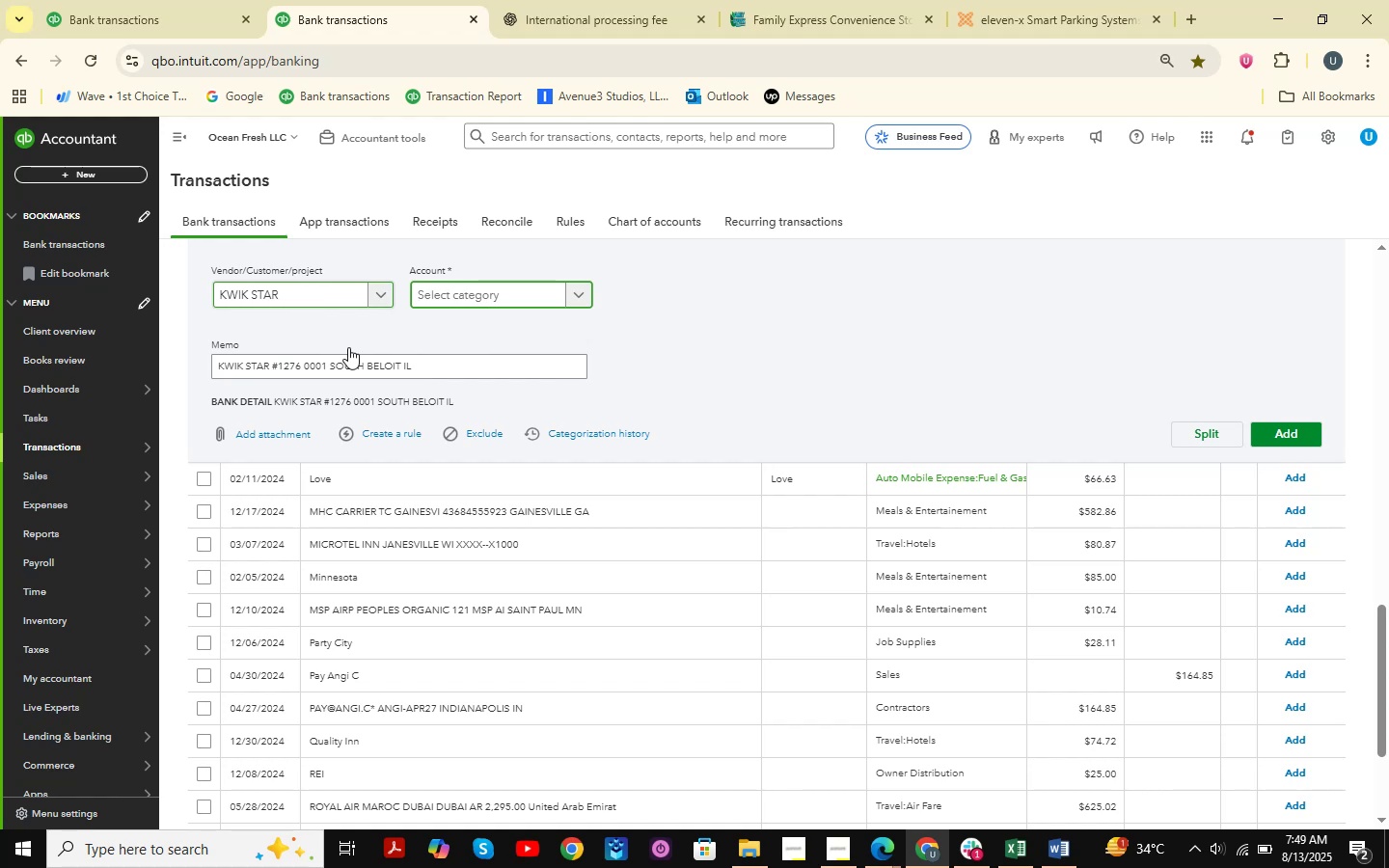 
mouse_move([954, 849])
 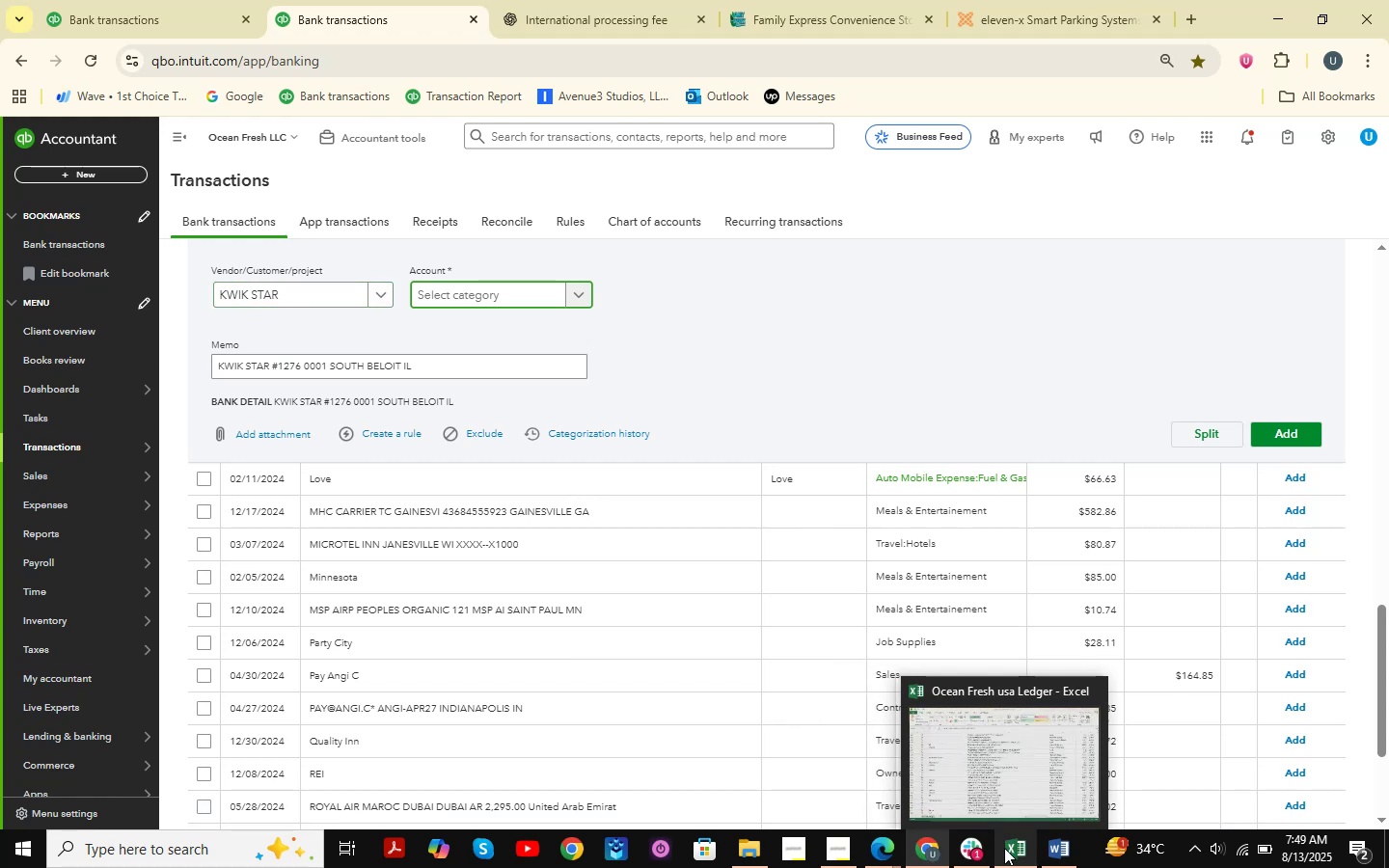 
left_click([1004, 848])
 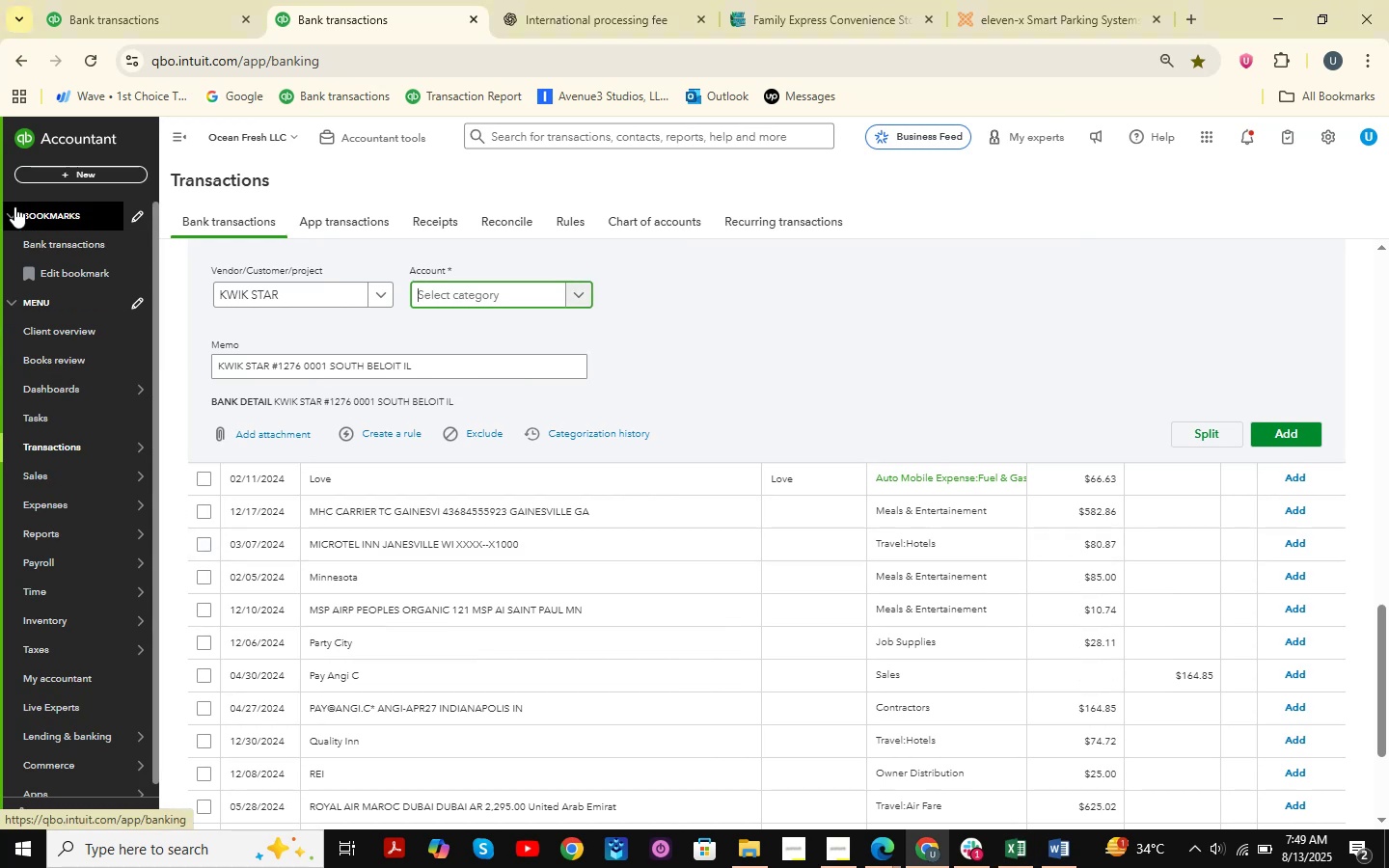 
wait(10.49)
 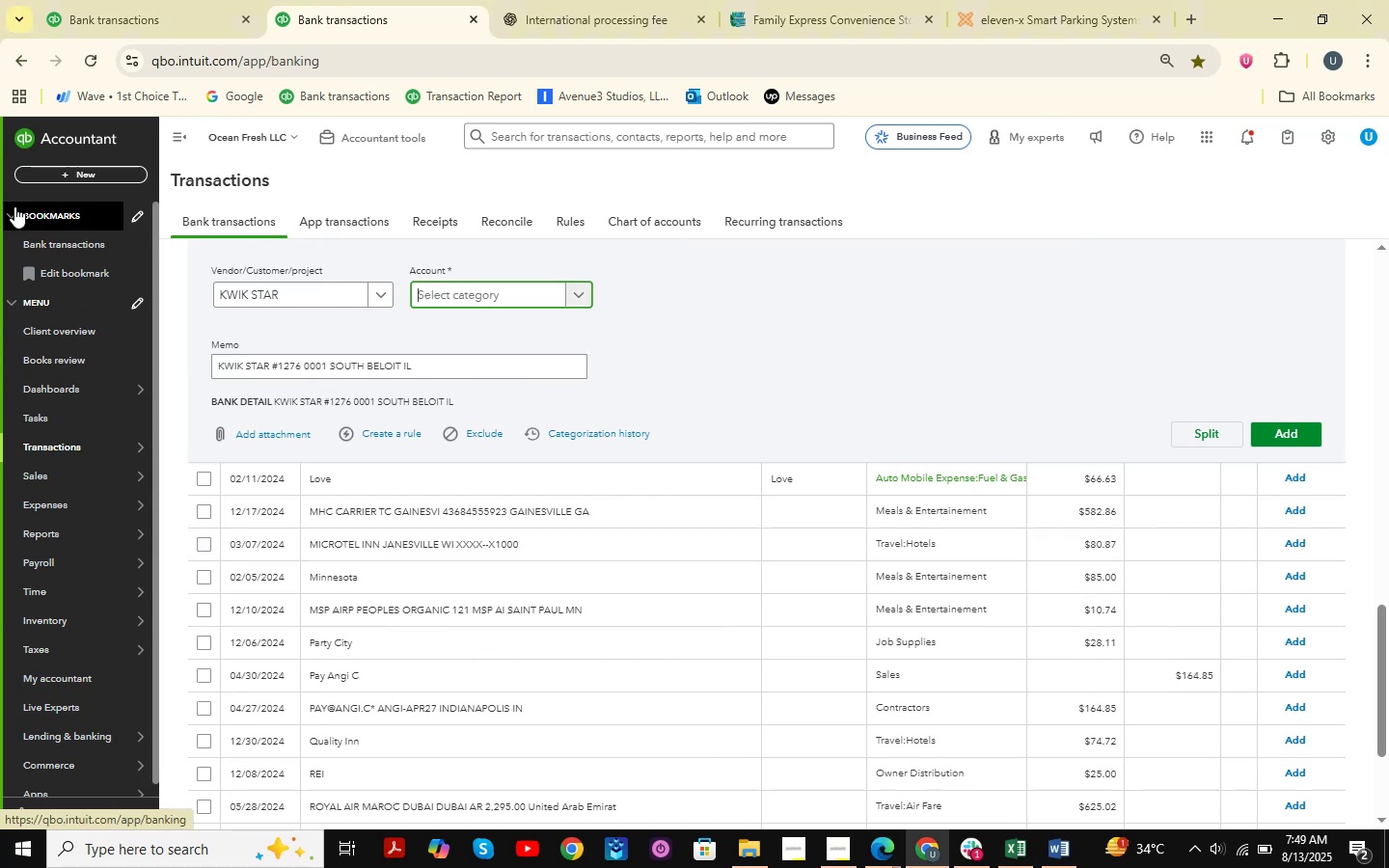 
mouse_move([46, 443])
 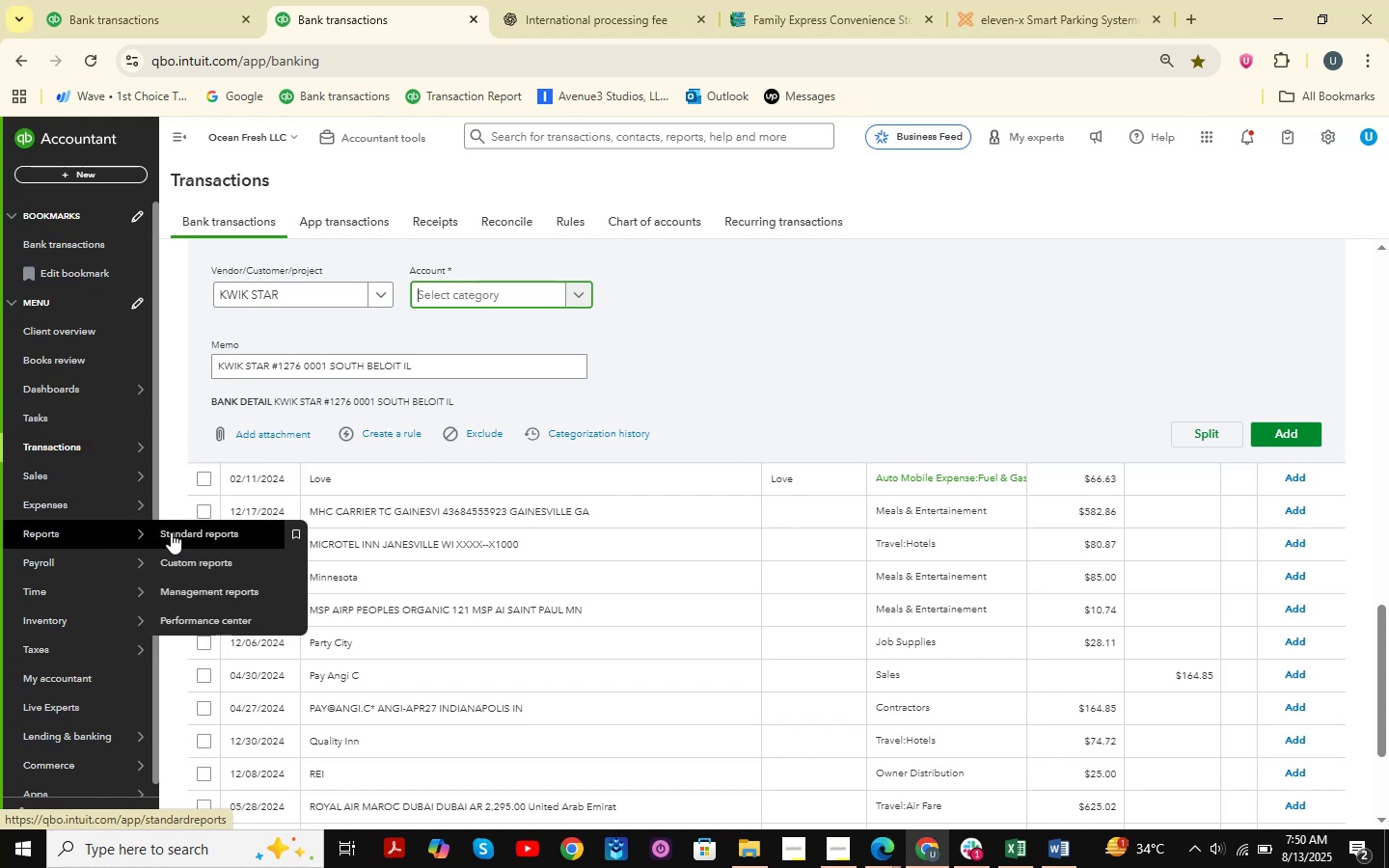 
left_click([177, 533])
 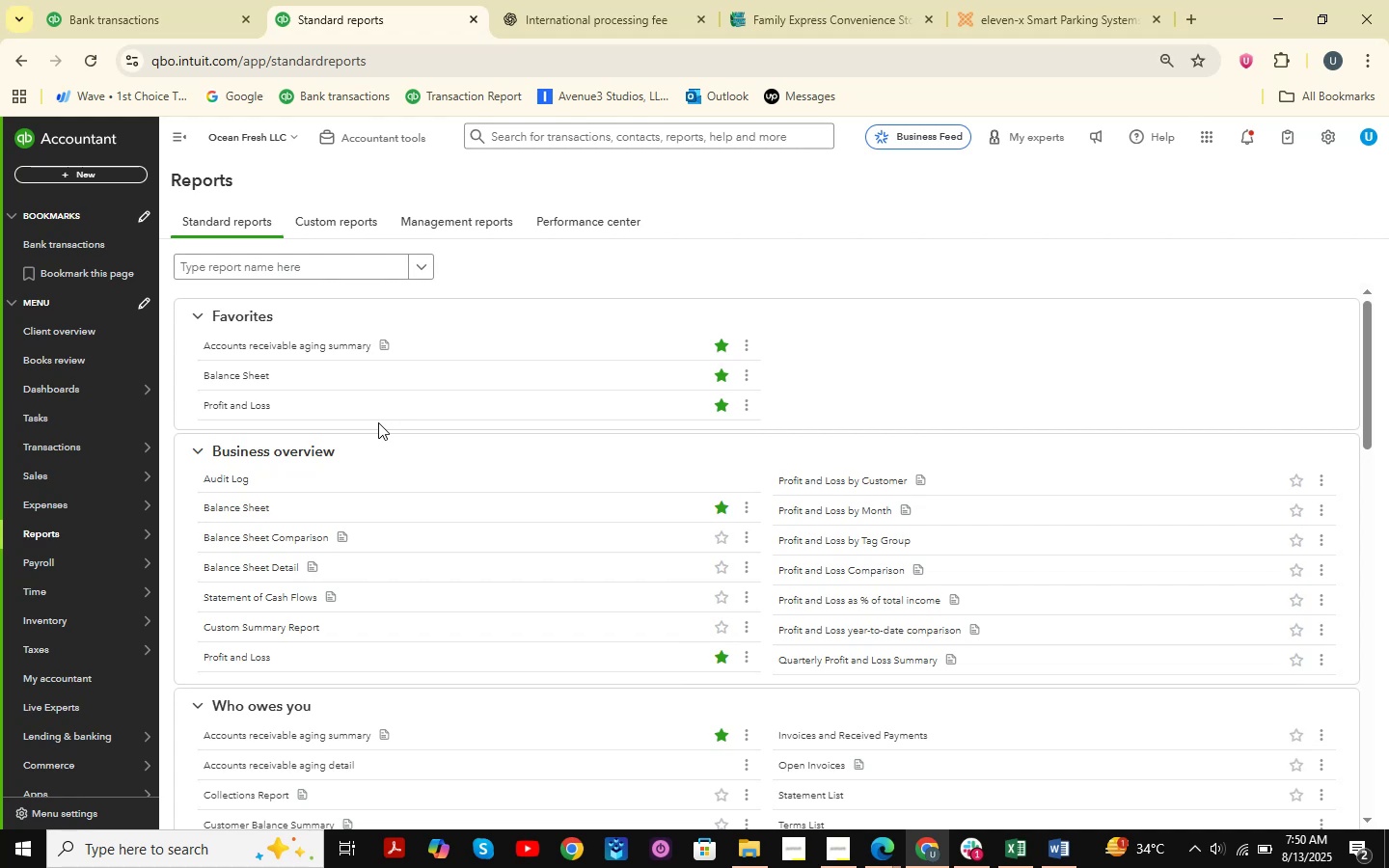 
wait(27.3)
 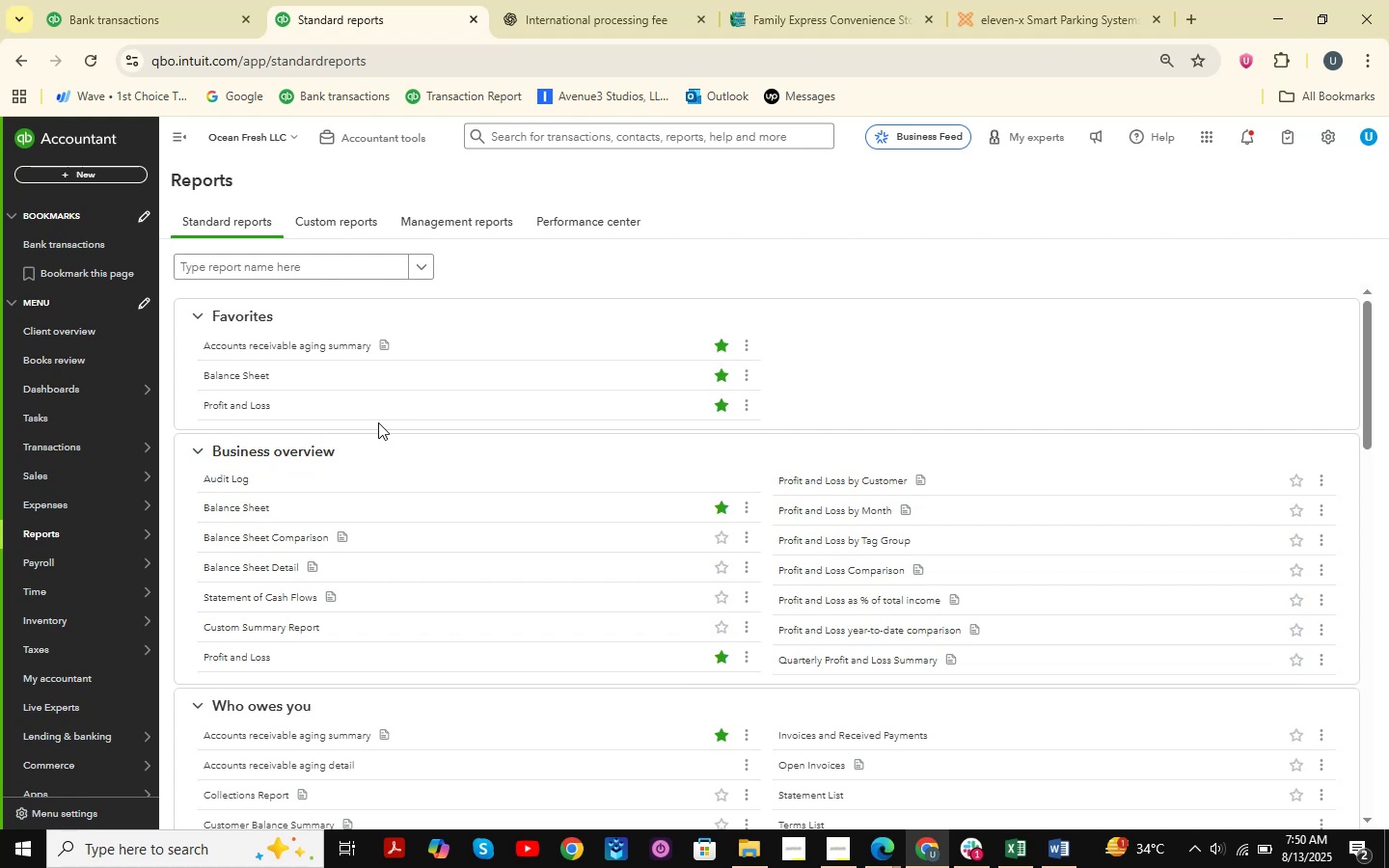 
mouse_move([500, 5])
 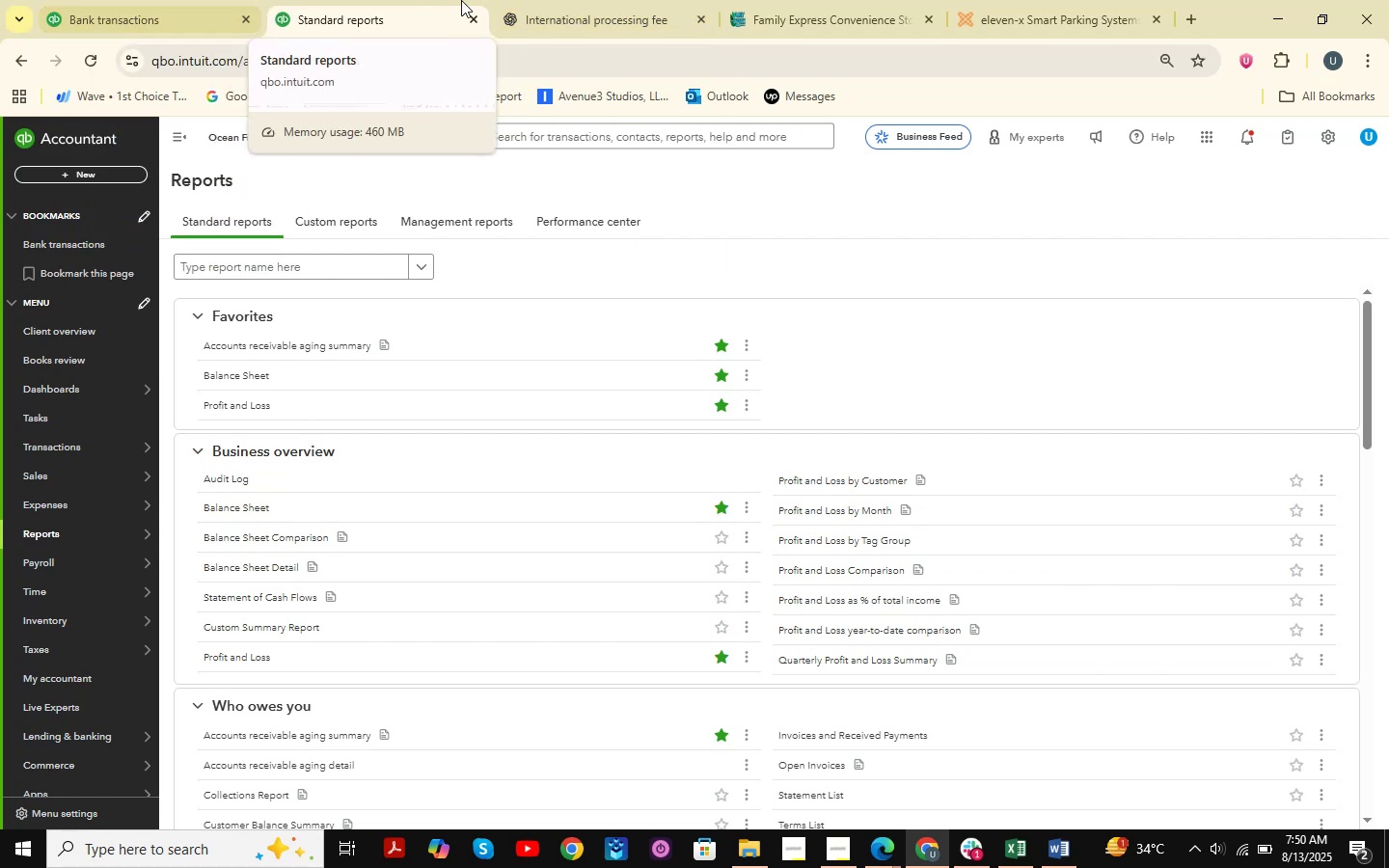 
mouse_move([533, 39])
 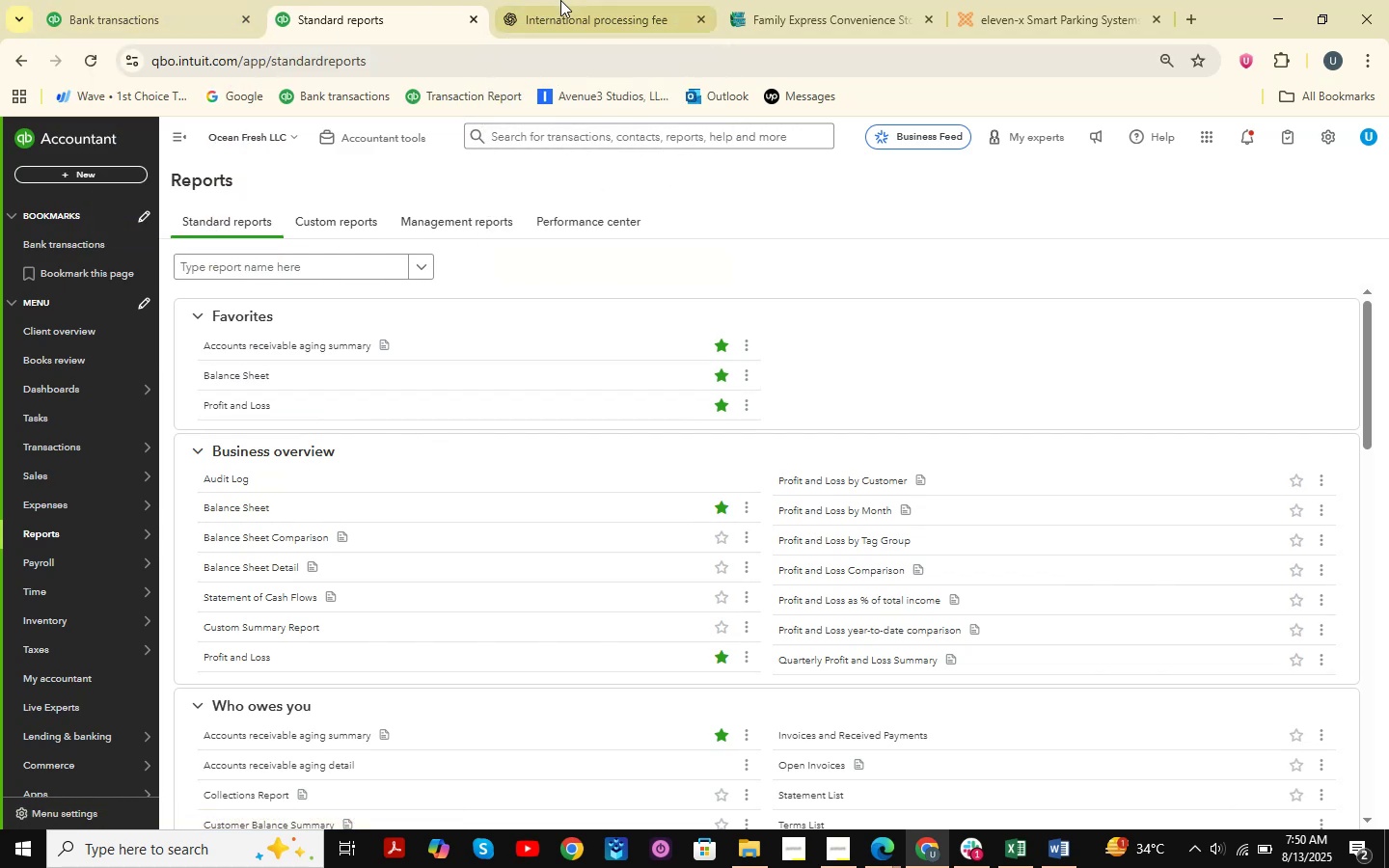 
left_click([580, 11])
 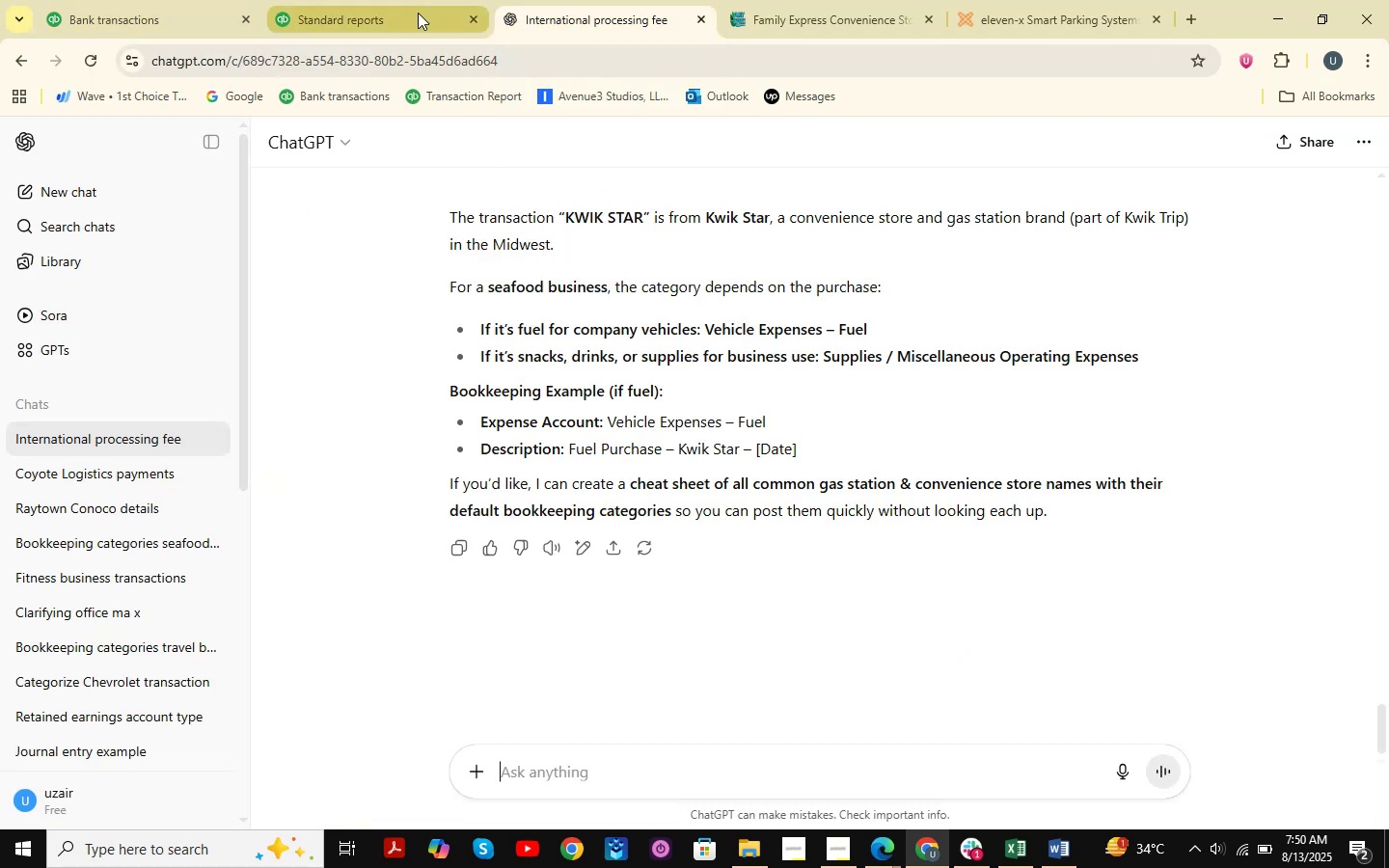 
left_click([418, 13])
 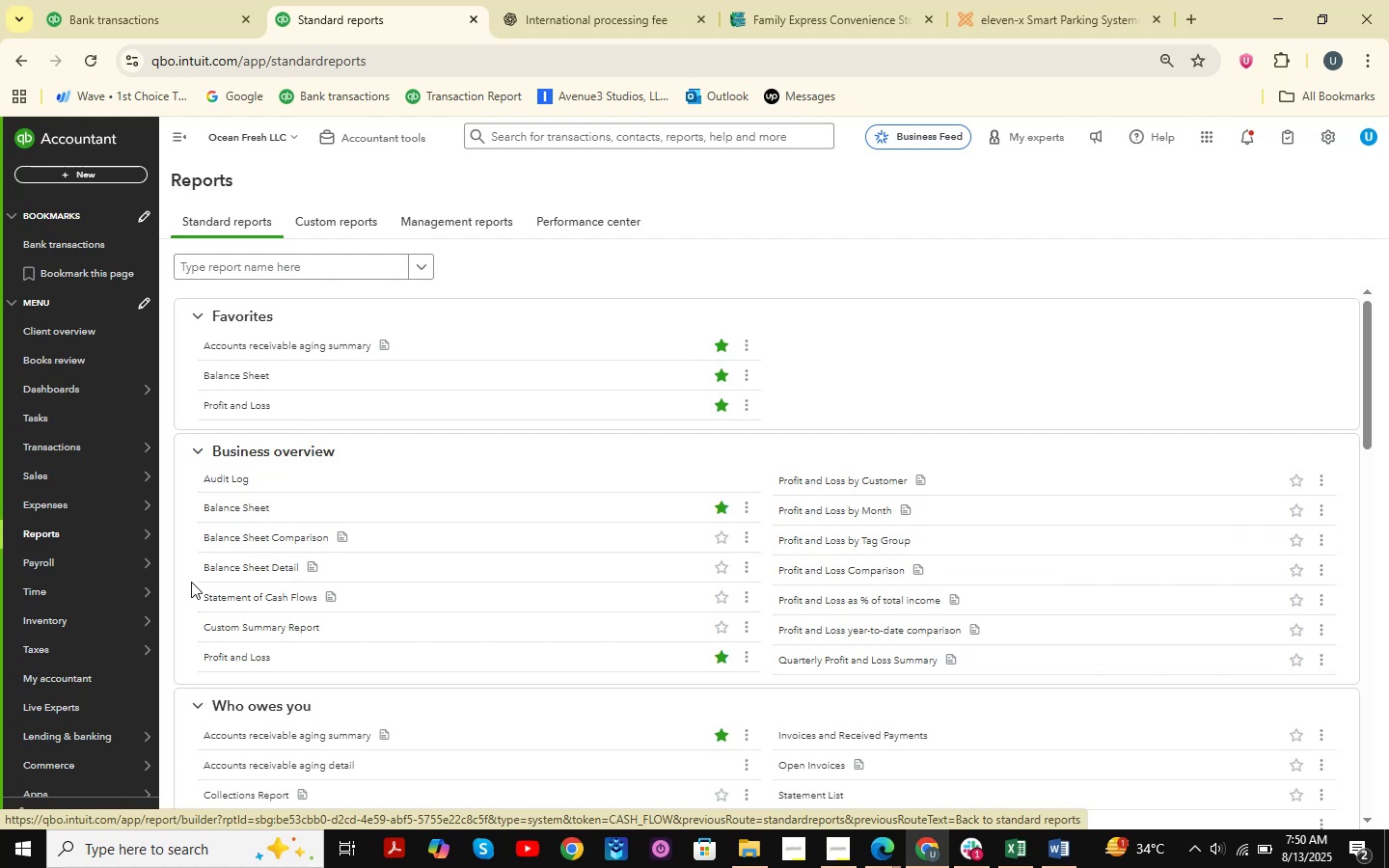 
wait(16.91)
 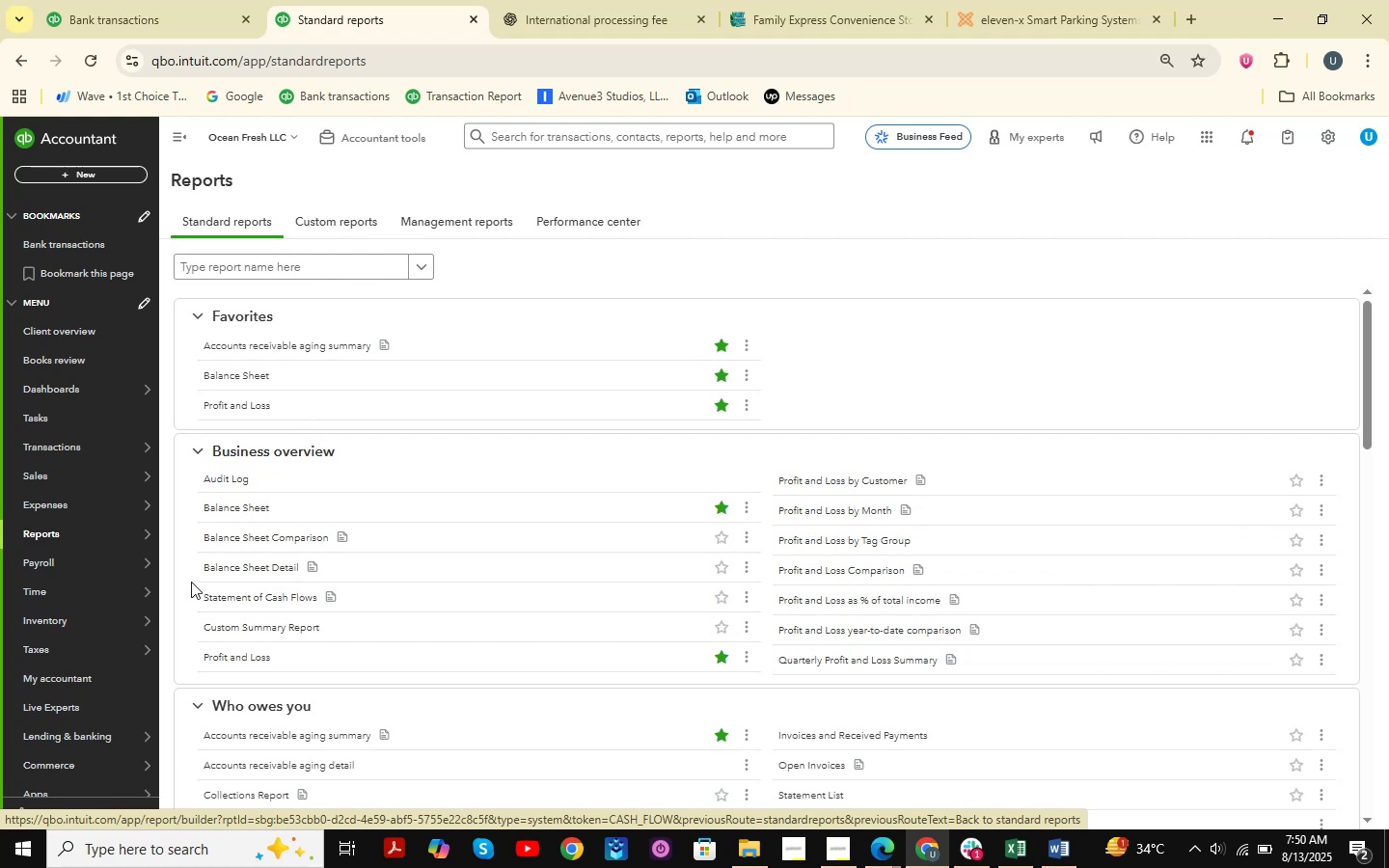 
left_click([319, 269])
 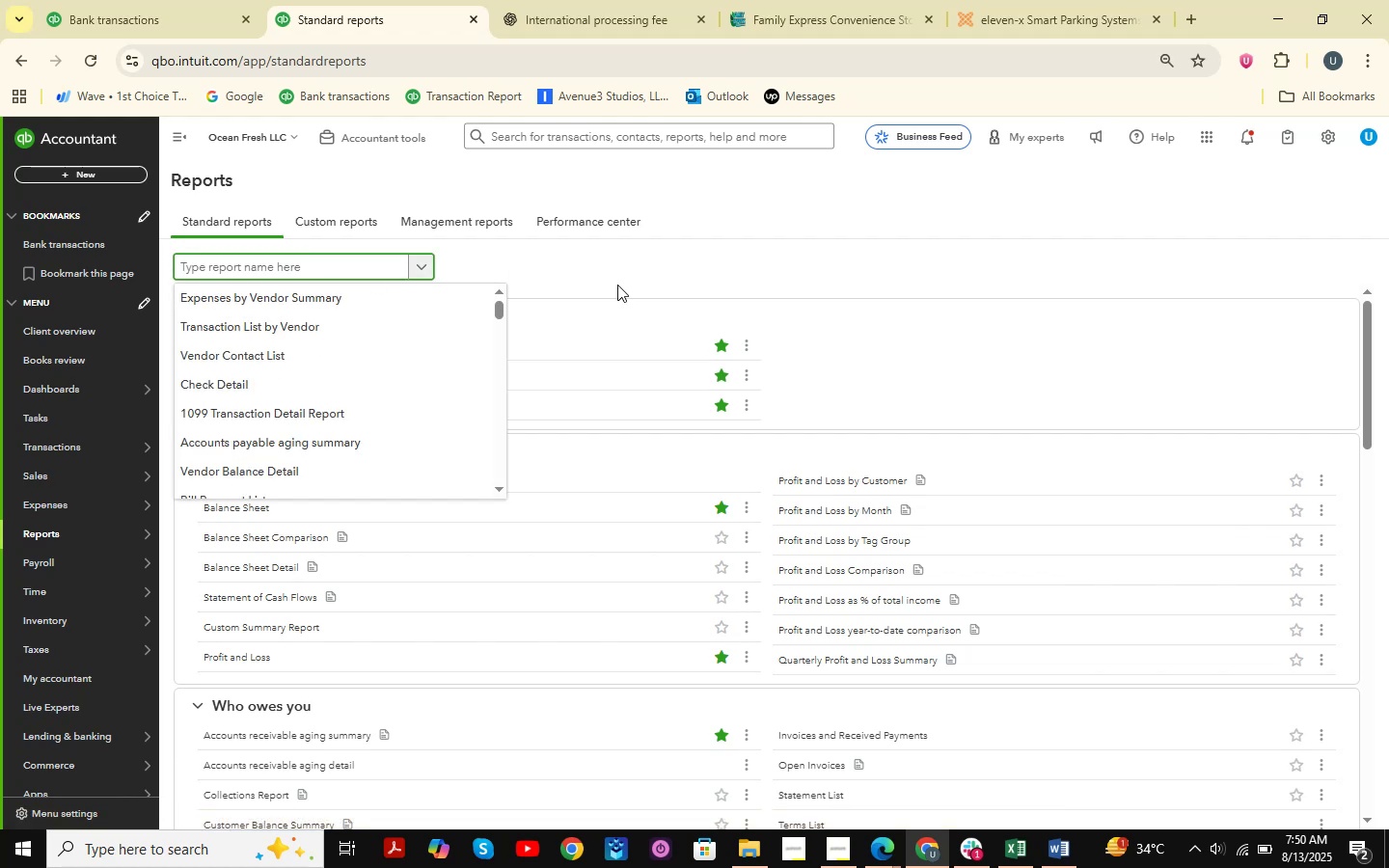 
type(led)
 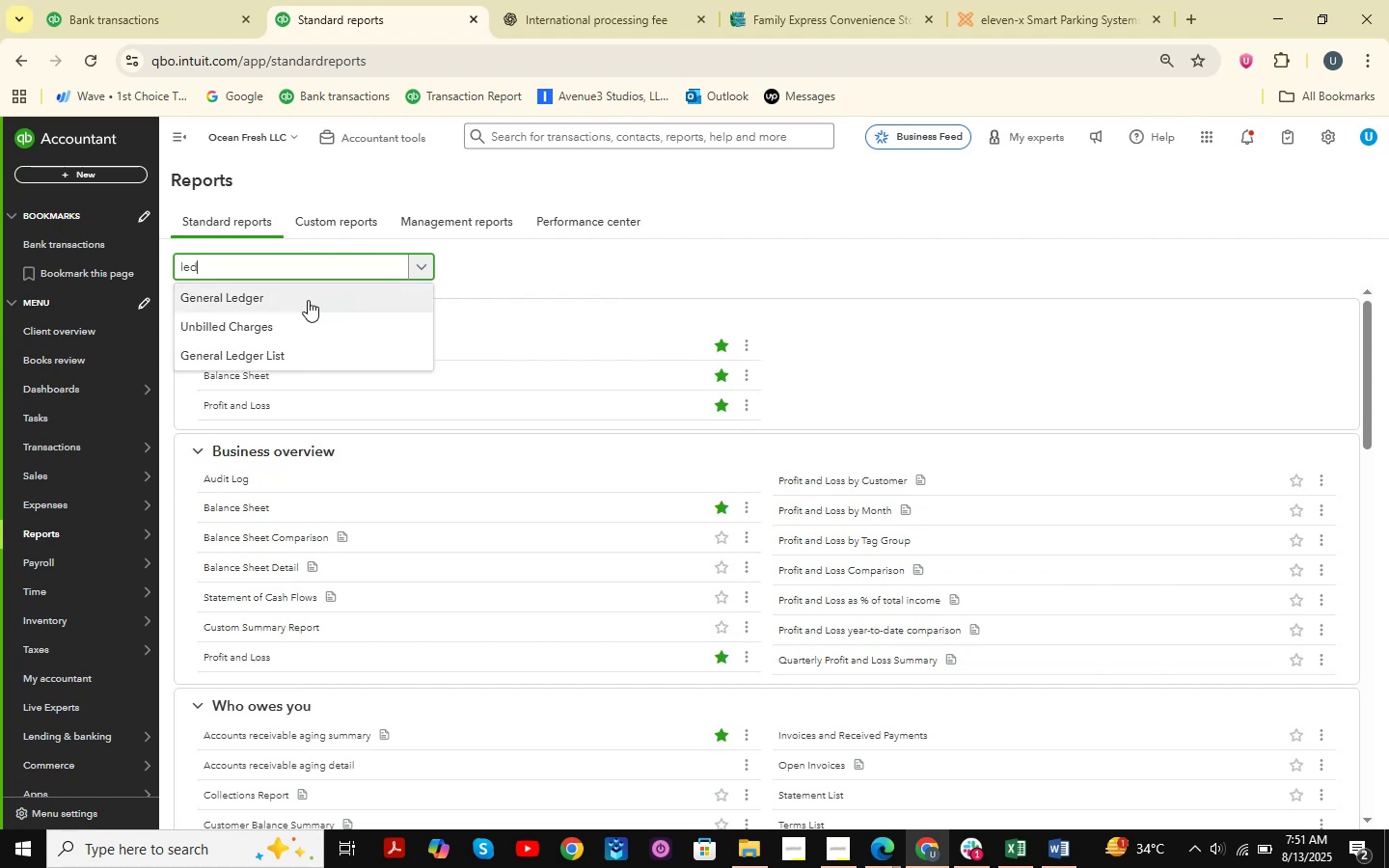 
left_click([308, 300])
 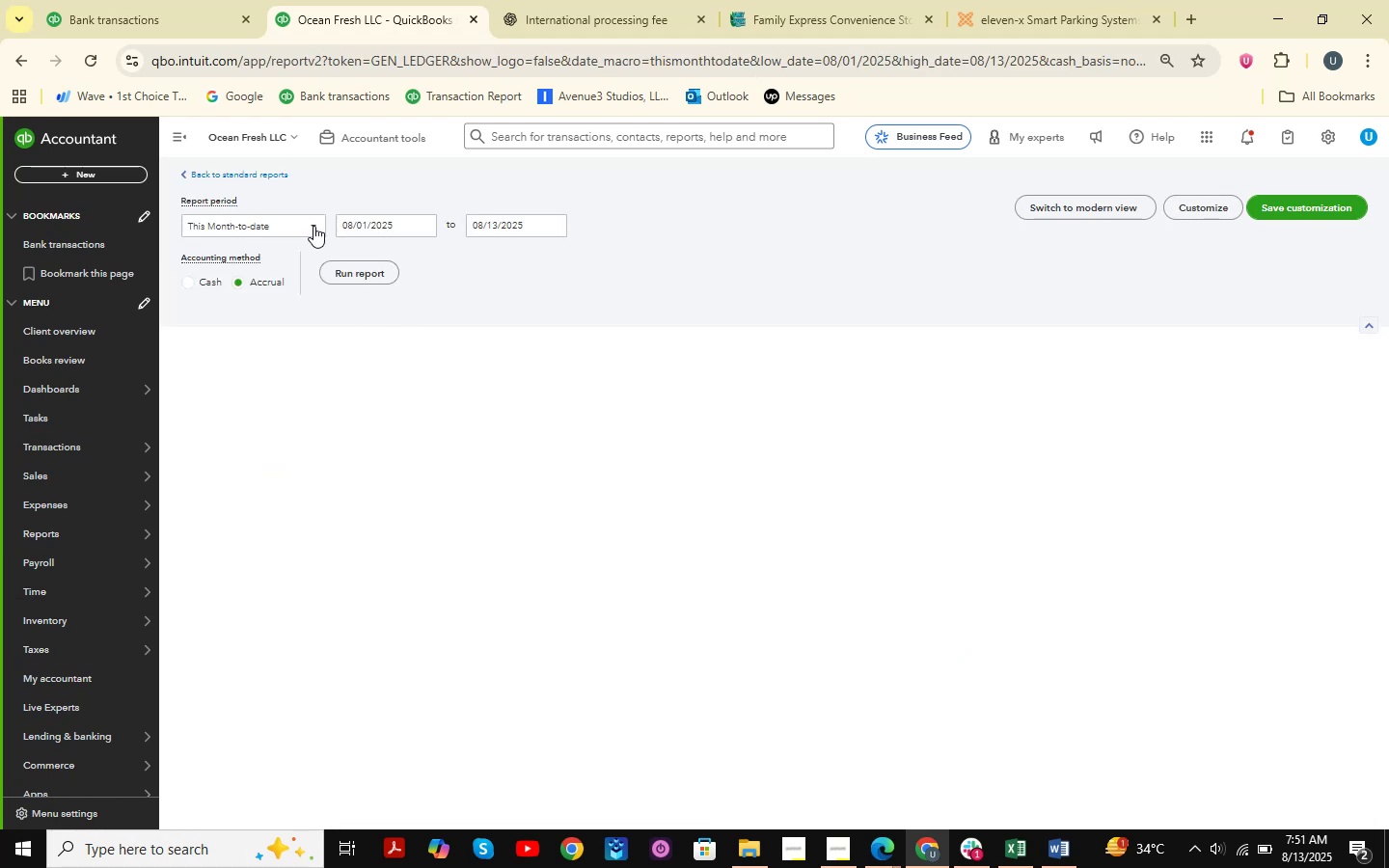 
wait(7.61)
 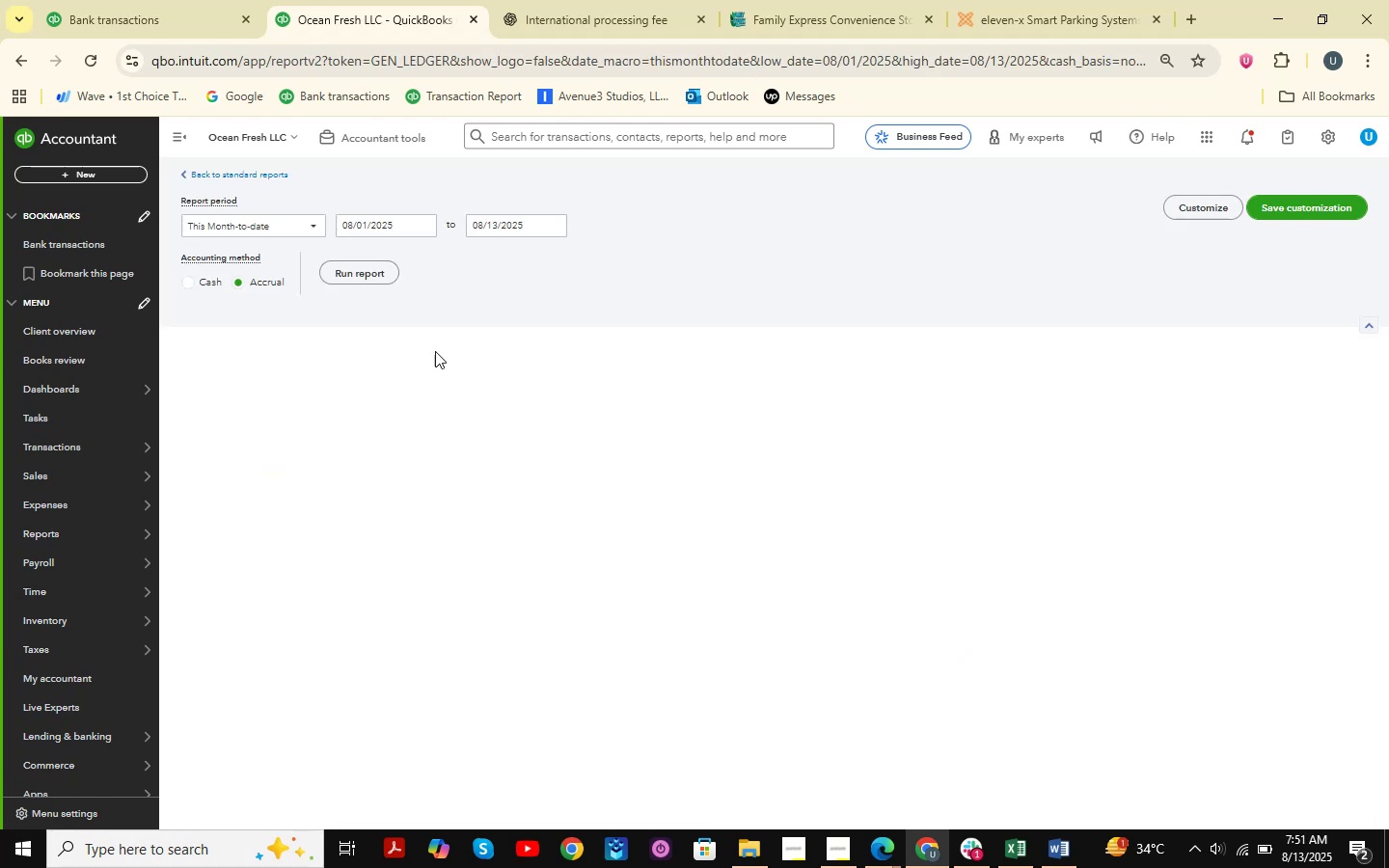 
scroll: coordinate [499, 479], scroll_direction: down, amount: 8.0
 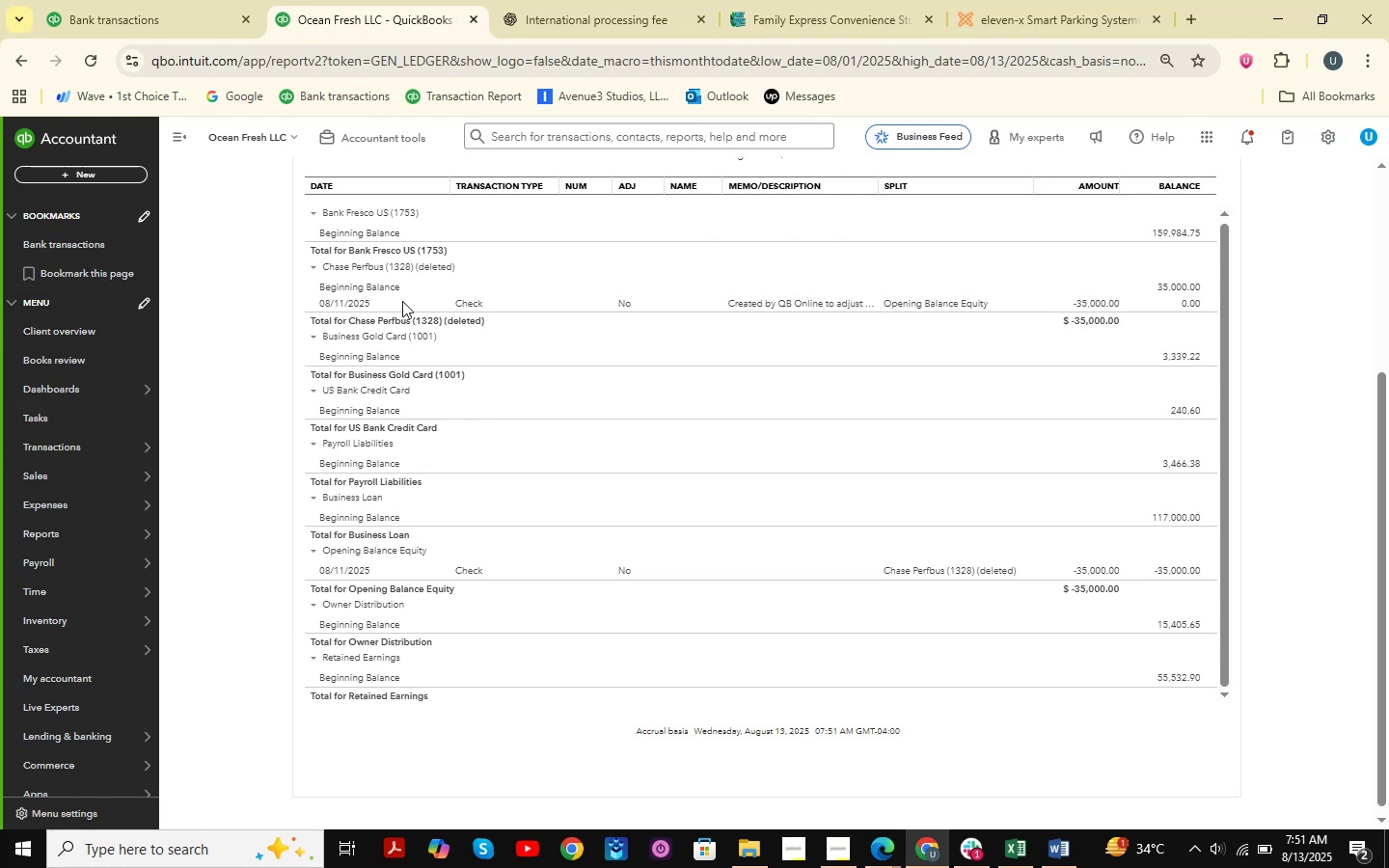 
wait(28.18)
 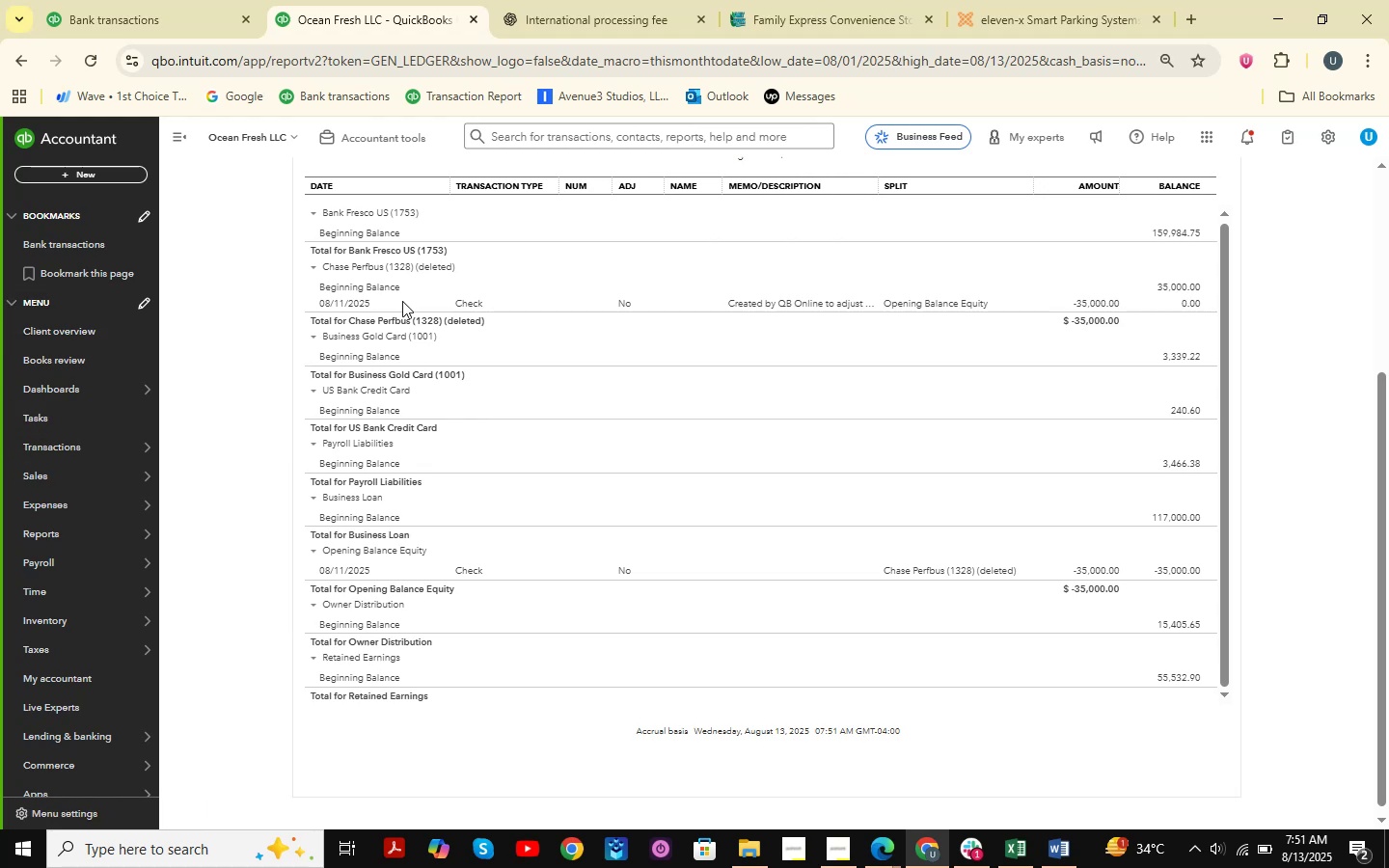 
scroll: coordinate [488, 427], scroll_direction: up, amount: 5.0
 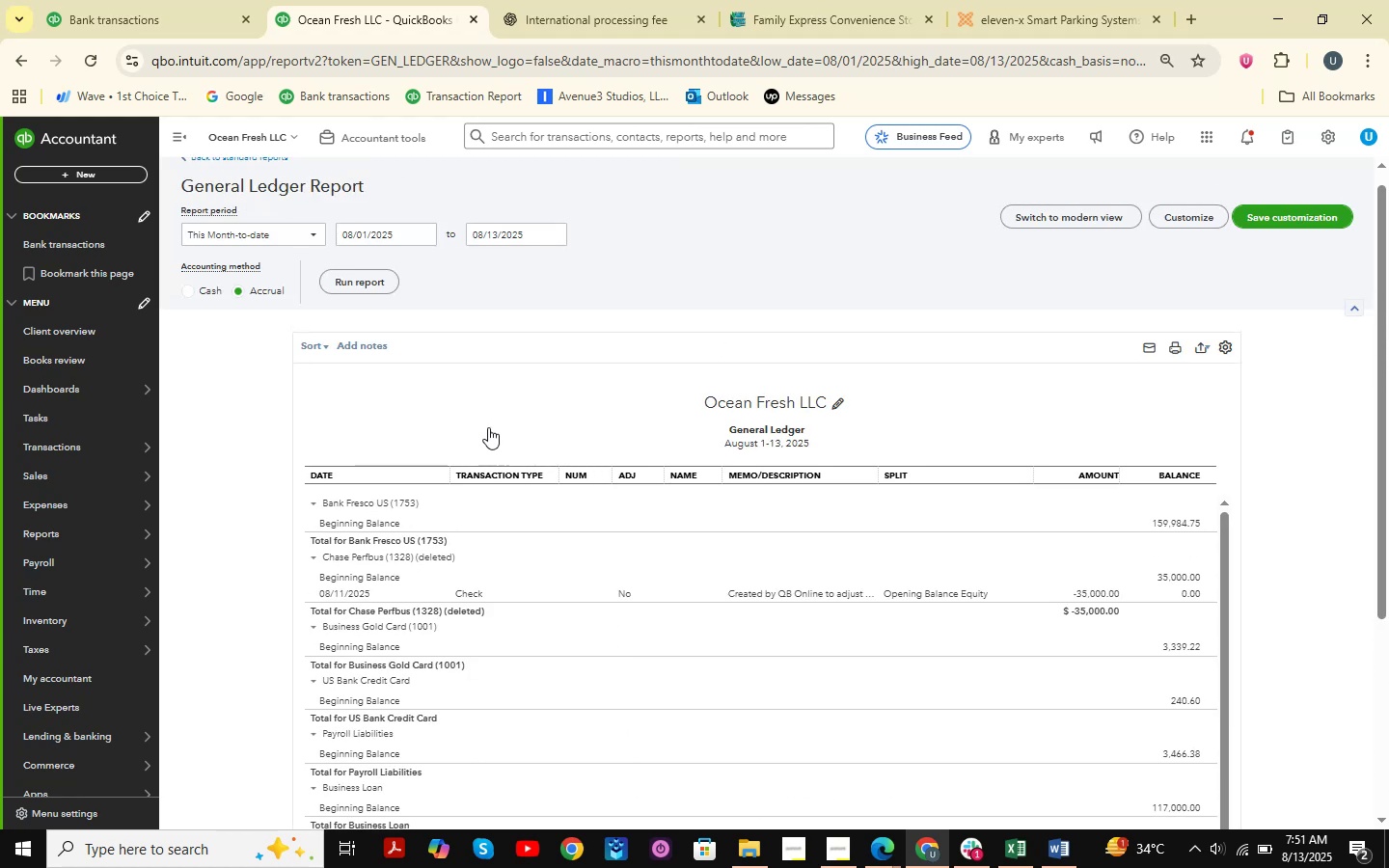 
scroll: coordinate [489, 513], scroll_direction: down, amount: 9.0
 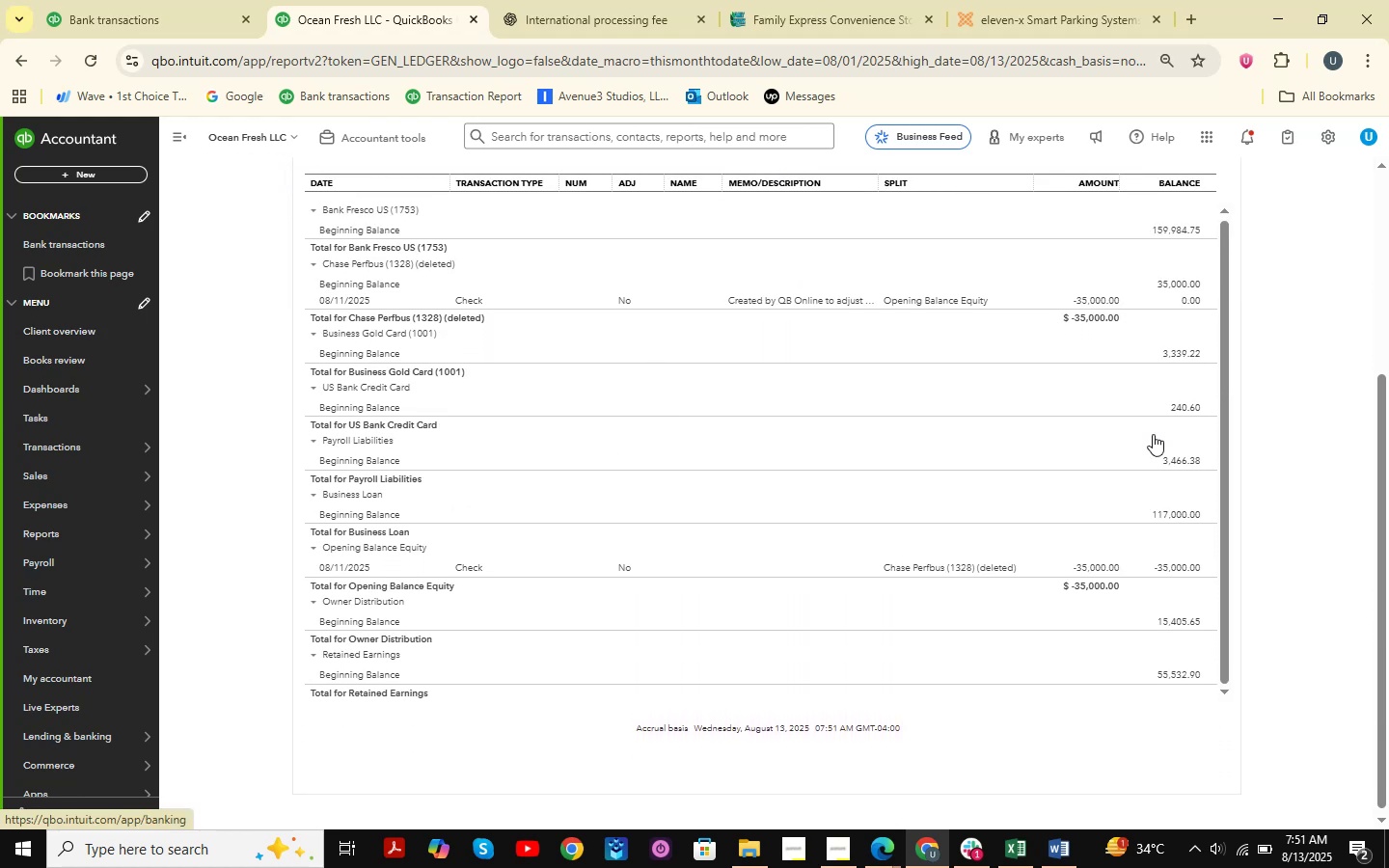 
scroll: coordinate [517, 465], scroll_direction: up, amount: 3.0
 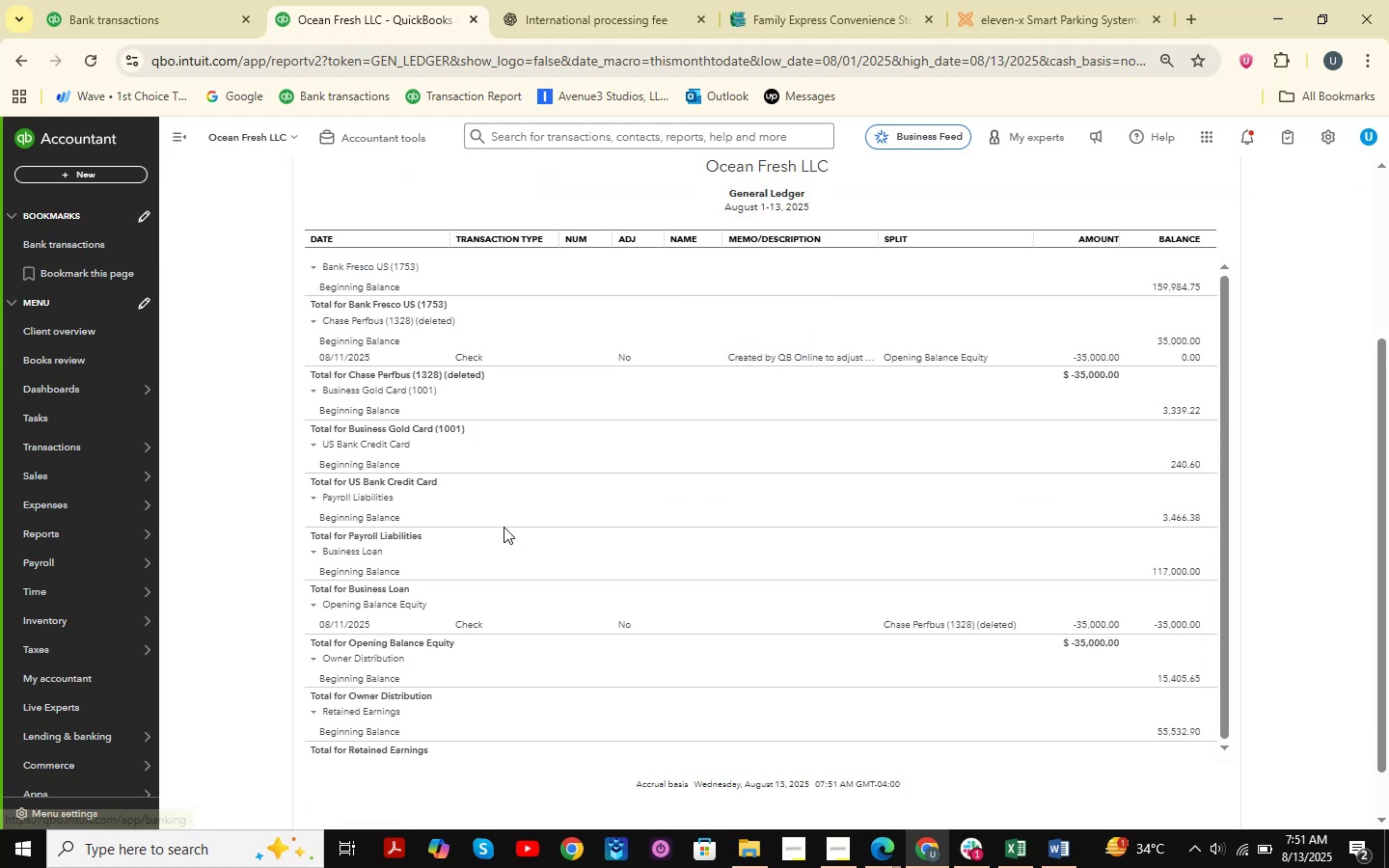 
scroll: coordinate [497, 452], scroll_direction: down, amount: 3.0
 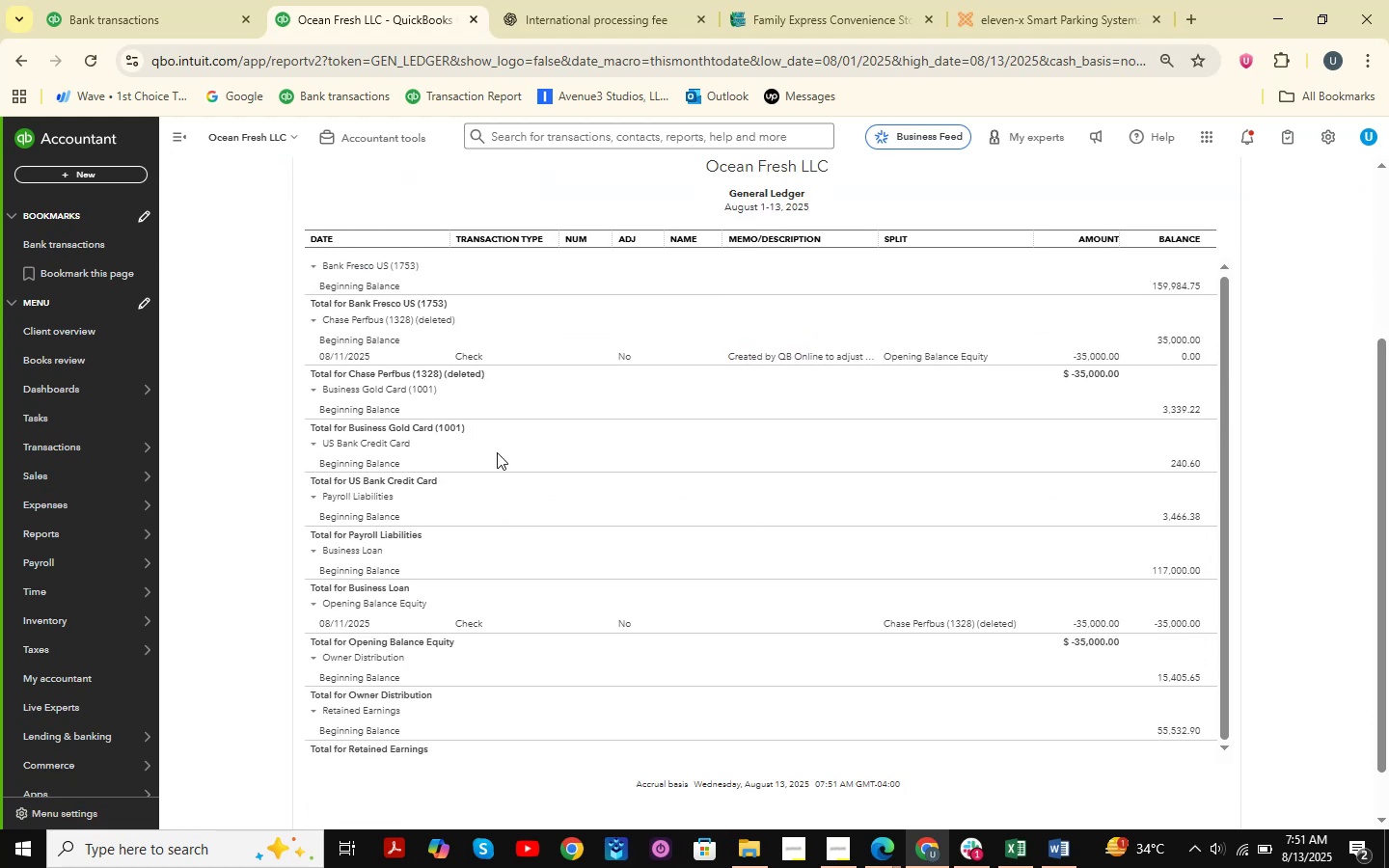 
scroll: coordinate [497, 452], scroll_direction: up, amount: 3.0
 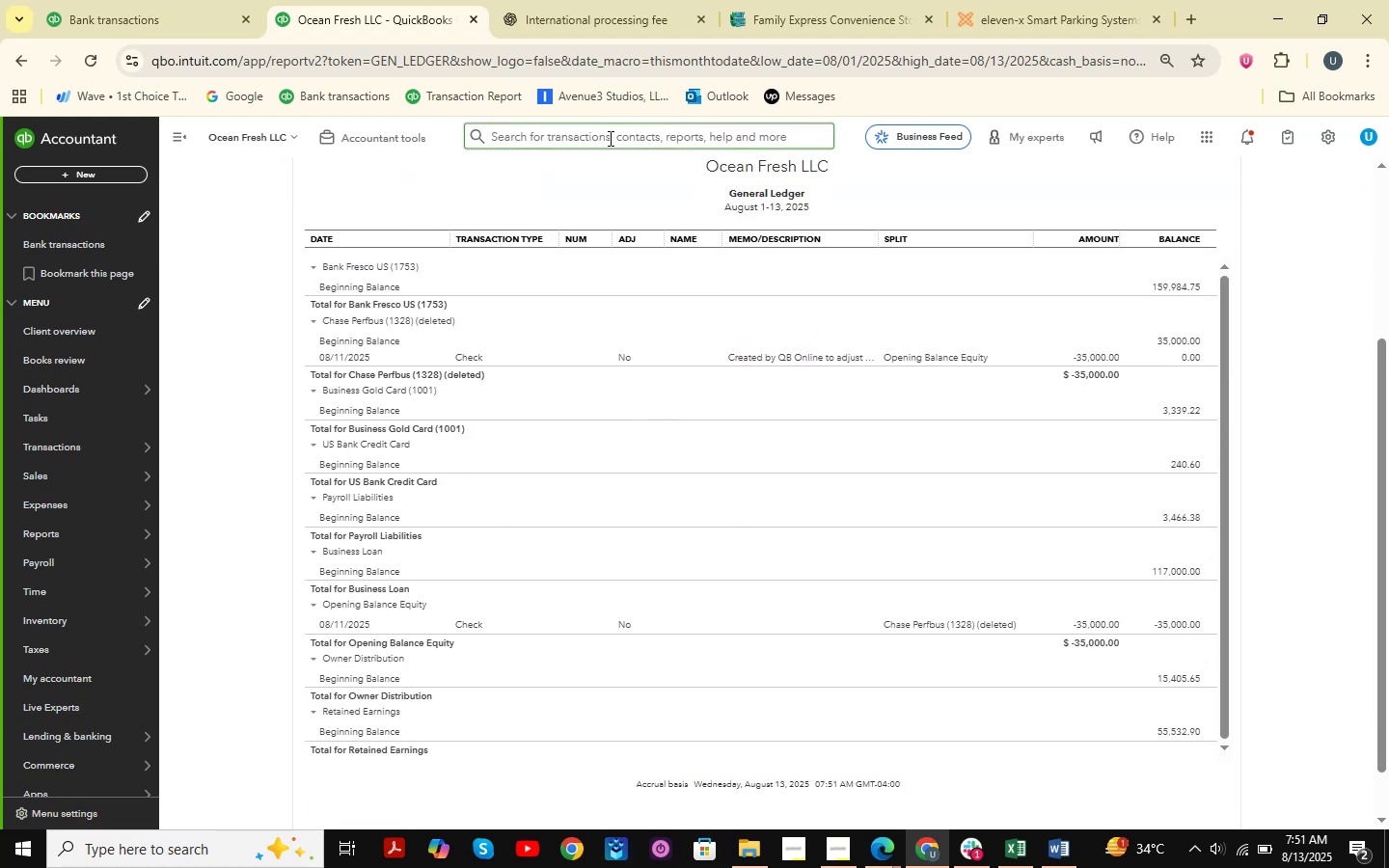 
wait(7.47)
 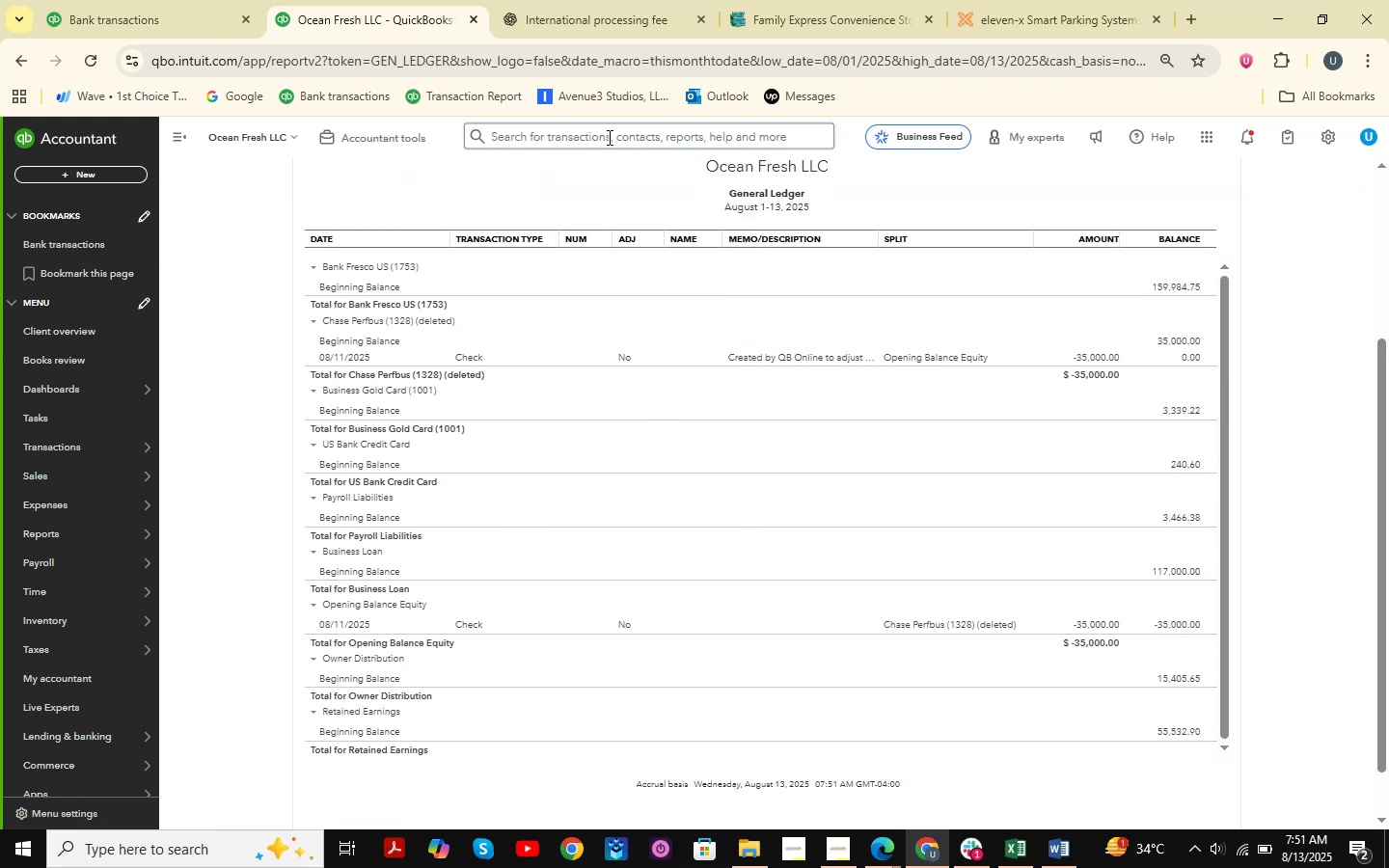 
scroll: coordinate [640, 393], scroll_direction: down, amount: 4.0
 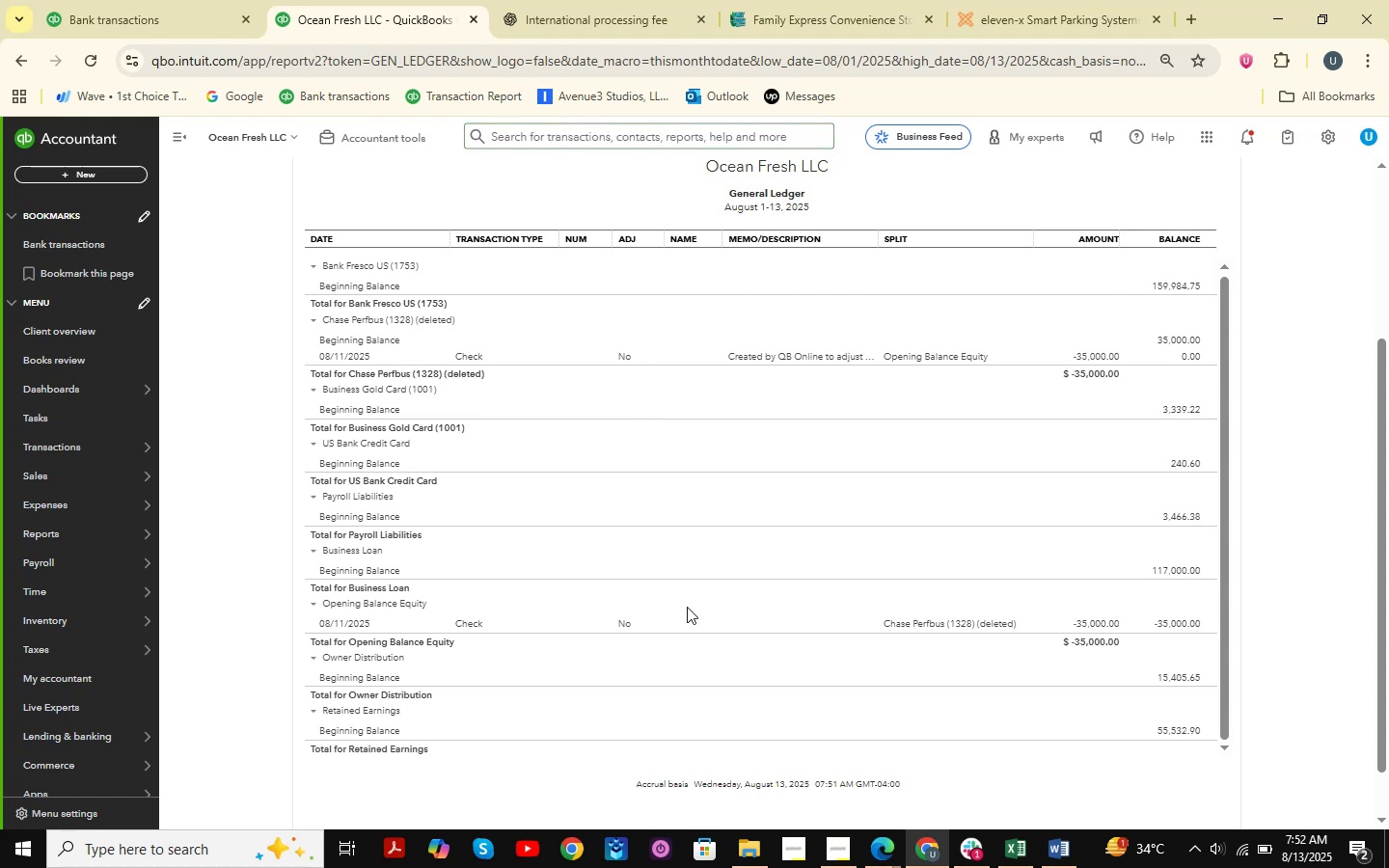 
scroll: coordinate [615, 533], scroll_direction: up, amount: 9.0
 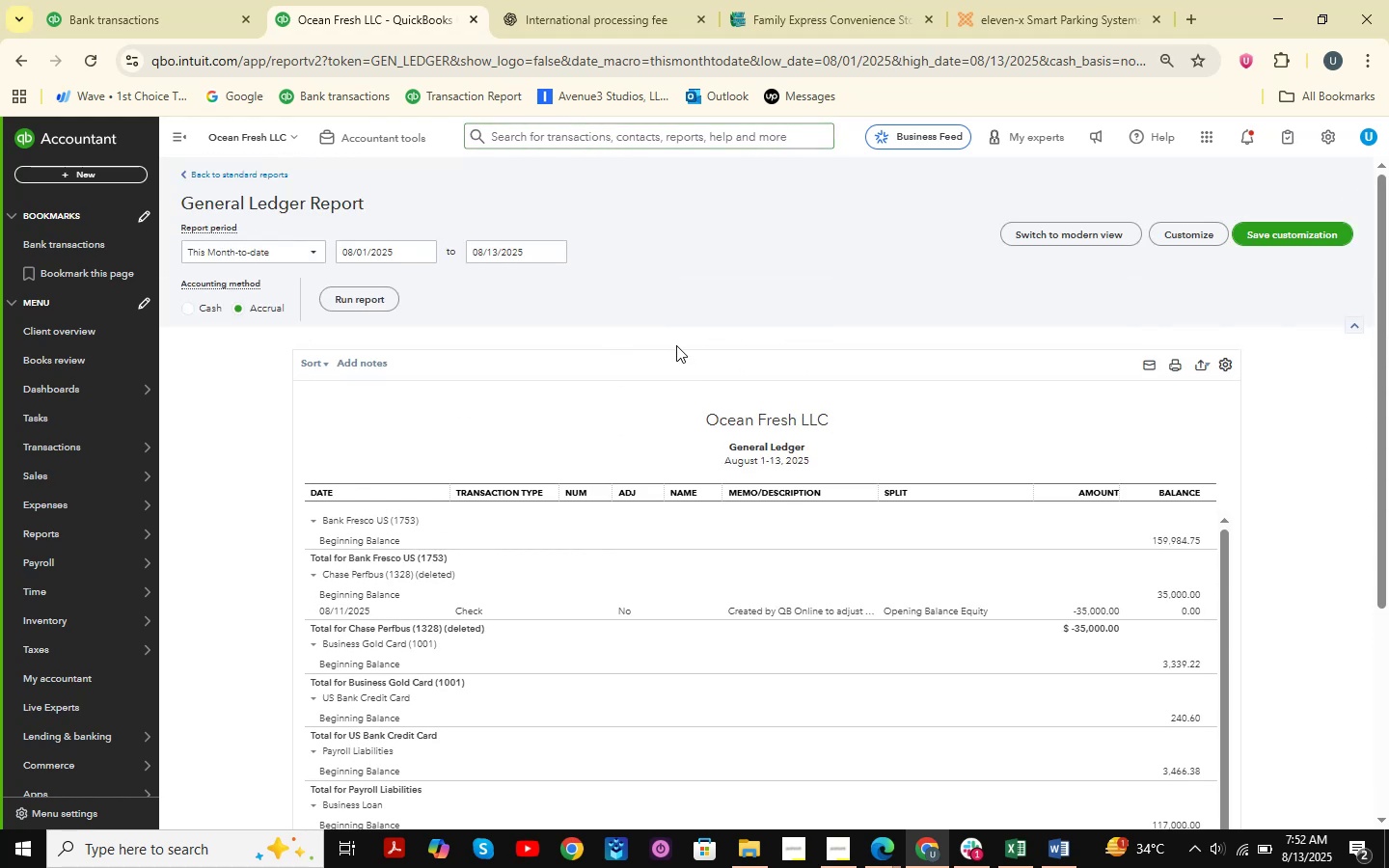 
wait(6.89)
 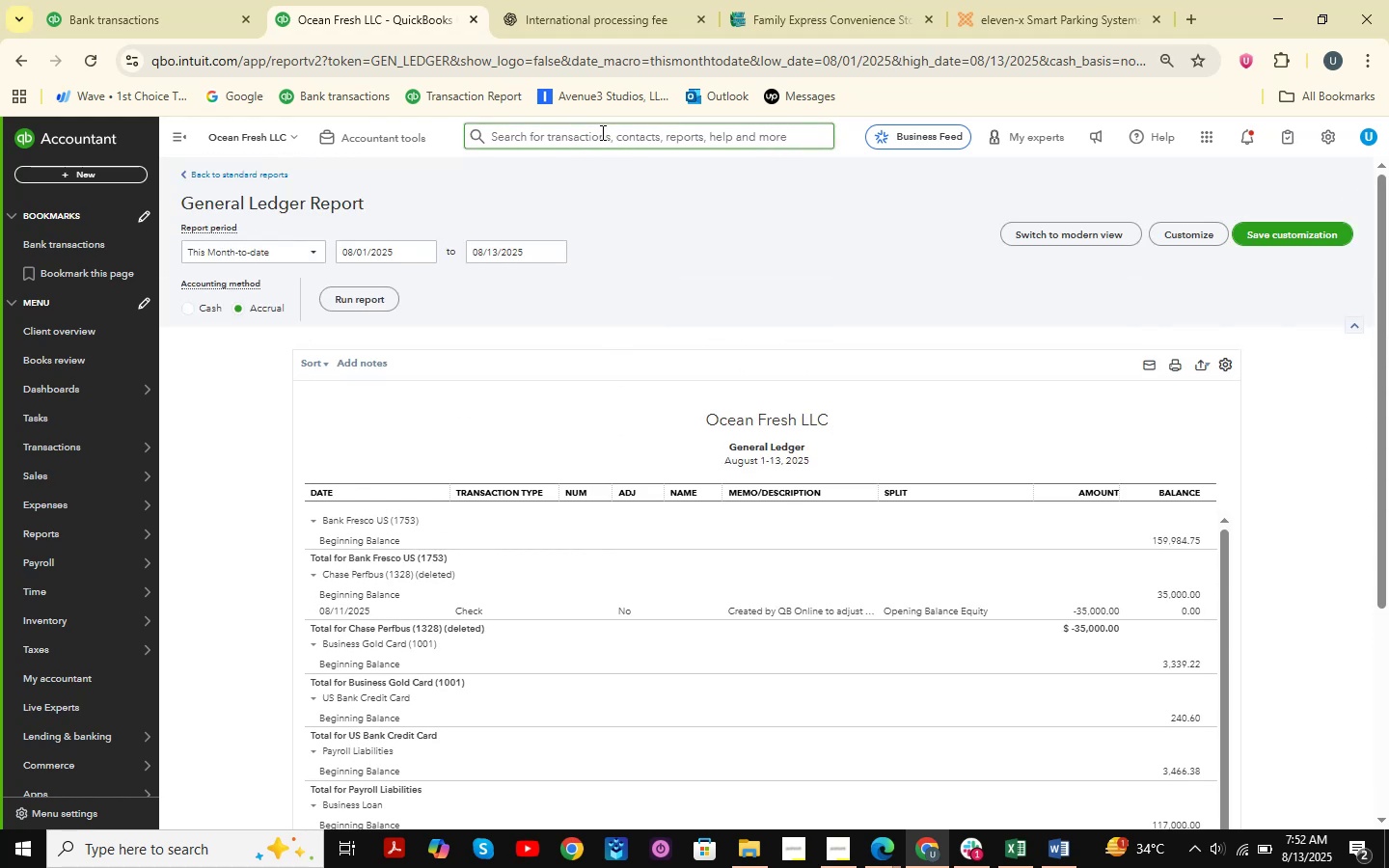 
scroll: coordinate [671, 335], scroll_direction: down, amount: 1.0
 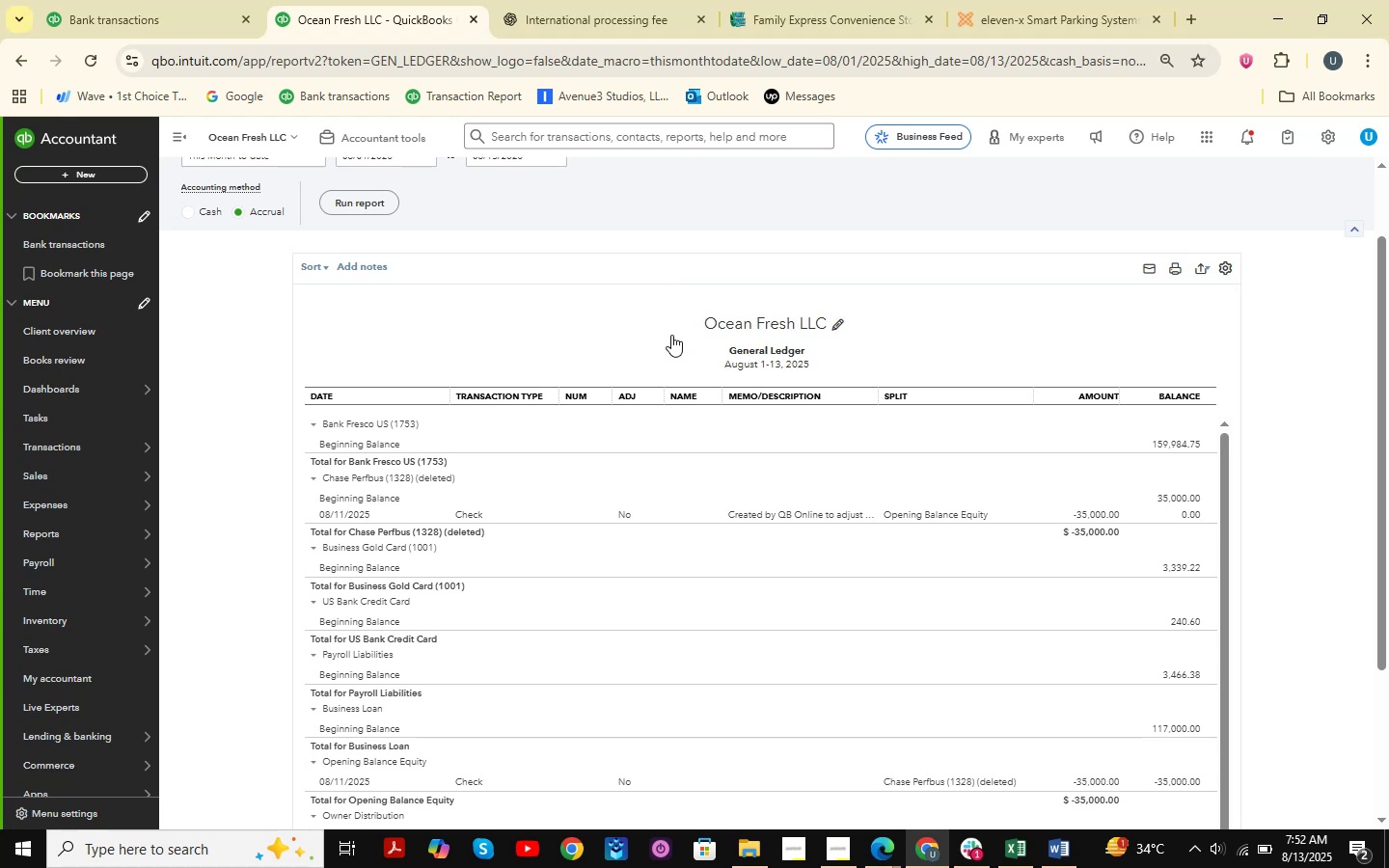 
scroll: coordinate [671, 335], scroll_direction: up, amount: 1.0
 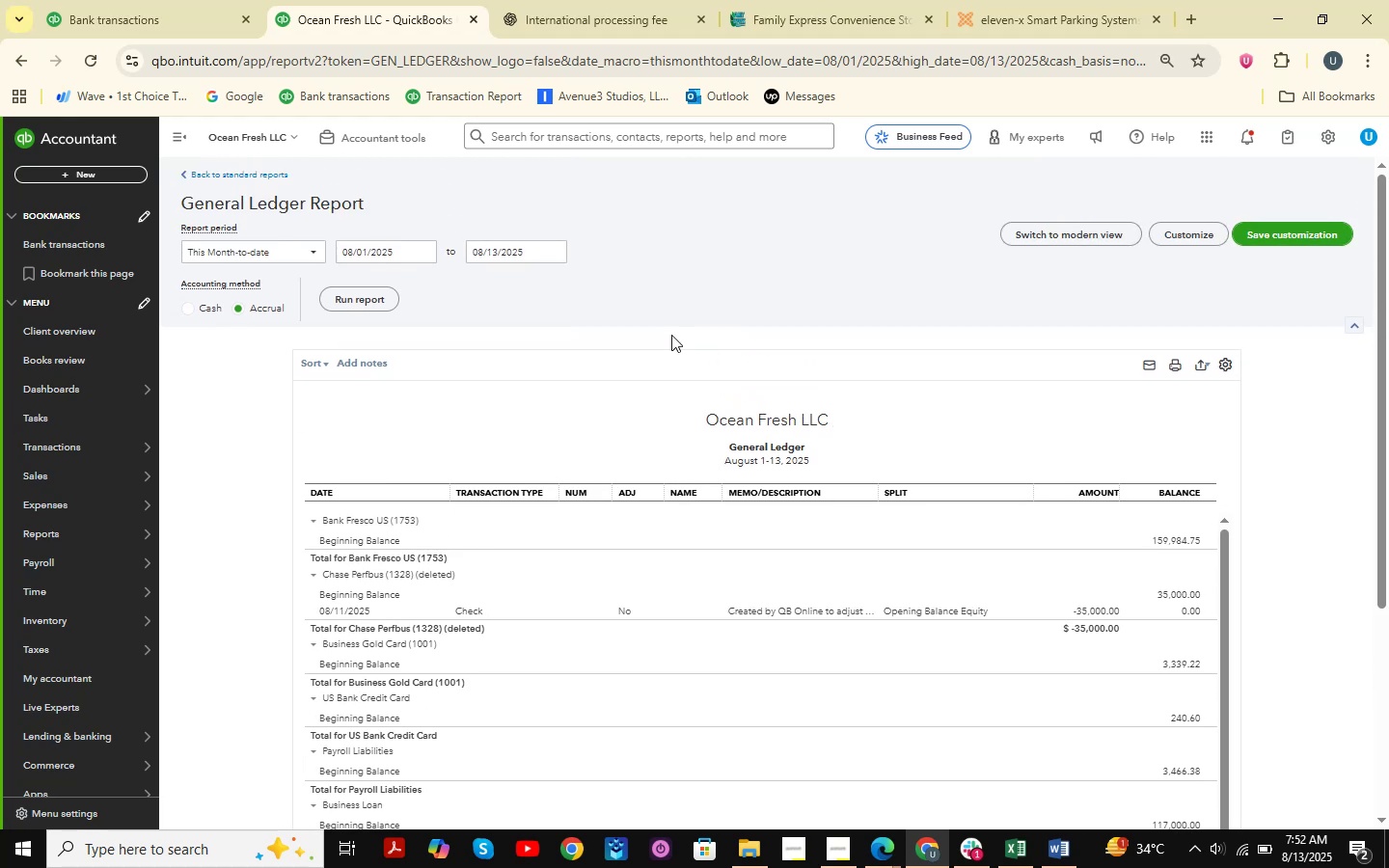 
wait(11.42)
 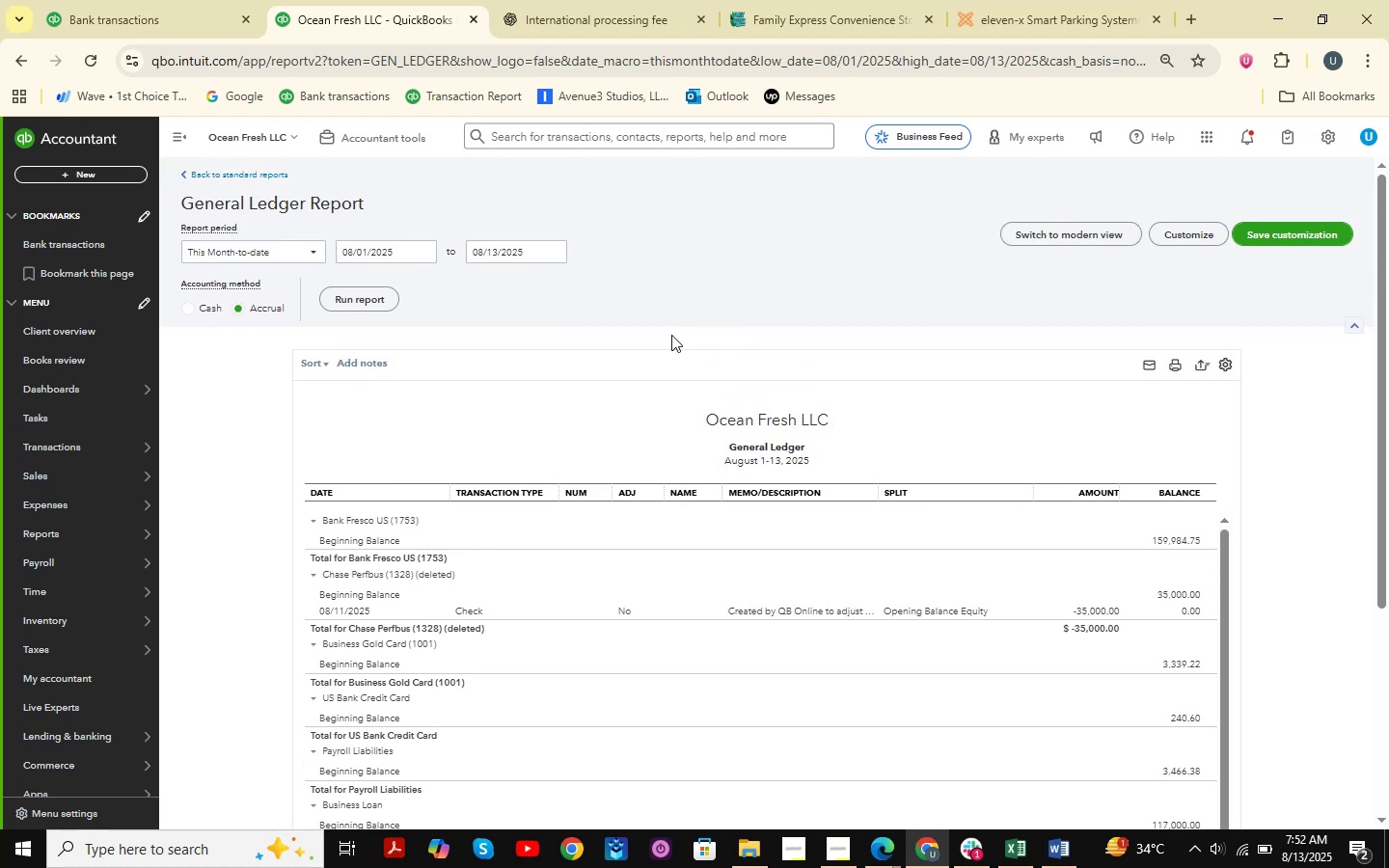 
left_click([633, 137])
 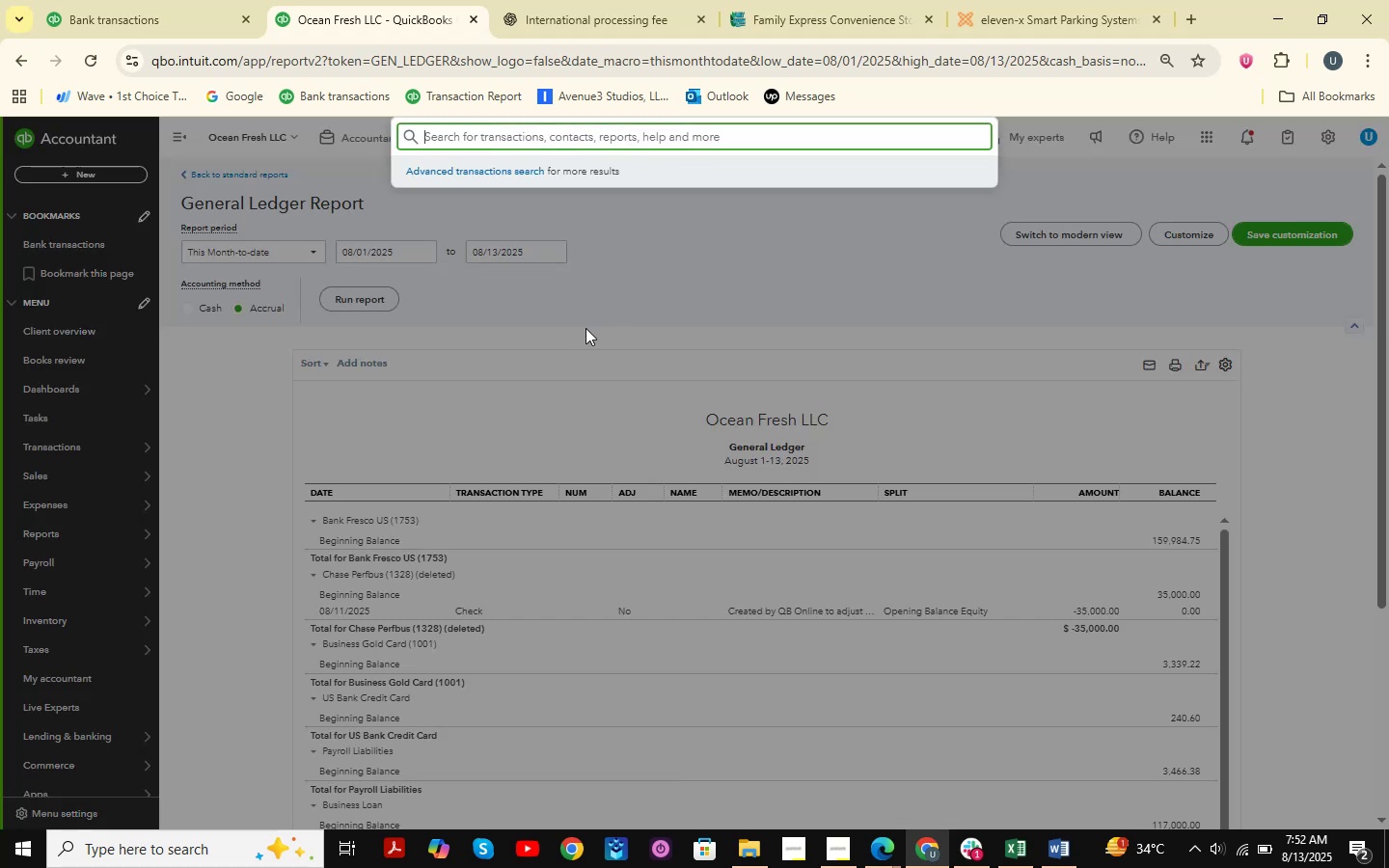 
left_click([585, 329])
 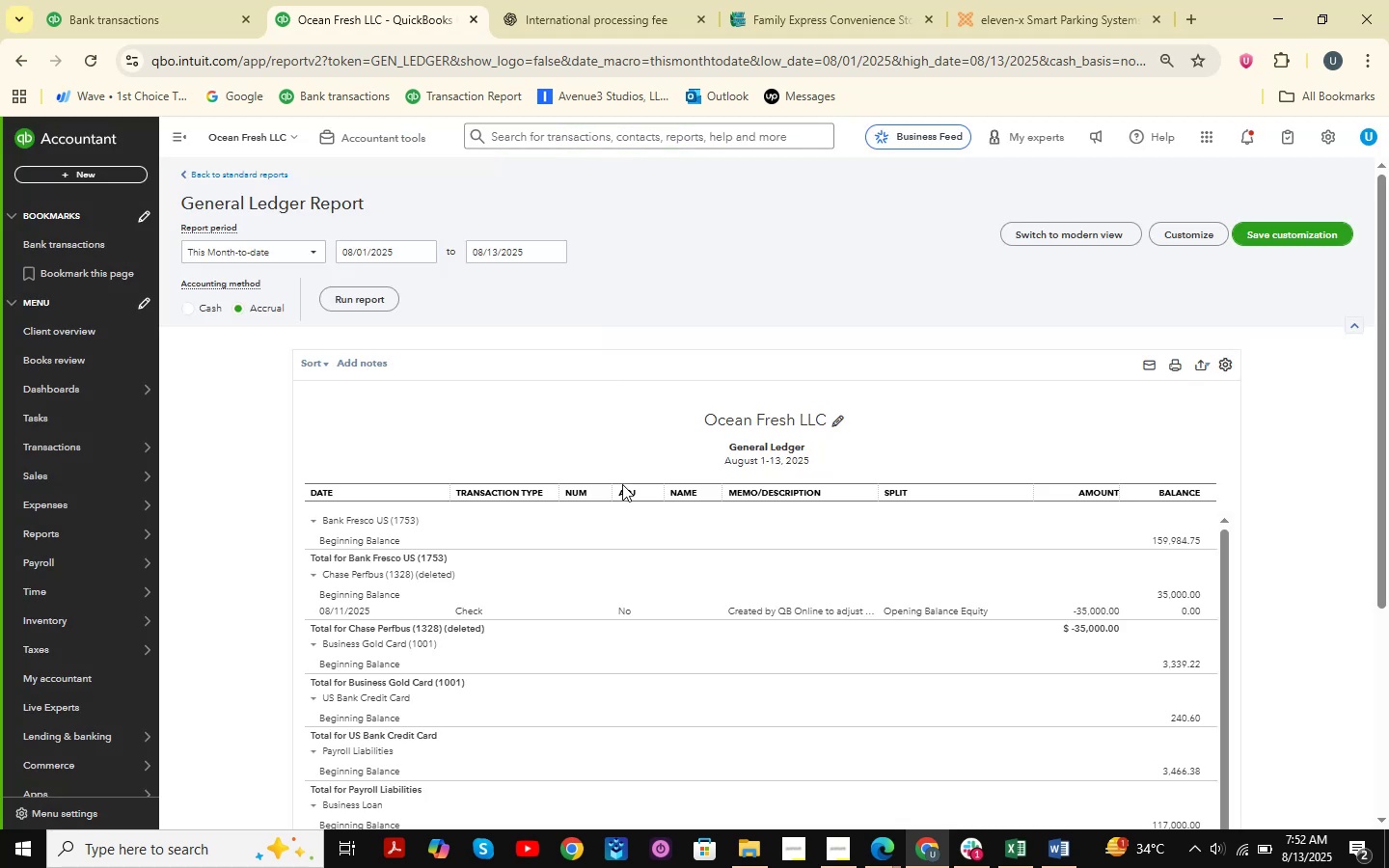 
scroll: coordinate [554, 608], scroll_direction: down, amount: 8.0
 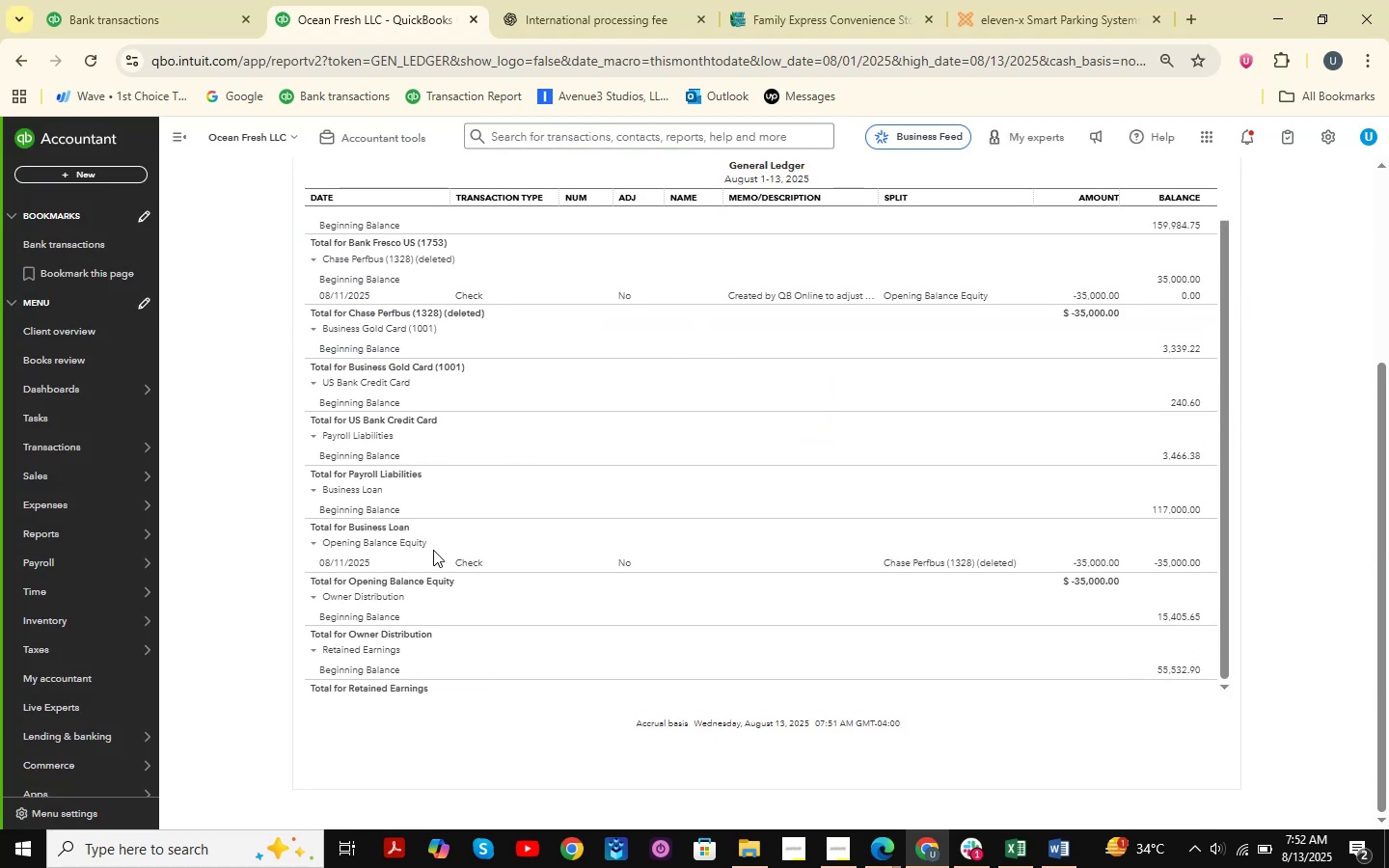 
scroll: coordinate [537, 512], scroll_direction: up, amount: 3.0
 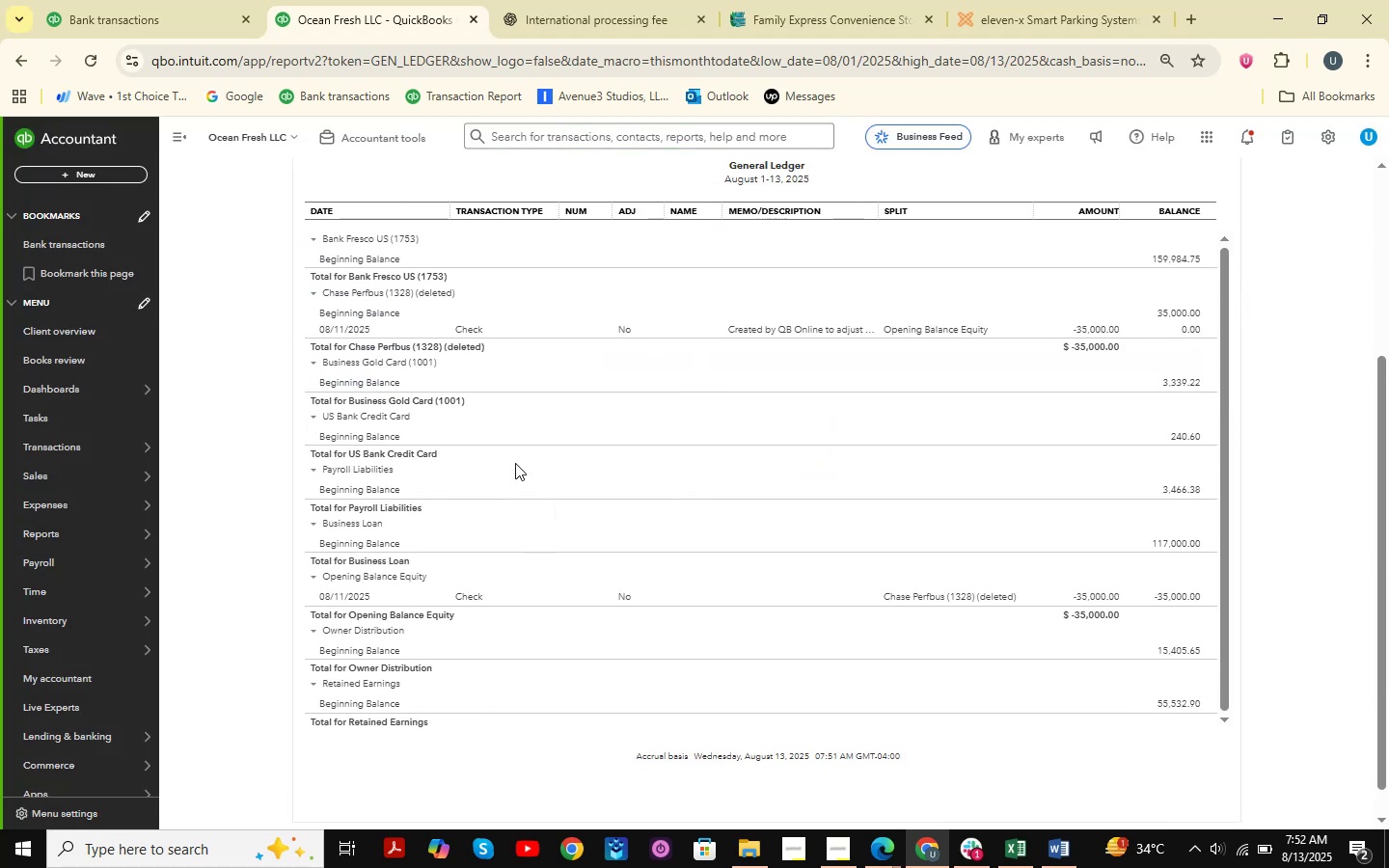 
scroll: coordinate [515, 463], scroll_direction: none, amount: 0.0
 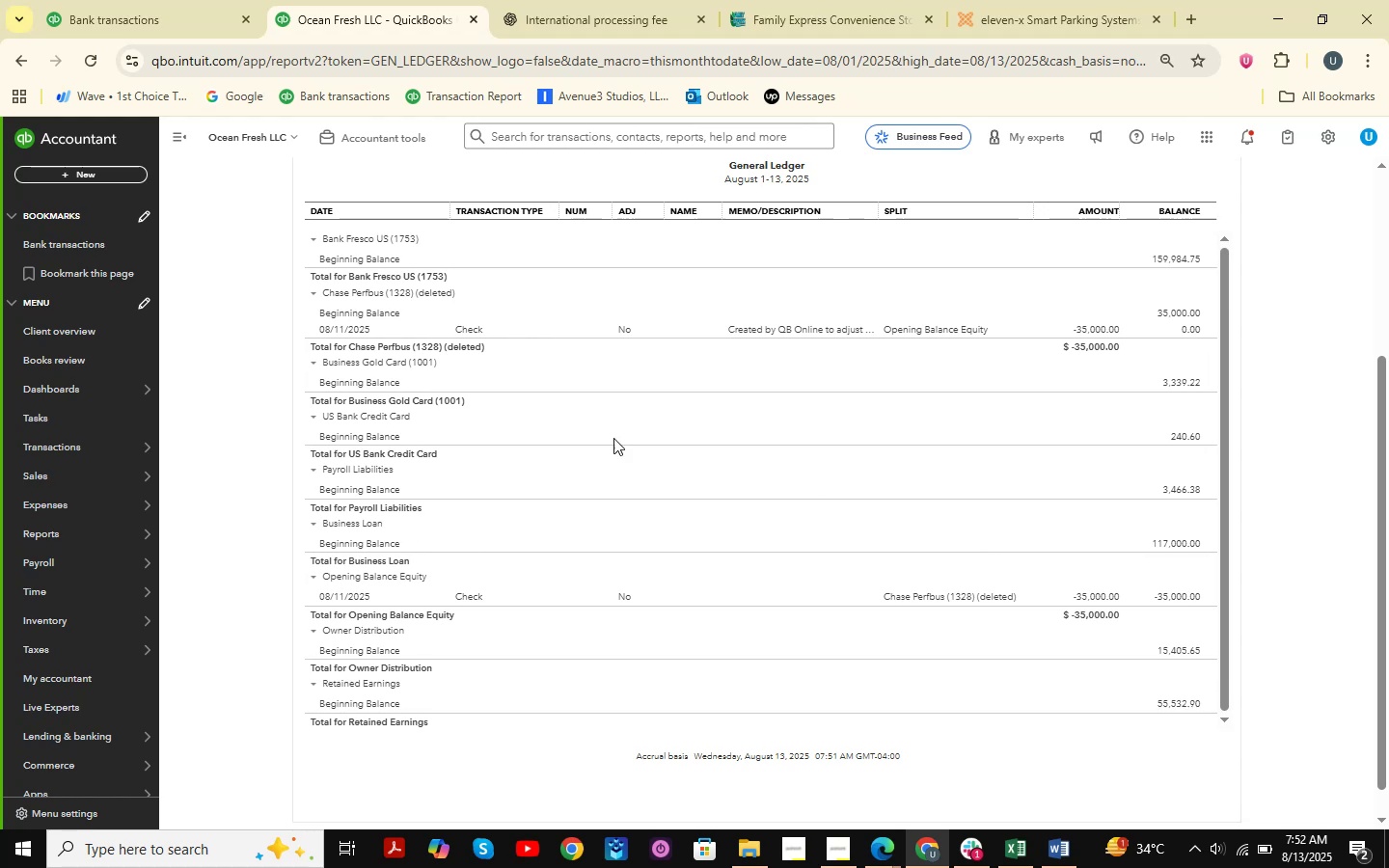 
scroll: coordinate [493, 488], scroll_direction: down, amount: 1.0
 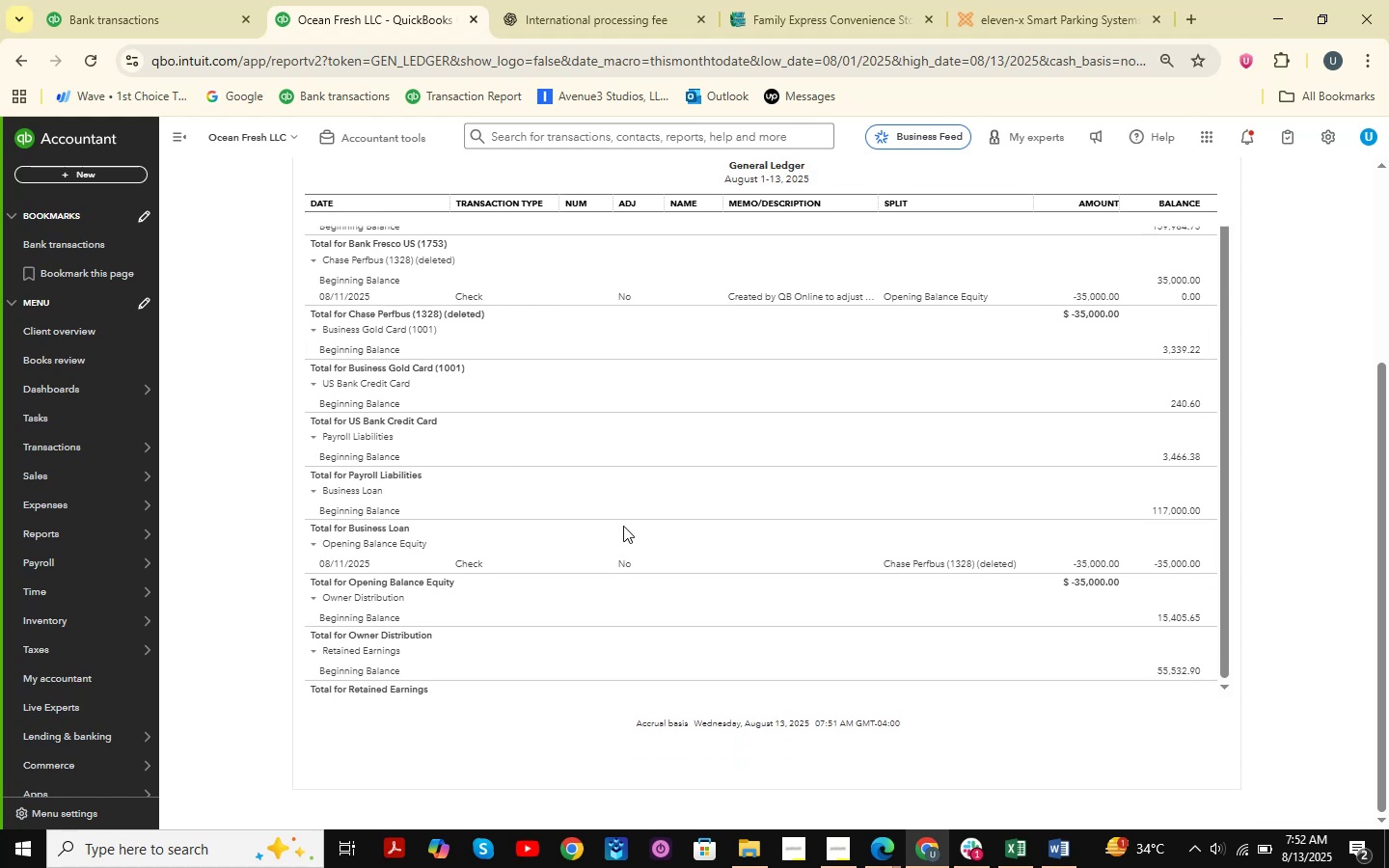 
scroll: coordinate [623, 526], scroll_direction: up, amount: 5.0
 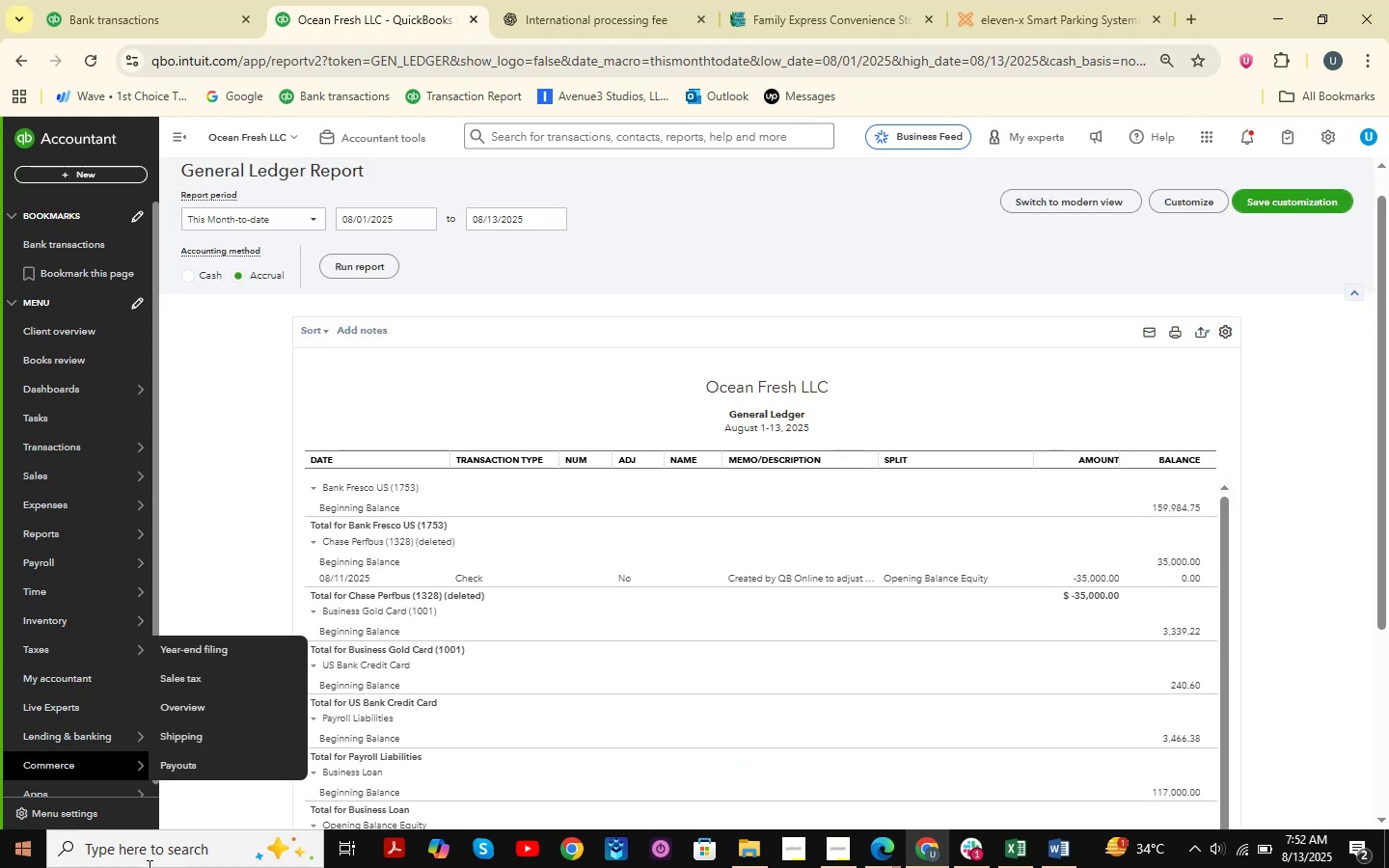 
scroll: coordinate [639, 415], scroll_direction: down, amount: 4.0
 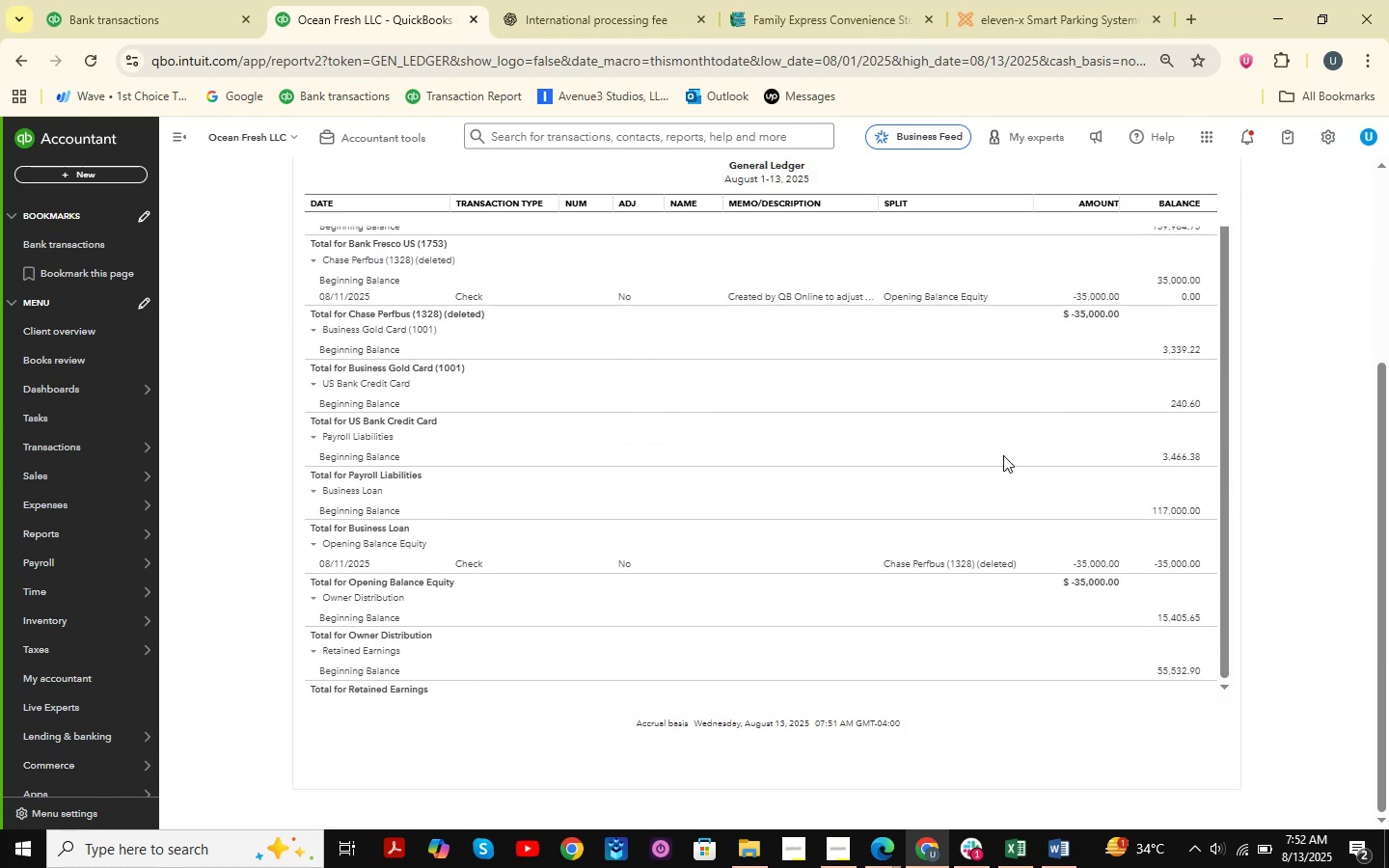 
scroll: coordinate [296, 413], scroll_direction: up, amount: 1.0
 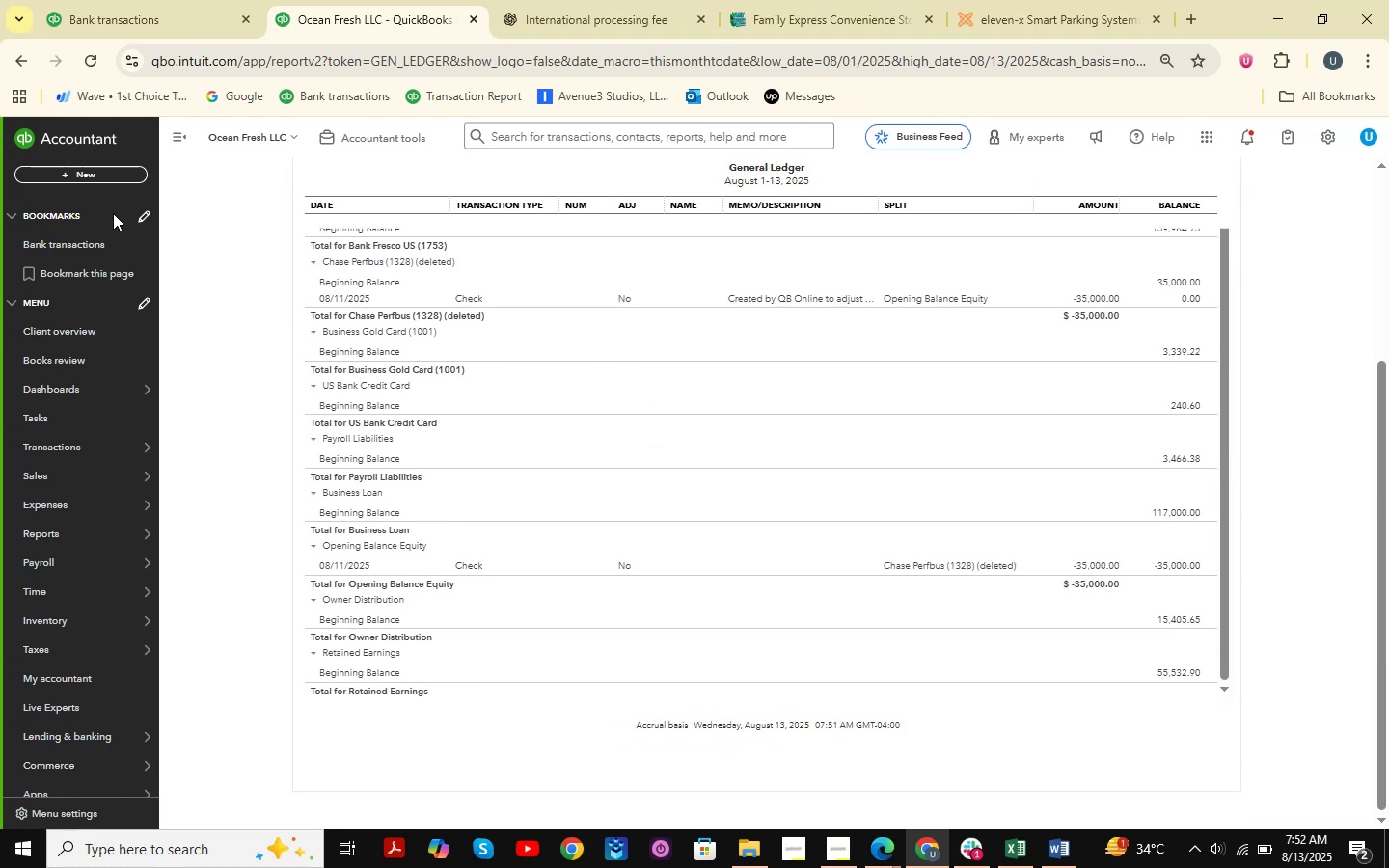 
left_click_drag(start_coordinate=[164, 263], to_coordinate=[287, 291])
 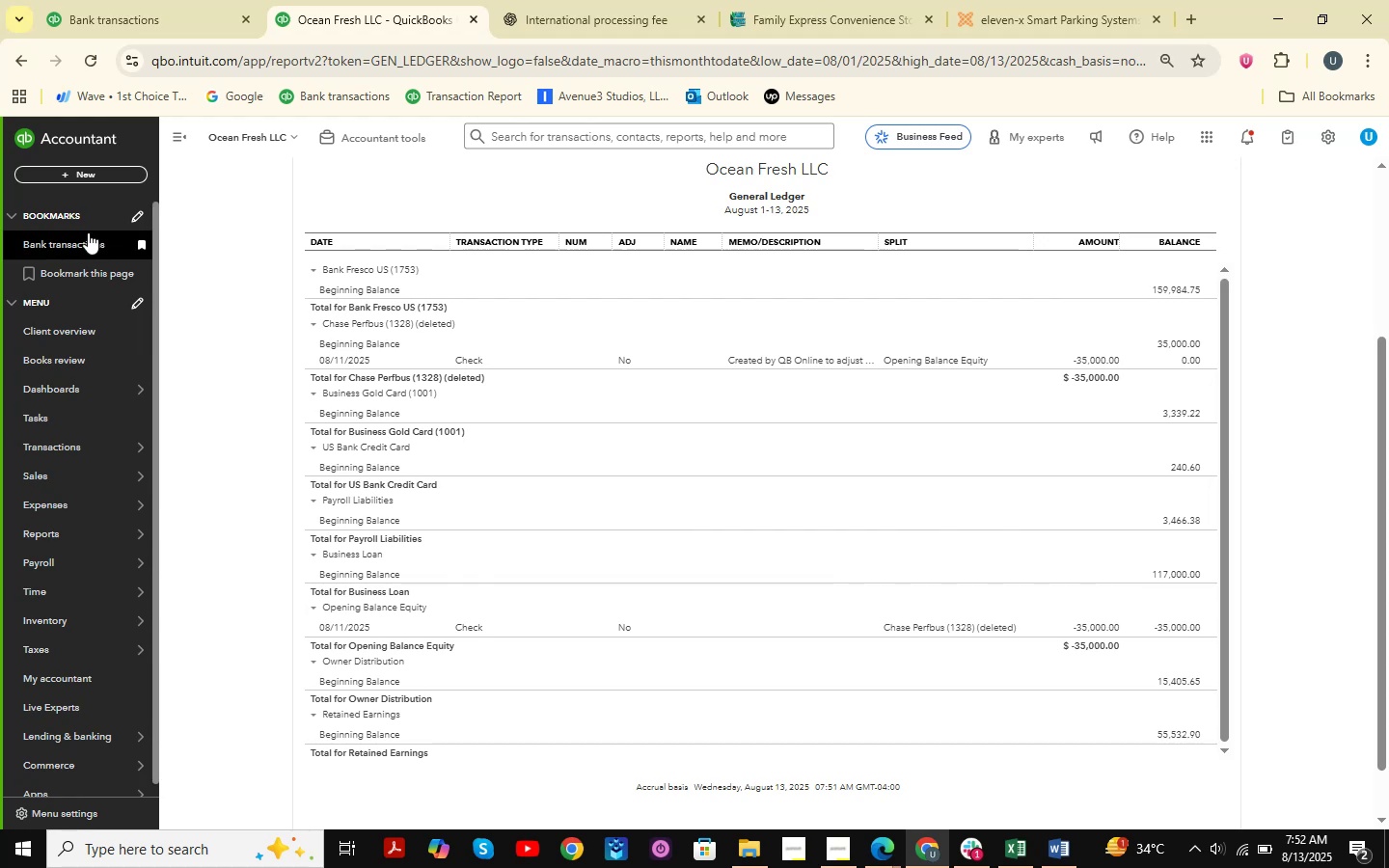 
scroll: coordinate [504, 576], scroll_direction: up, amount: 15.0
 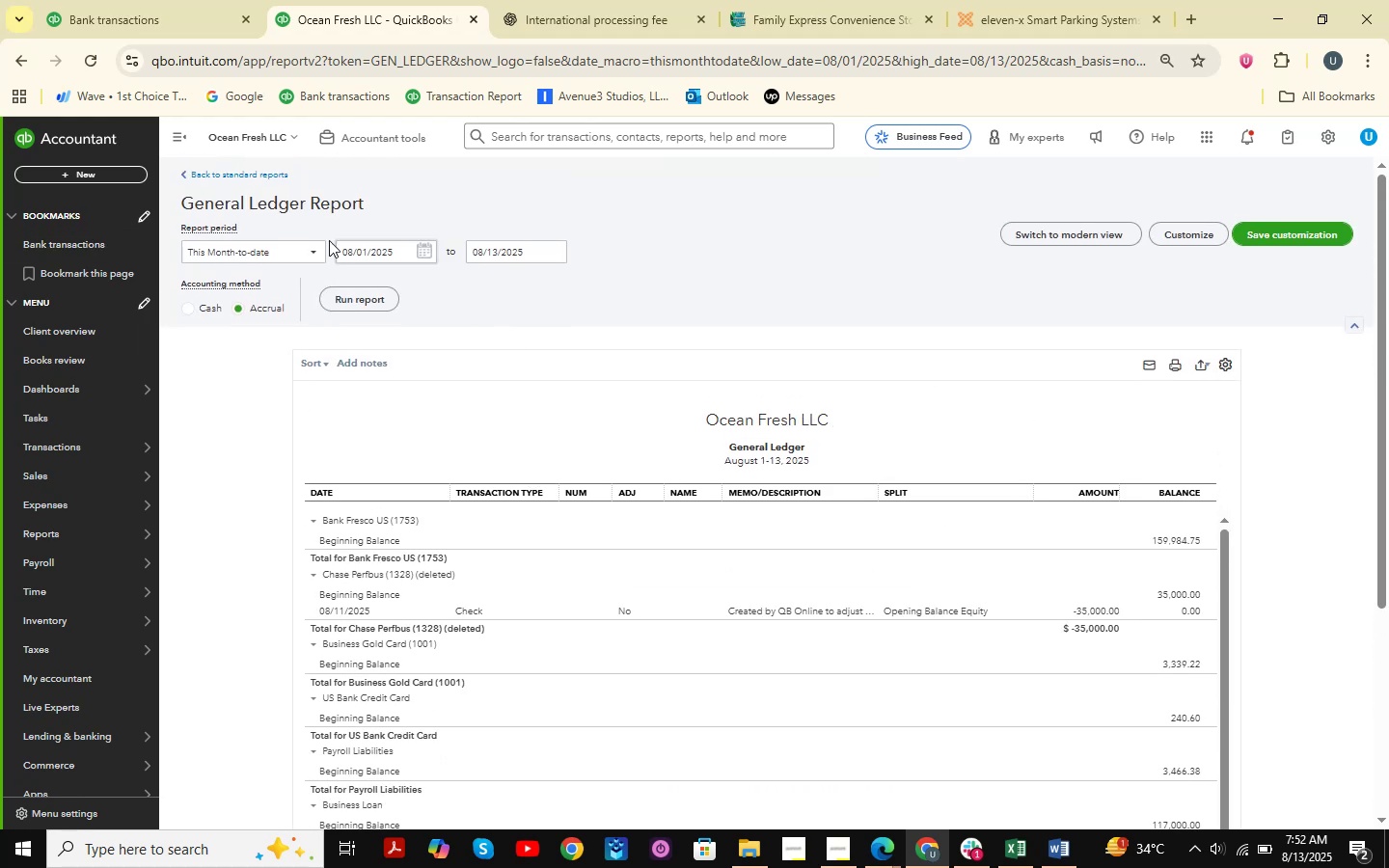 
double_click([315, 244])
 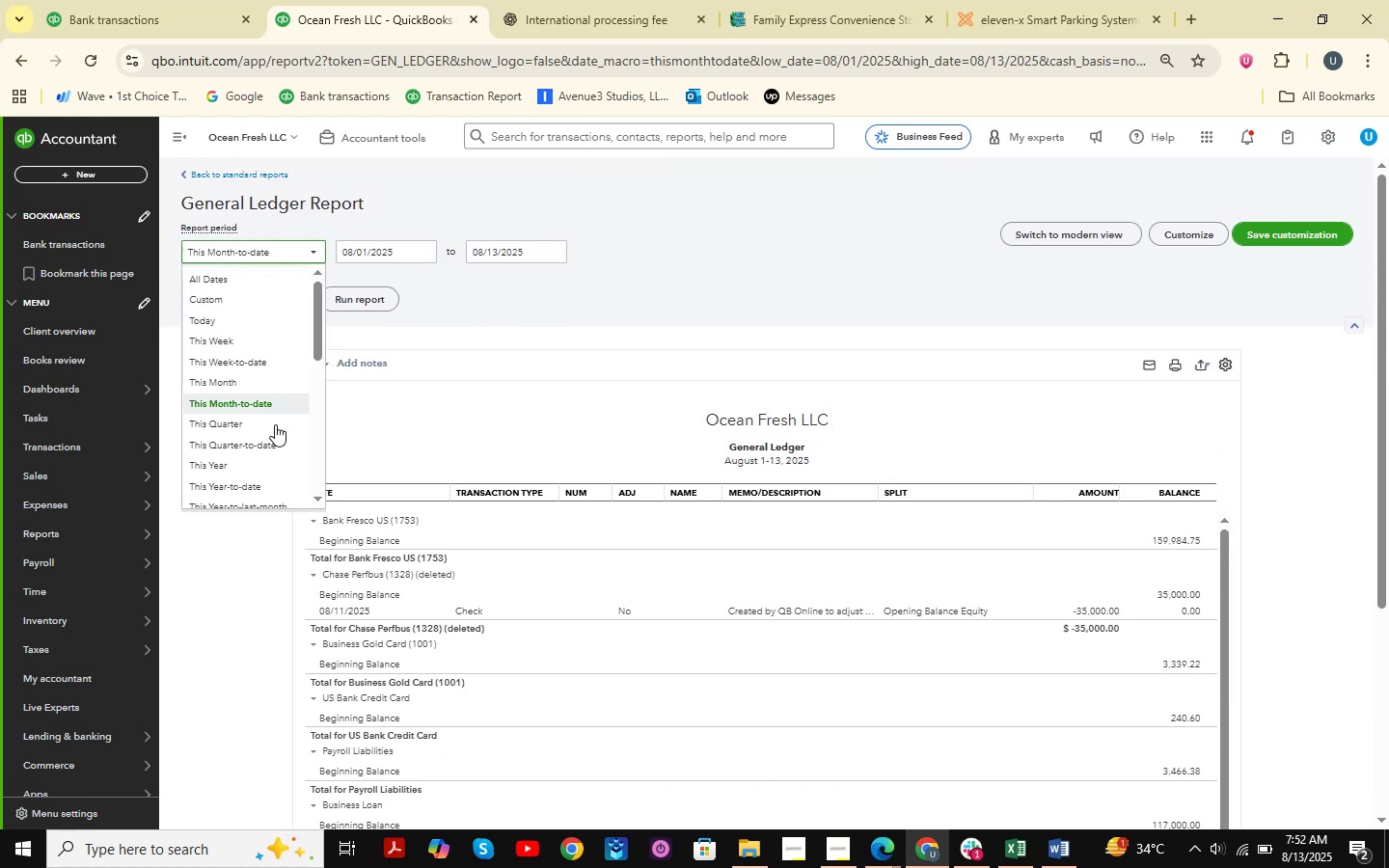 
scroll: coordinate [276, 392], scroll_direction: down, amount: 3.0
 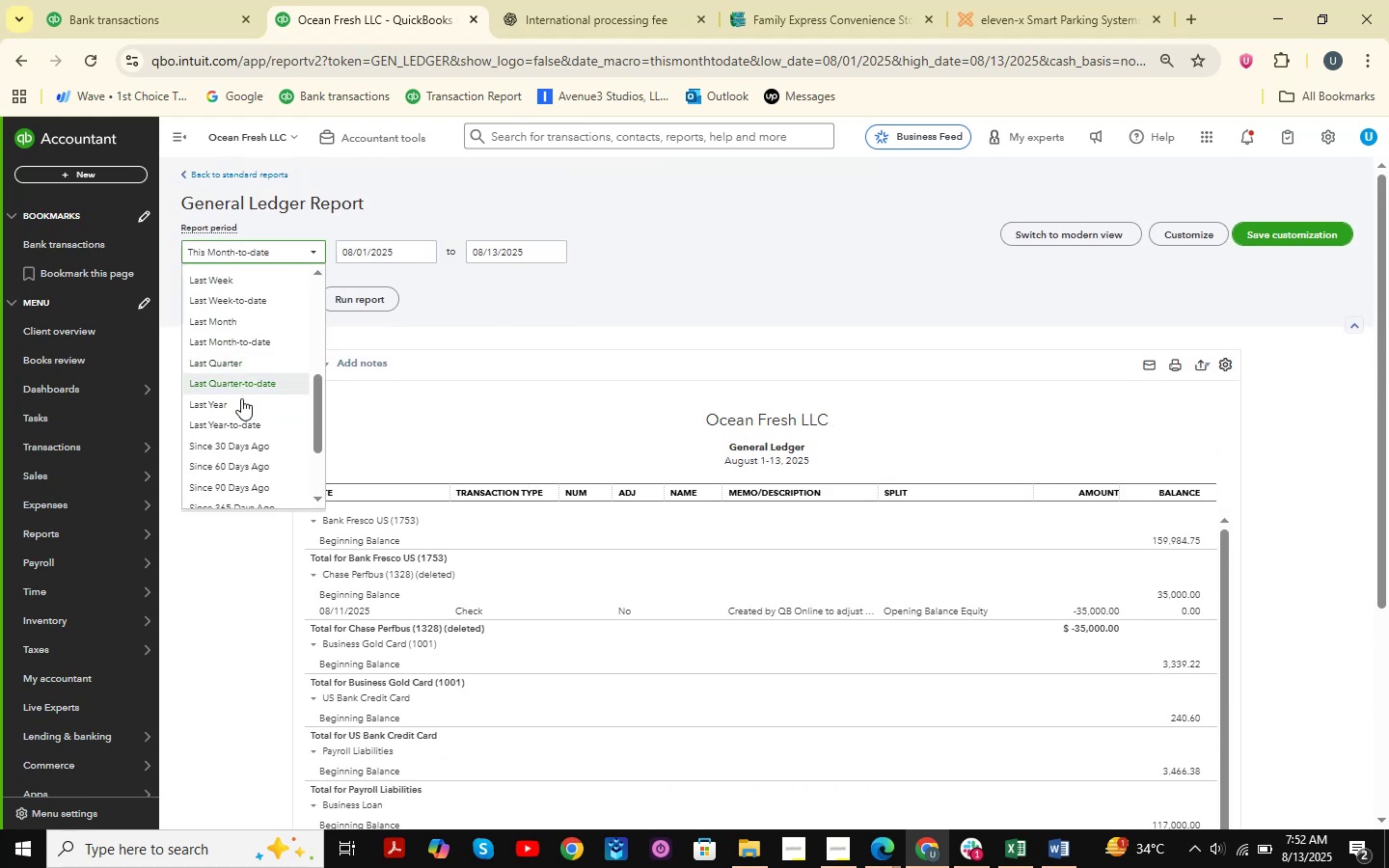 
left_click([240, 399])
 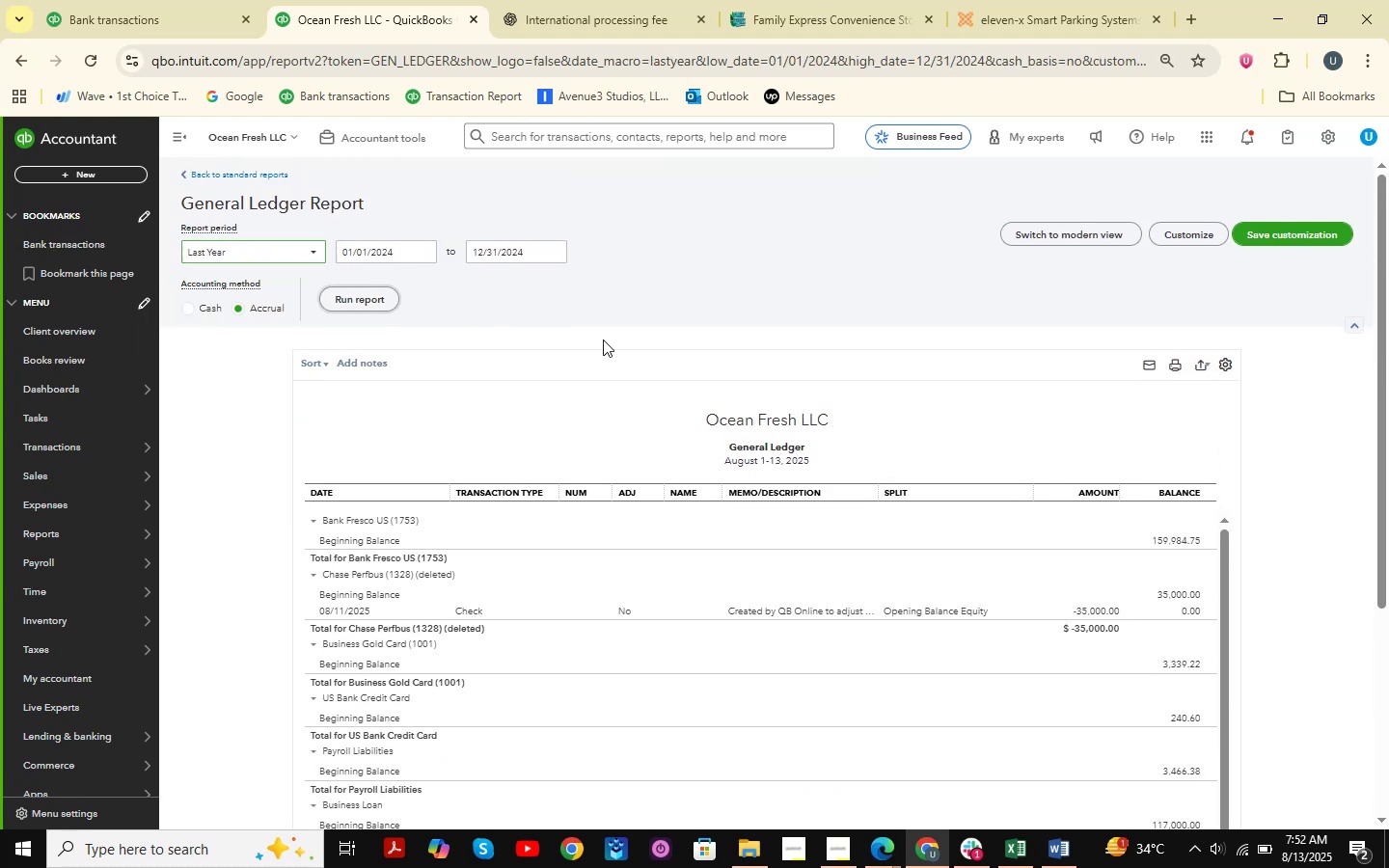 
scroll: coordinate [661, 501], scroll_direction: down, amount: 20.0
 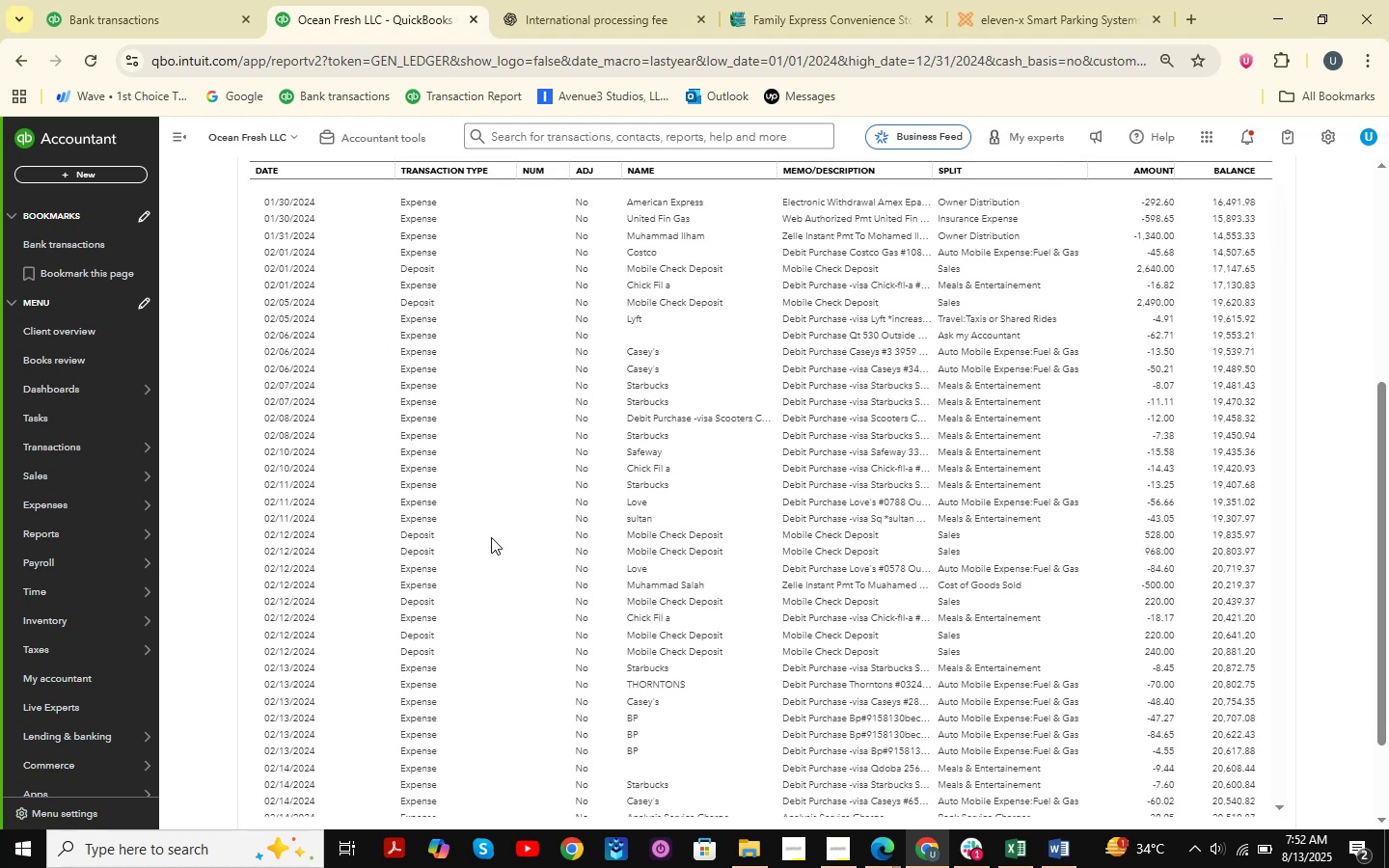 
left_click([491, 537])
 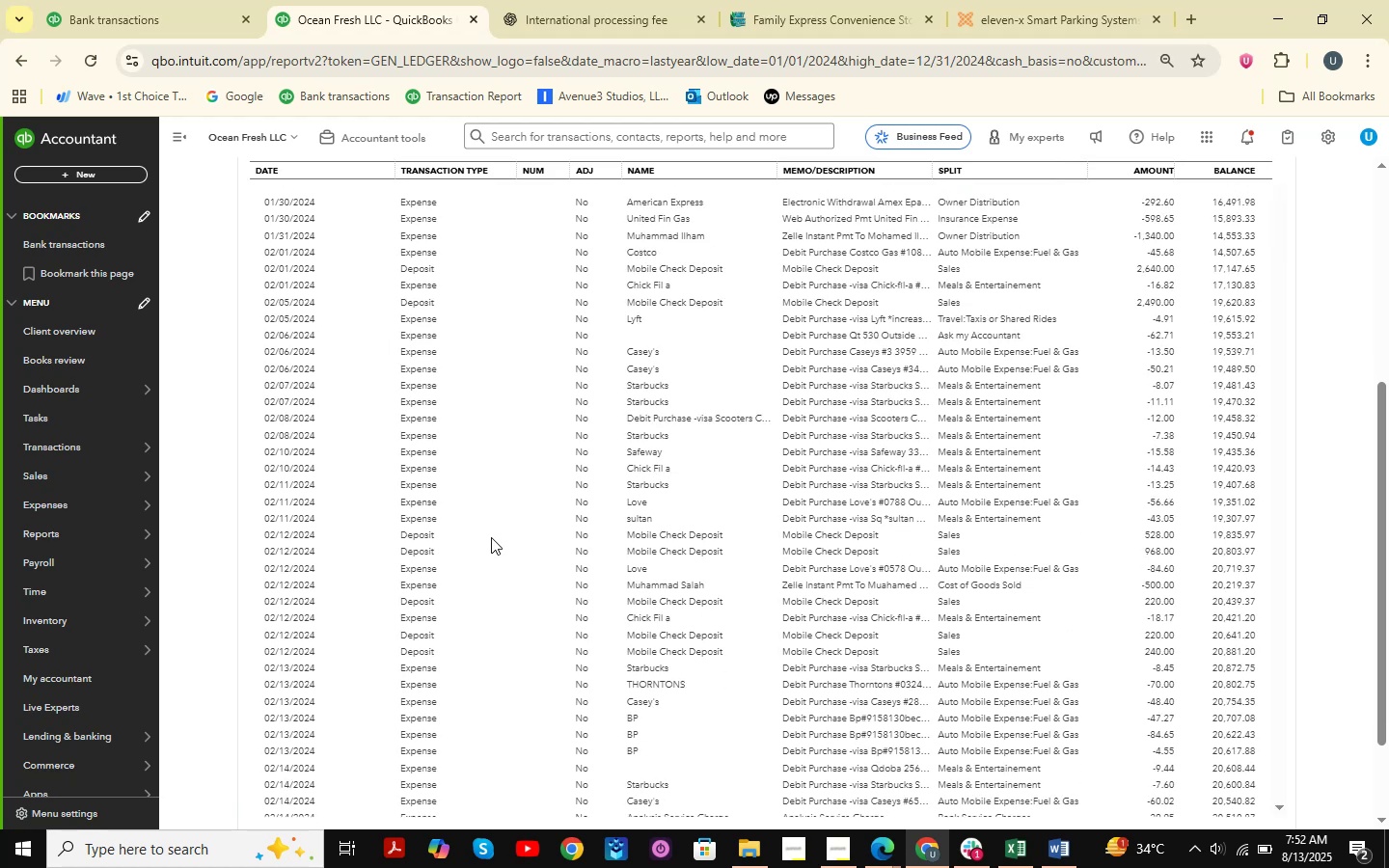 
key(Control+F)
 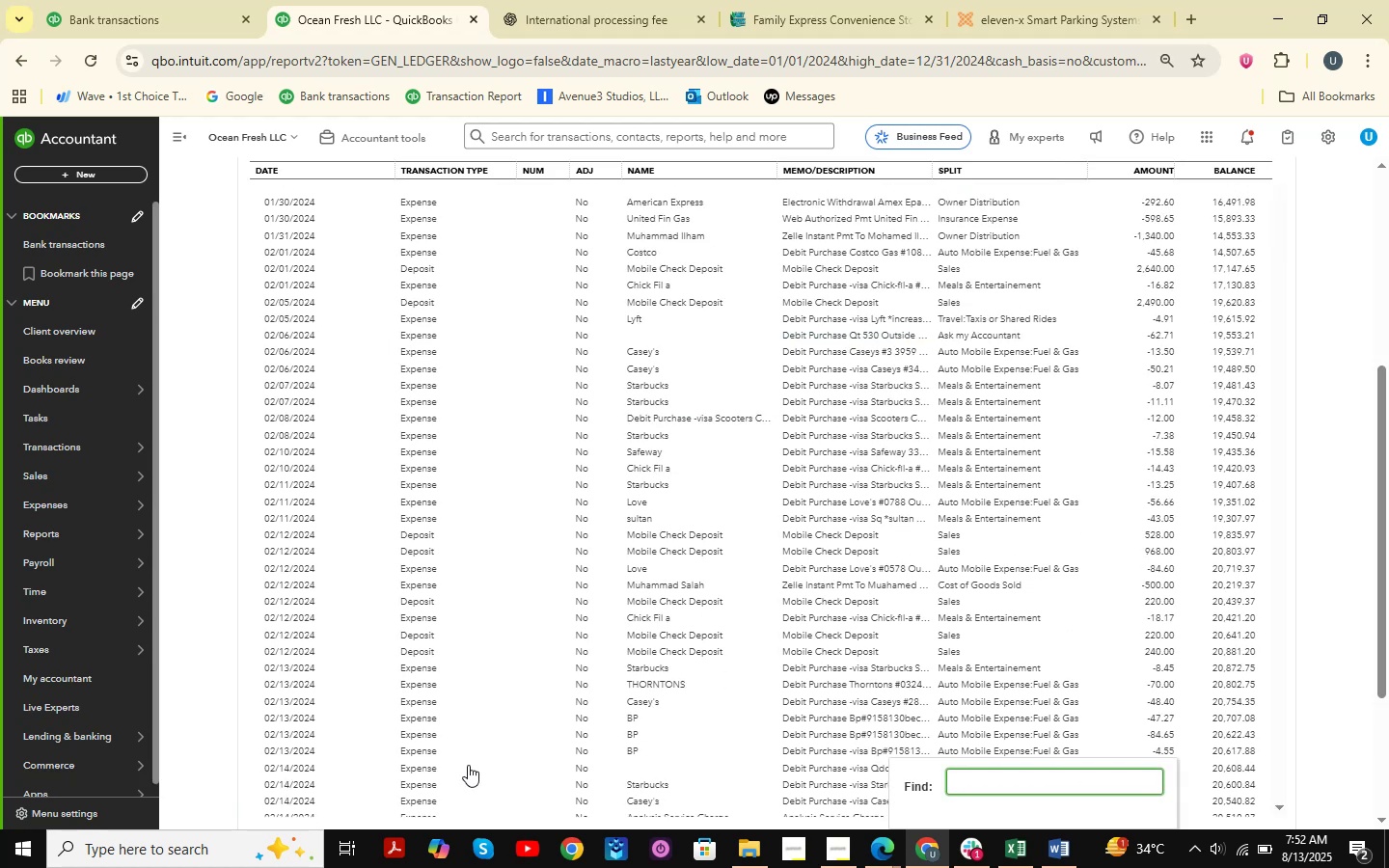 
wait(6.95)
 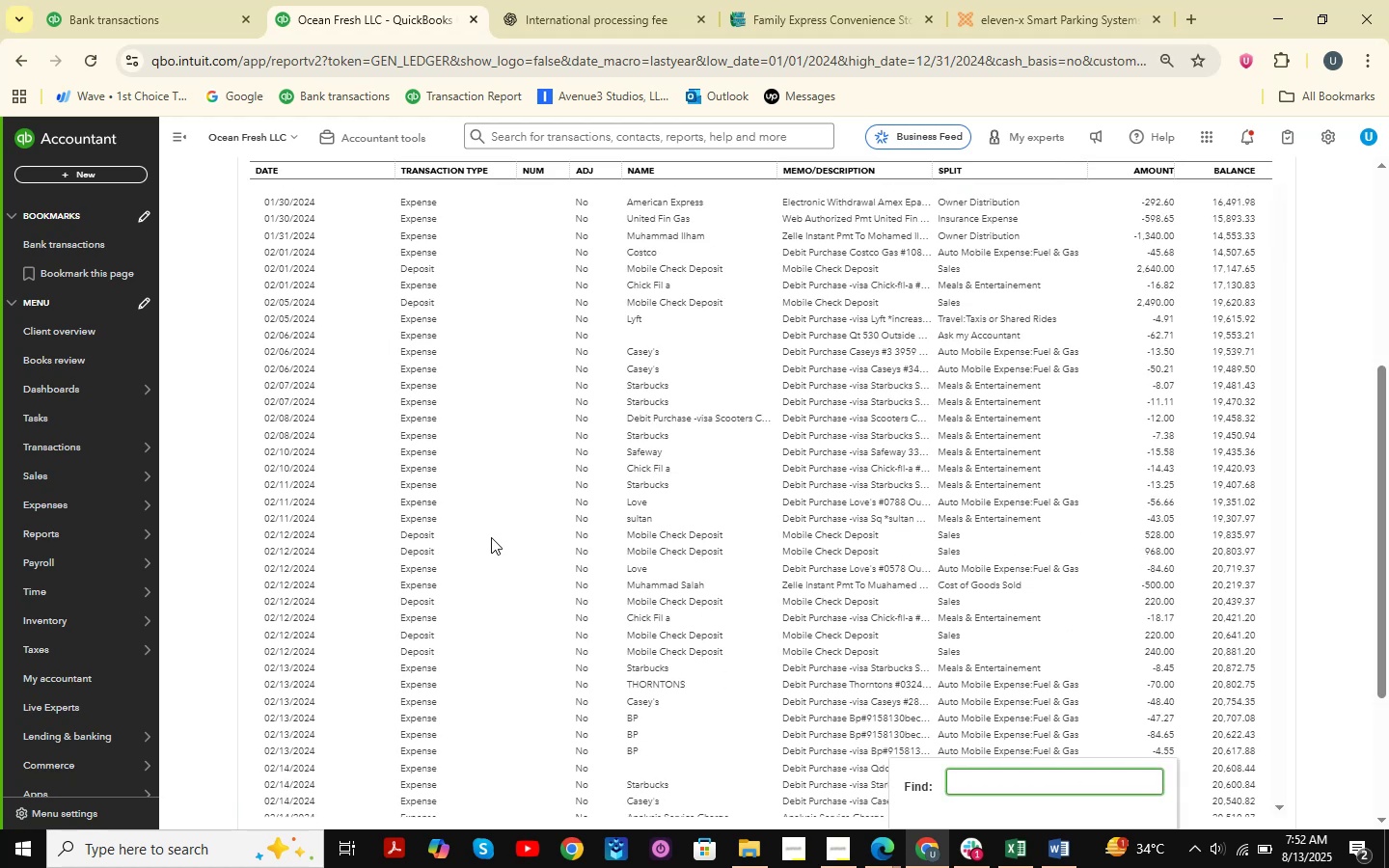 
left_click([206, 25])
 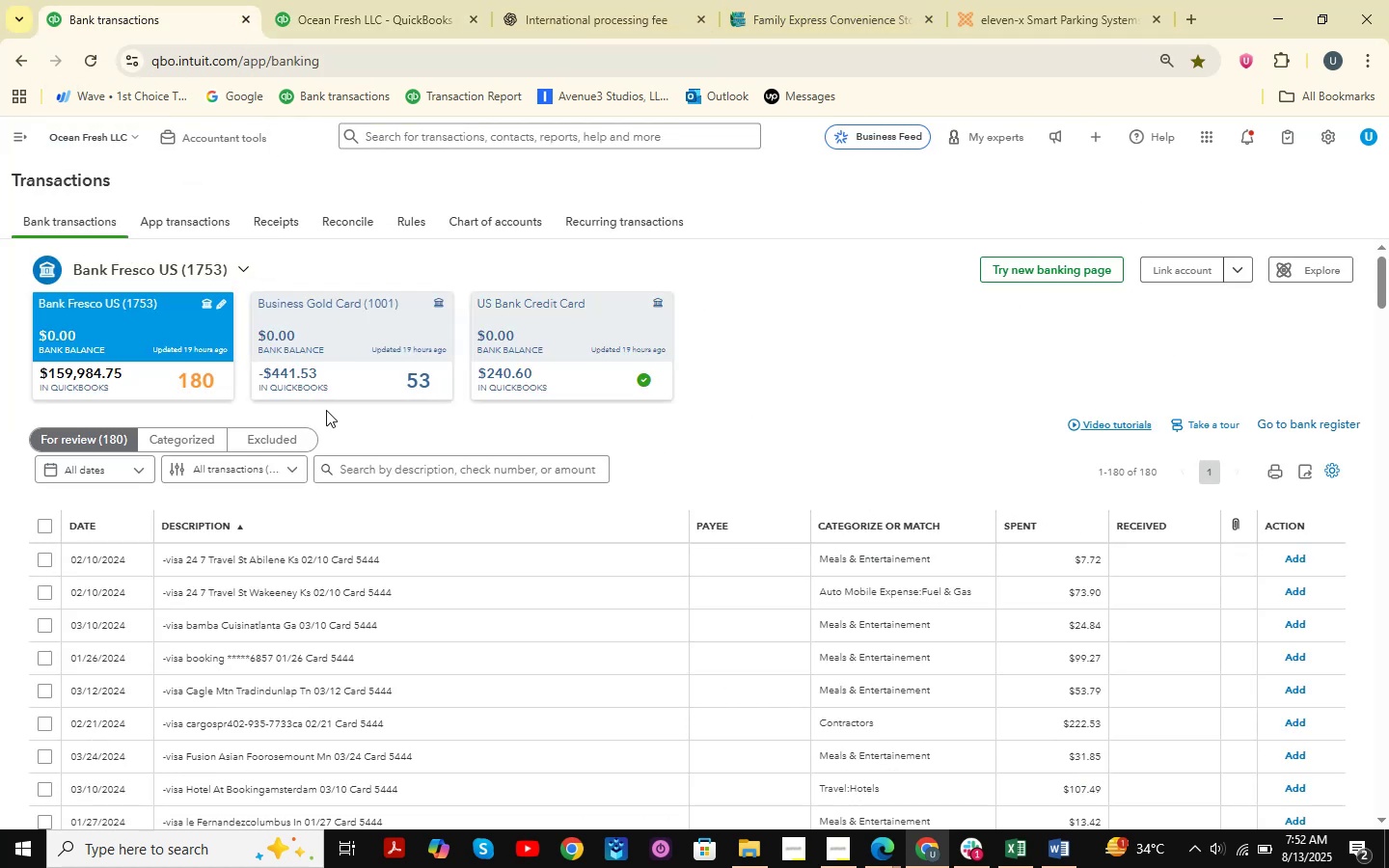 
left_click([338, 356])
 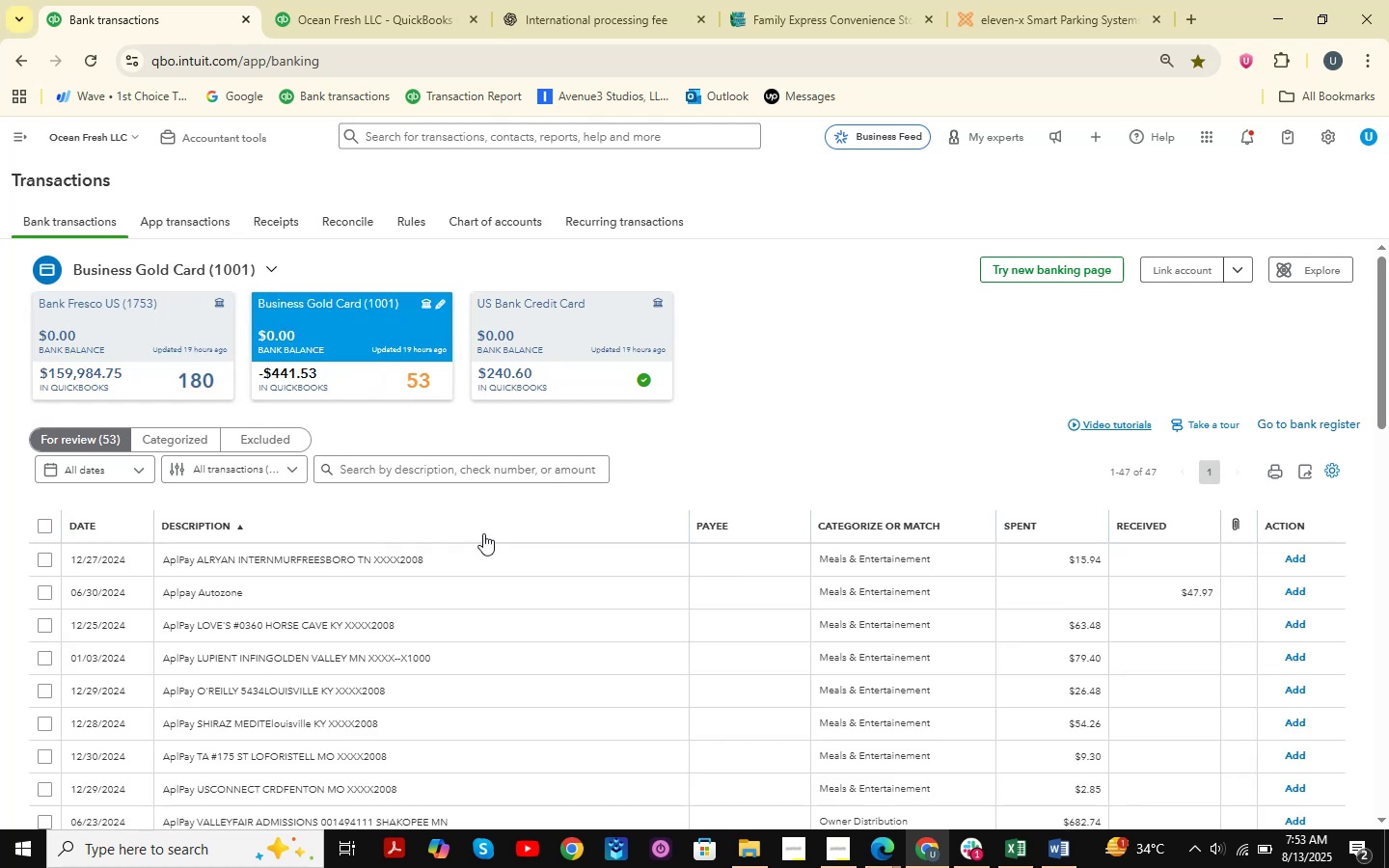 
scroll: coordinate [500, 626], scroll_direction: down, amount: 8.0
 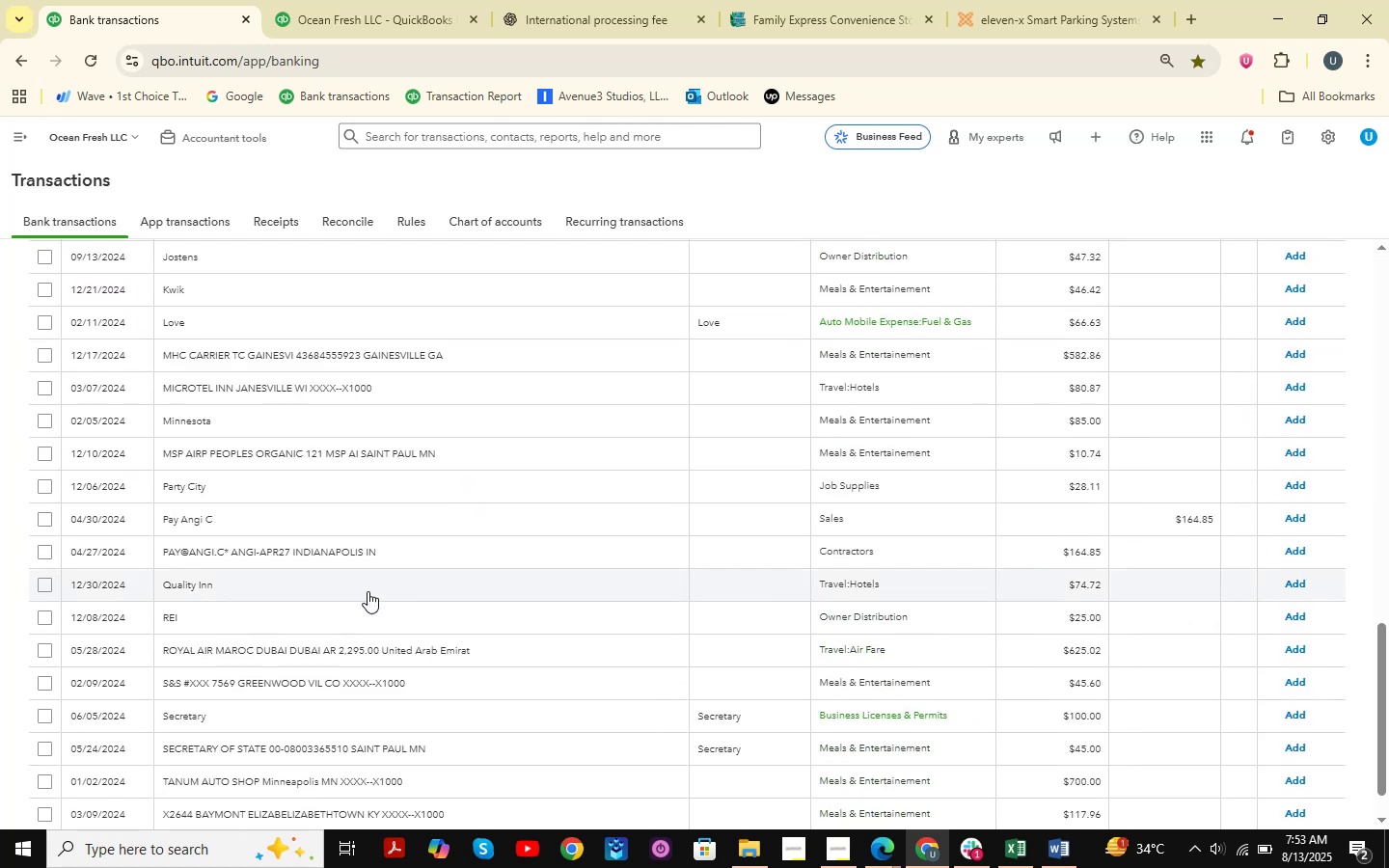 
scroll: coordinate [359, 588], scroll_direction: up, amount: 1.0
 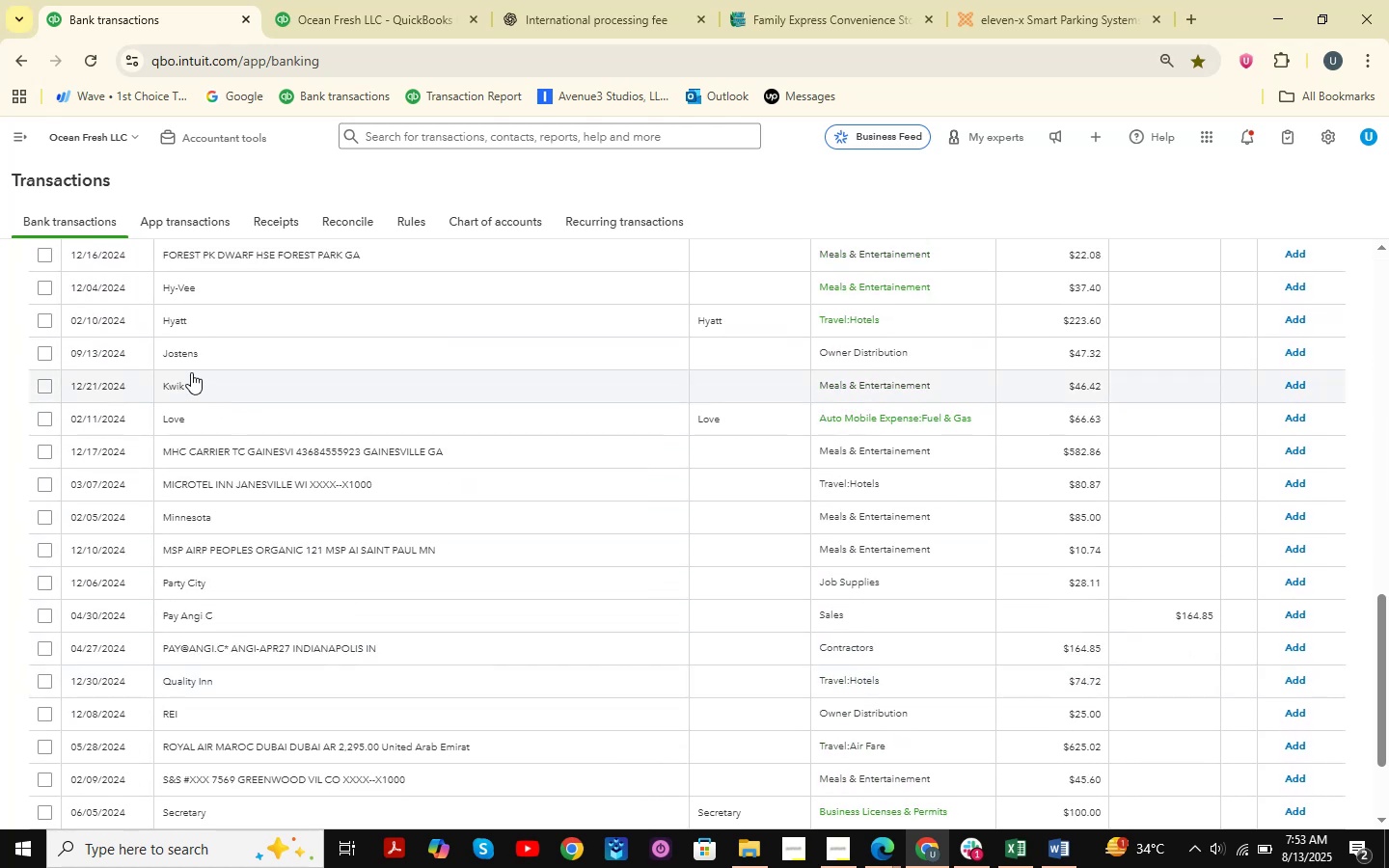 
left_click([187, 383])
 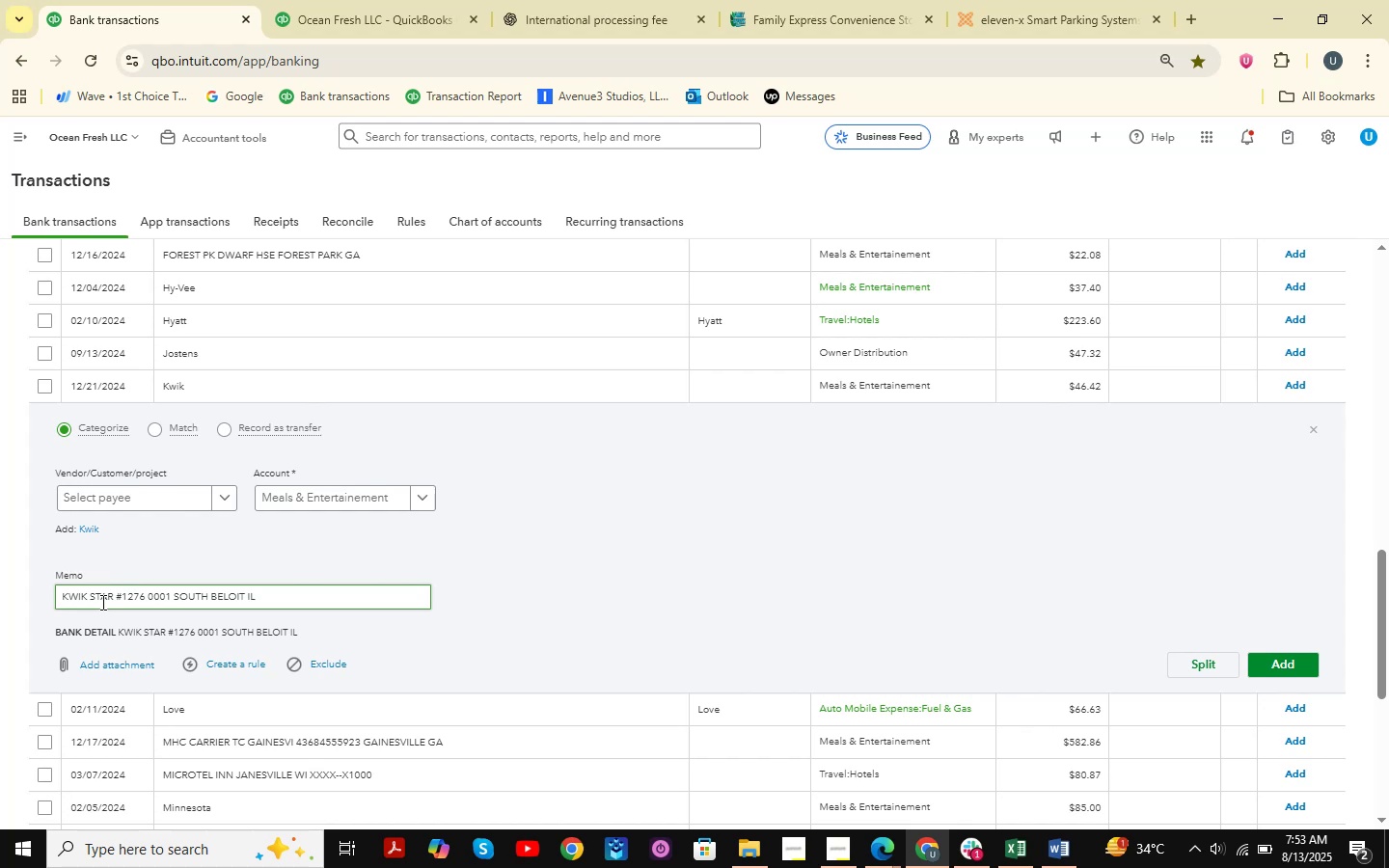 
left_click_drag(start_coordinate=[112, 591], to_coordinate=[35, 589])
 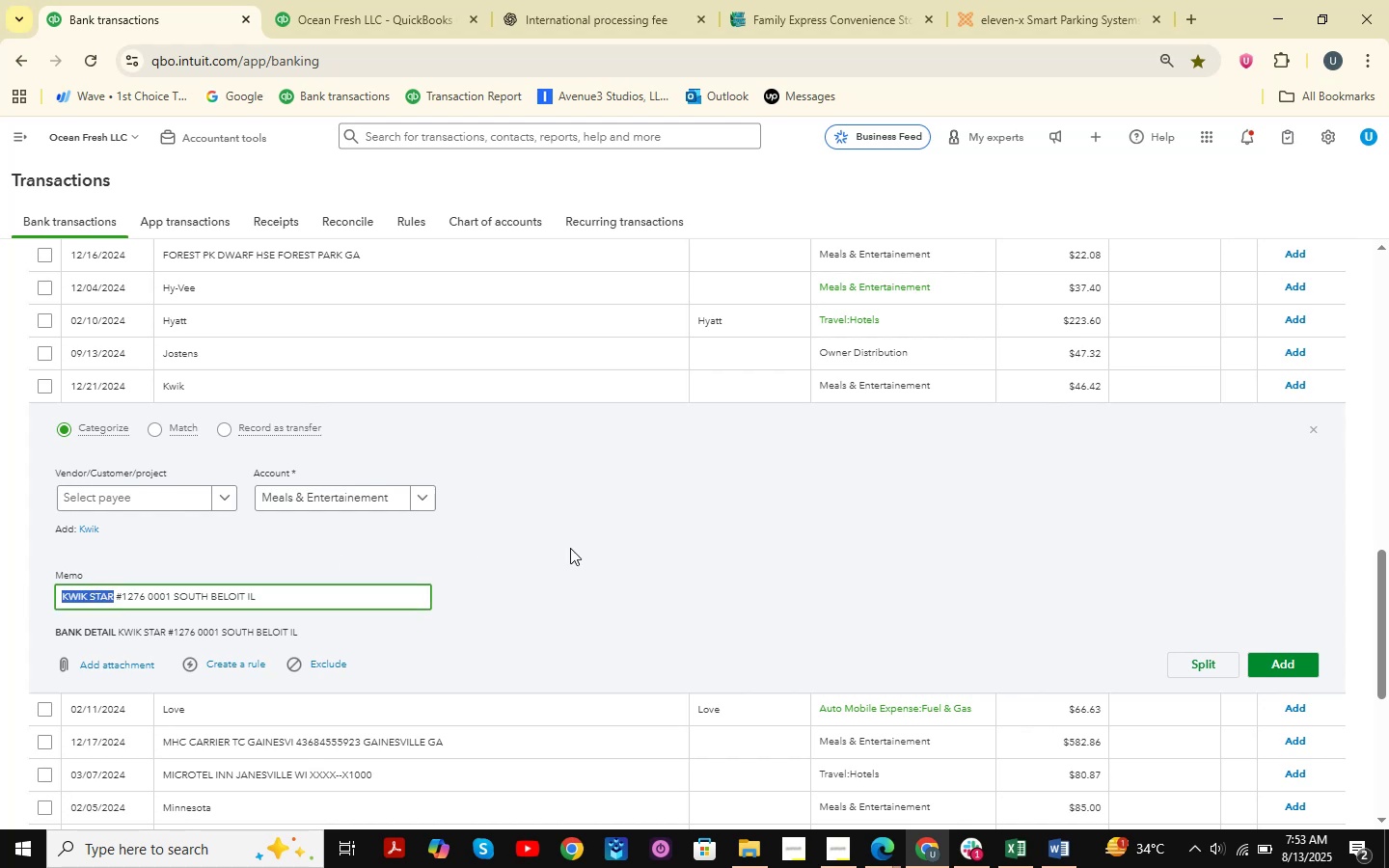 
hold_key(key=ControlLeft, duration=1.11)
 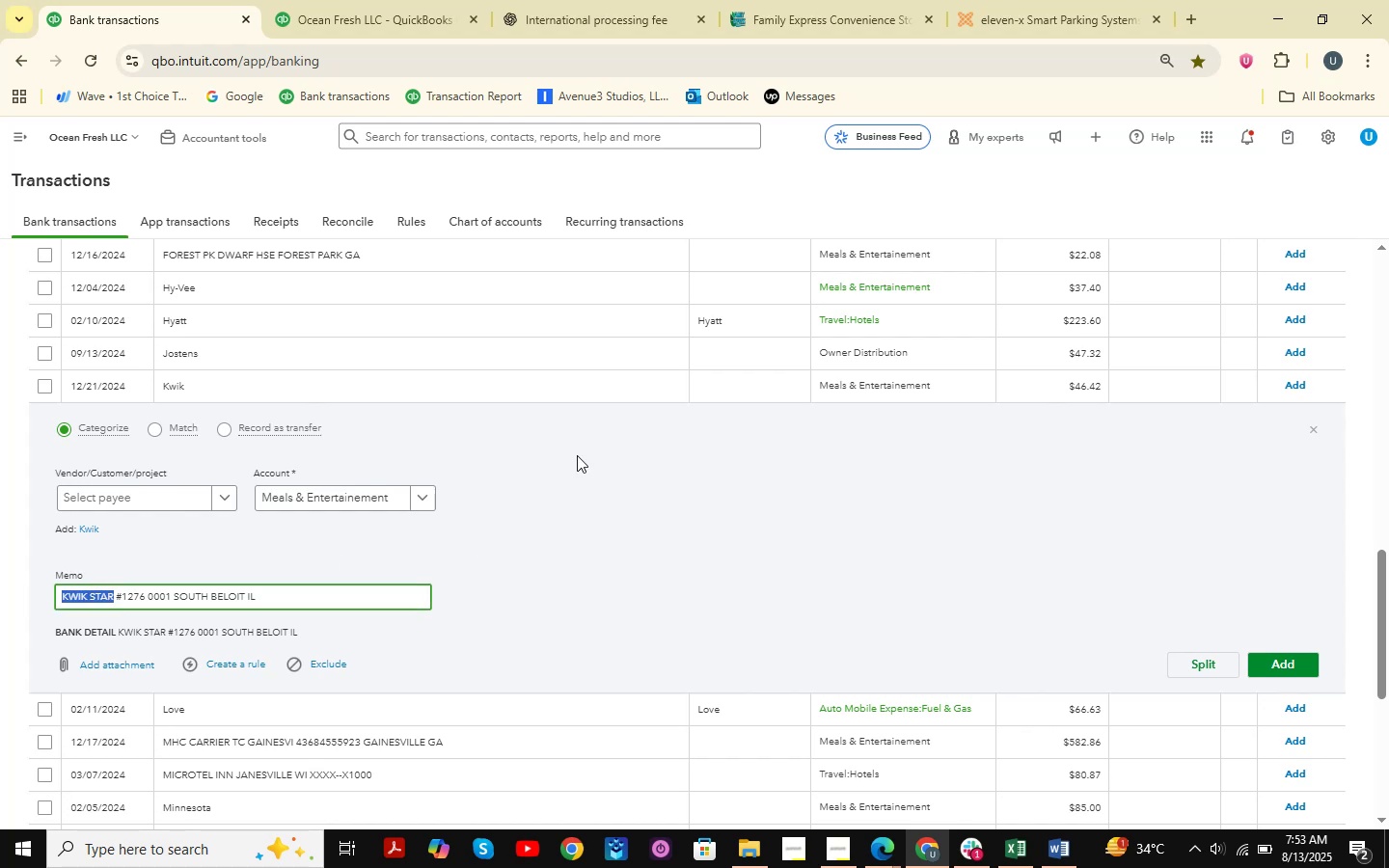 
hold_key(key=C, duration=0.43)
 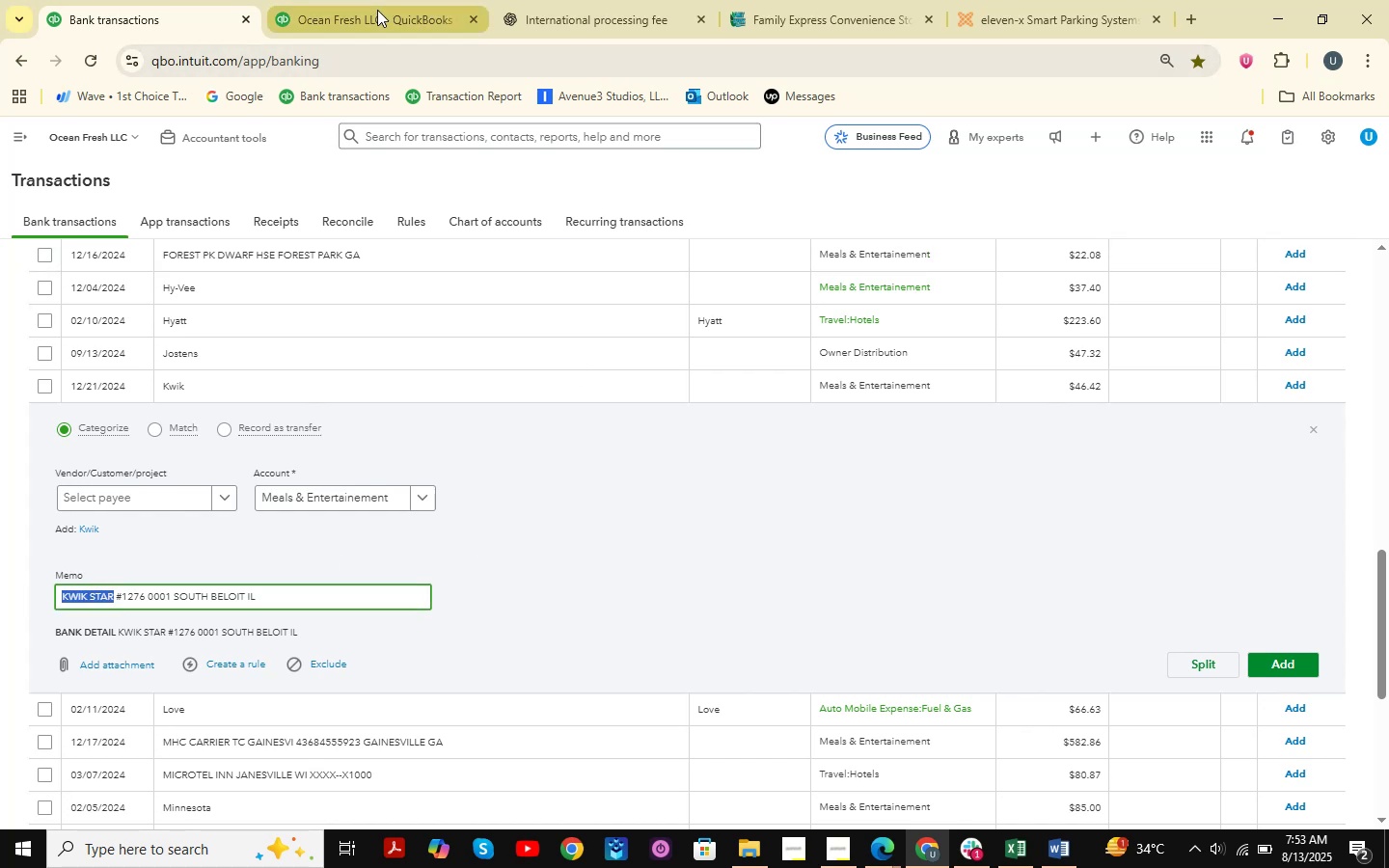 
left_click([377, 10])
 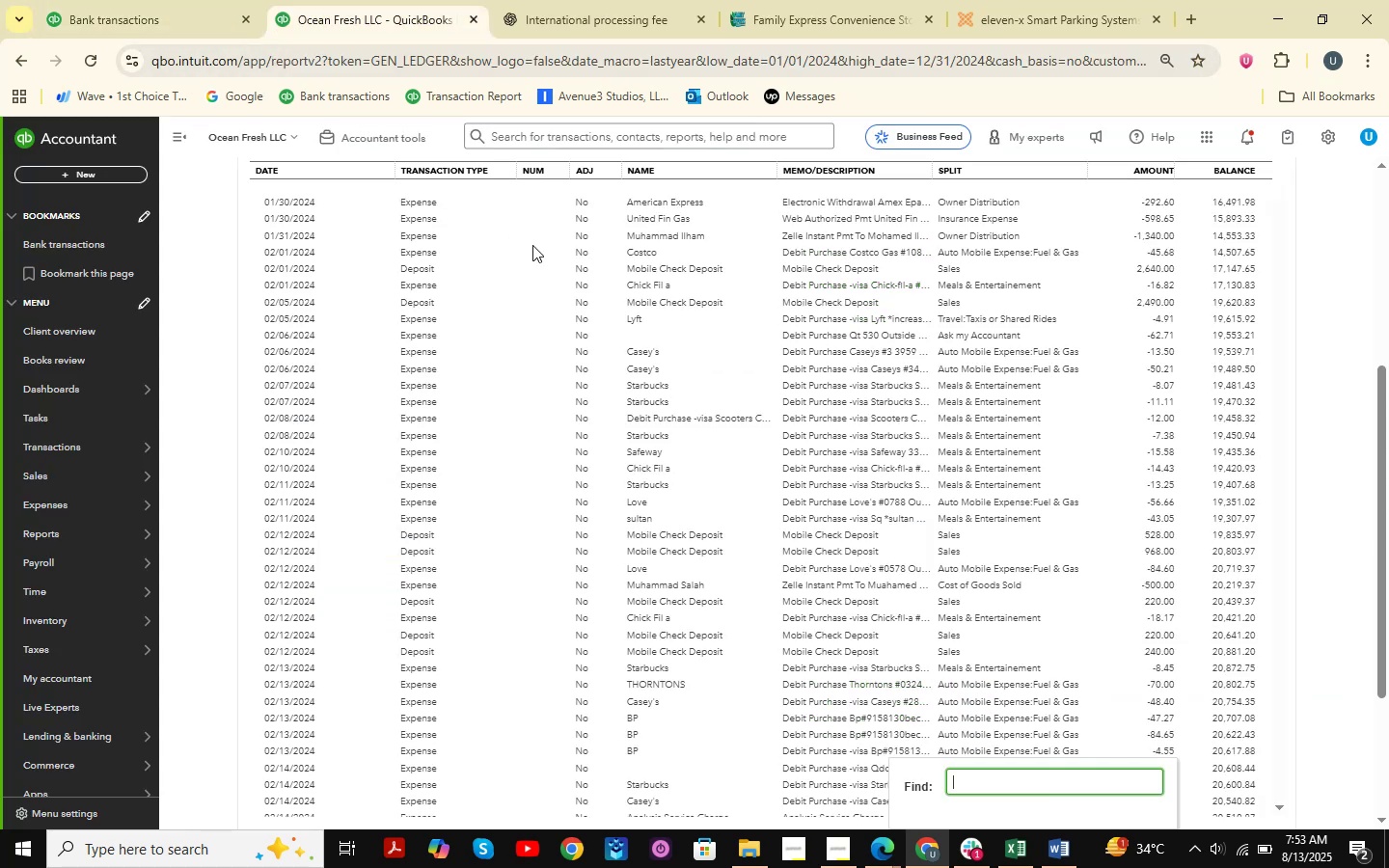 
key(Control+V)
 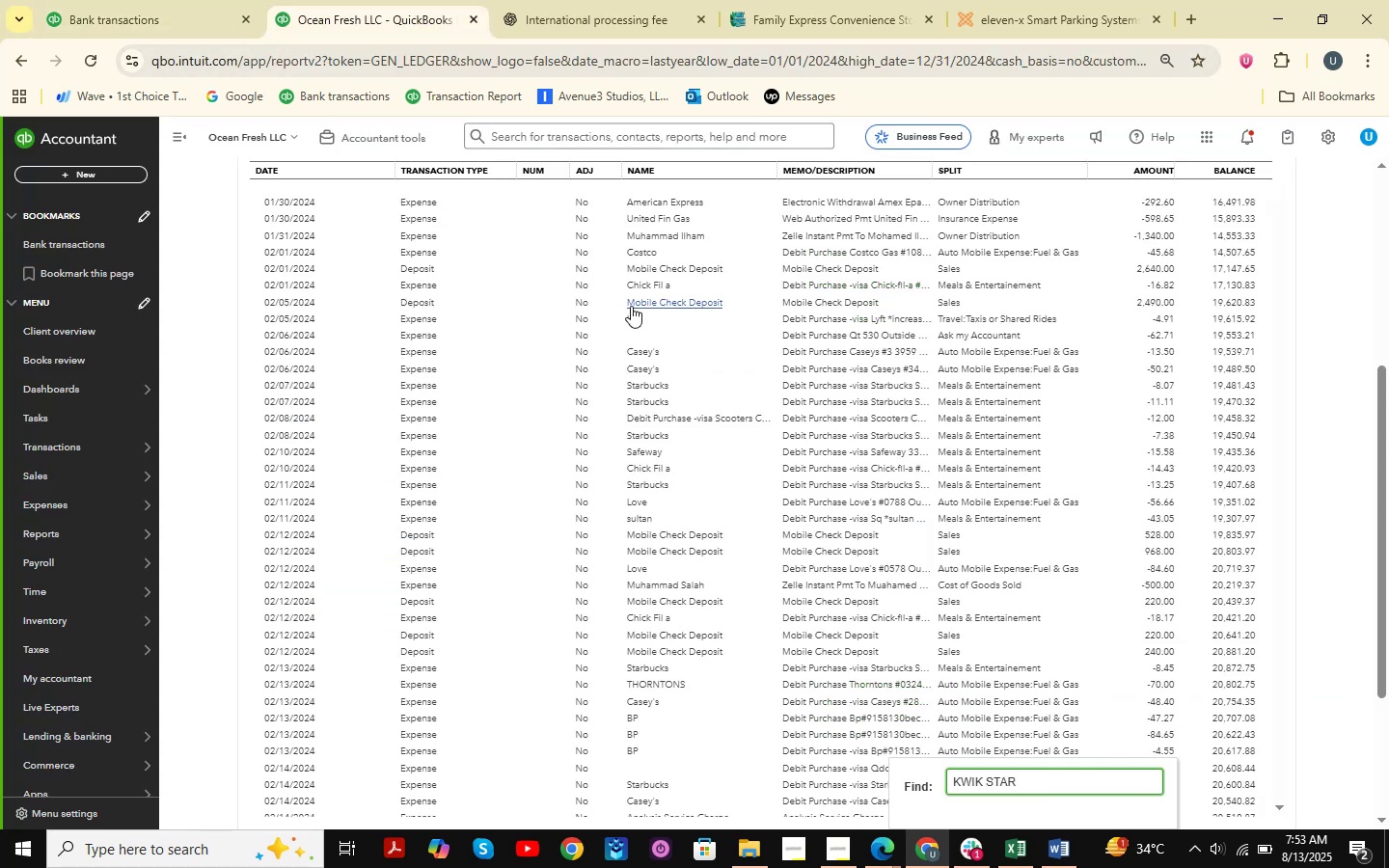 
key(NumpadEnter)
 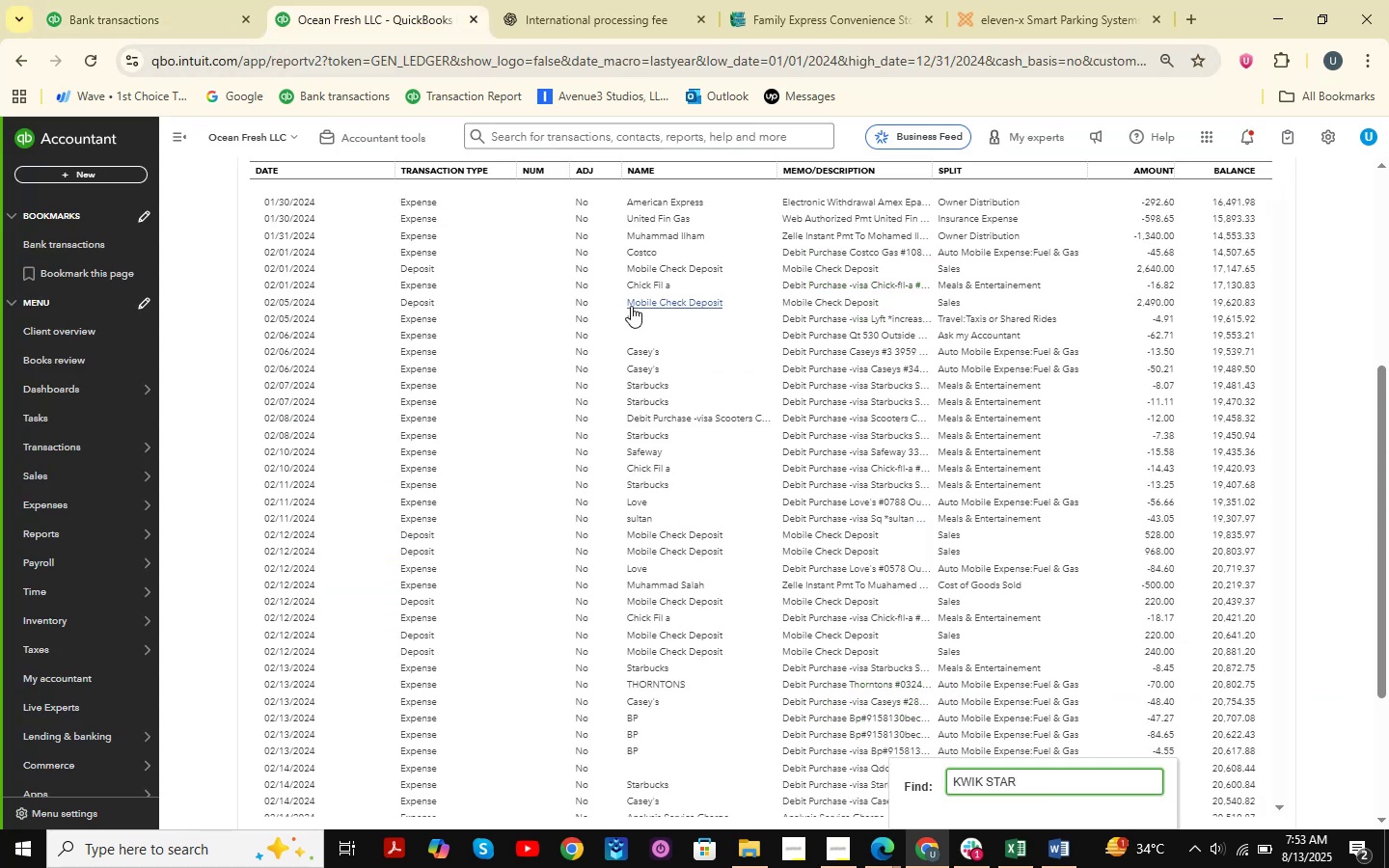 
key(NumpadEnter)
 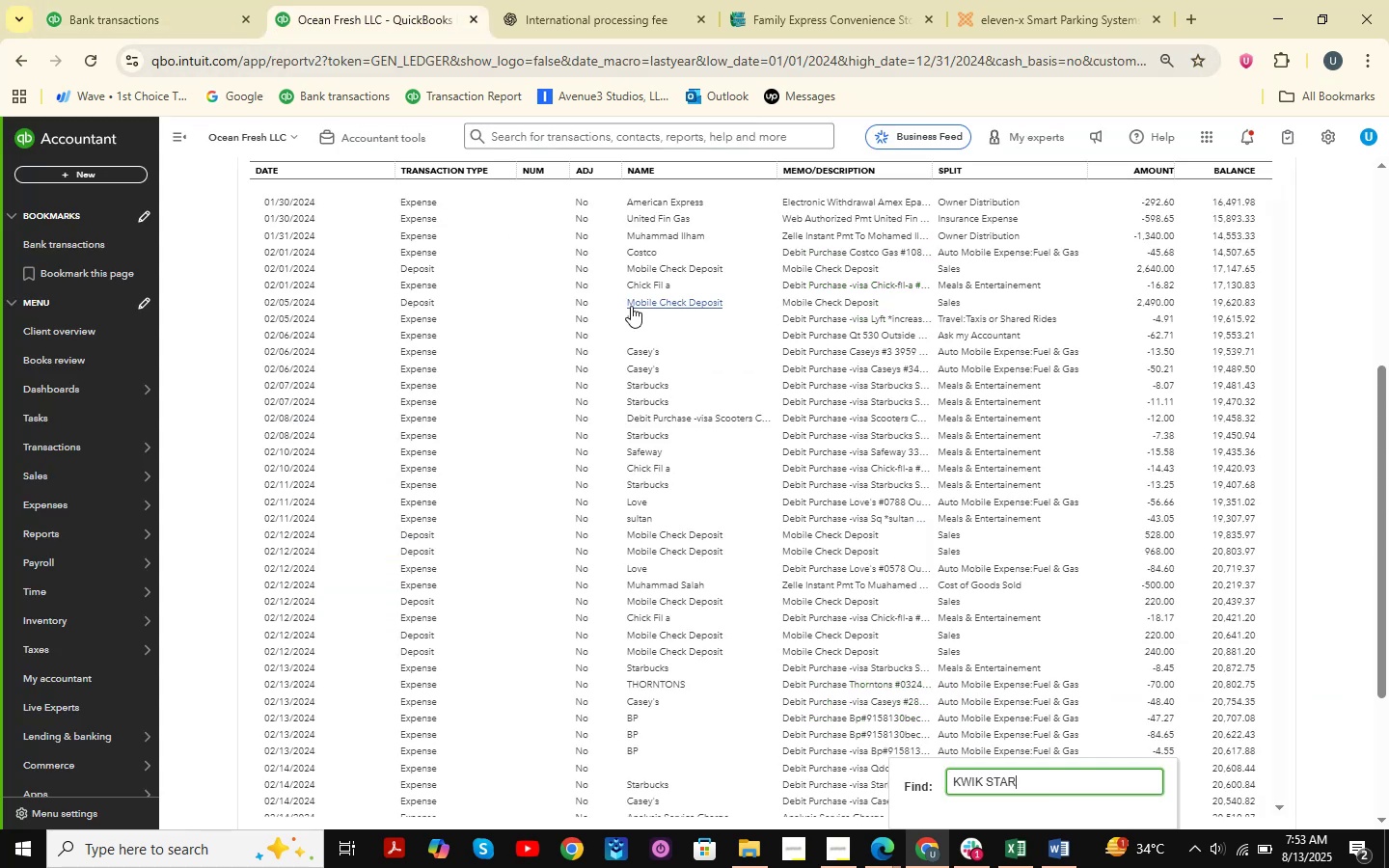 
key(NumpadEnter)
 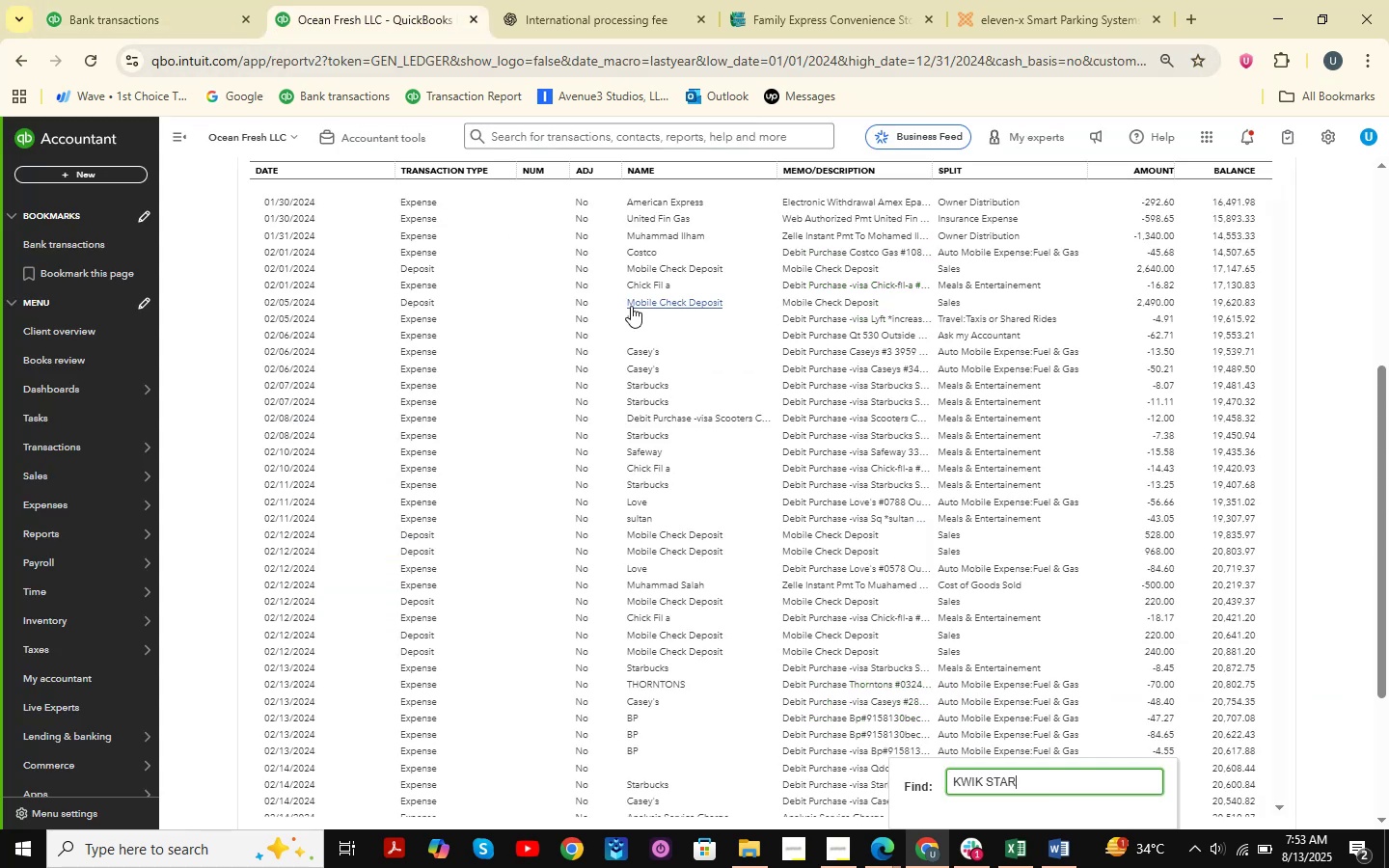 
key(NumpadEnter)
 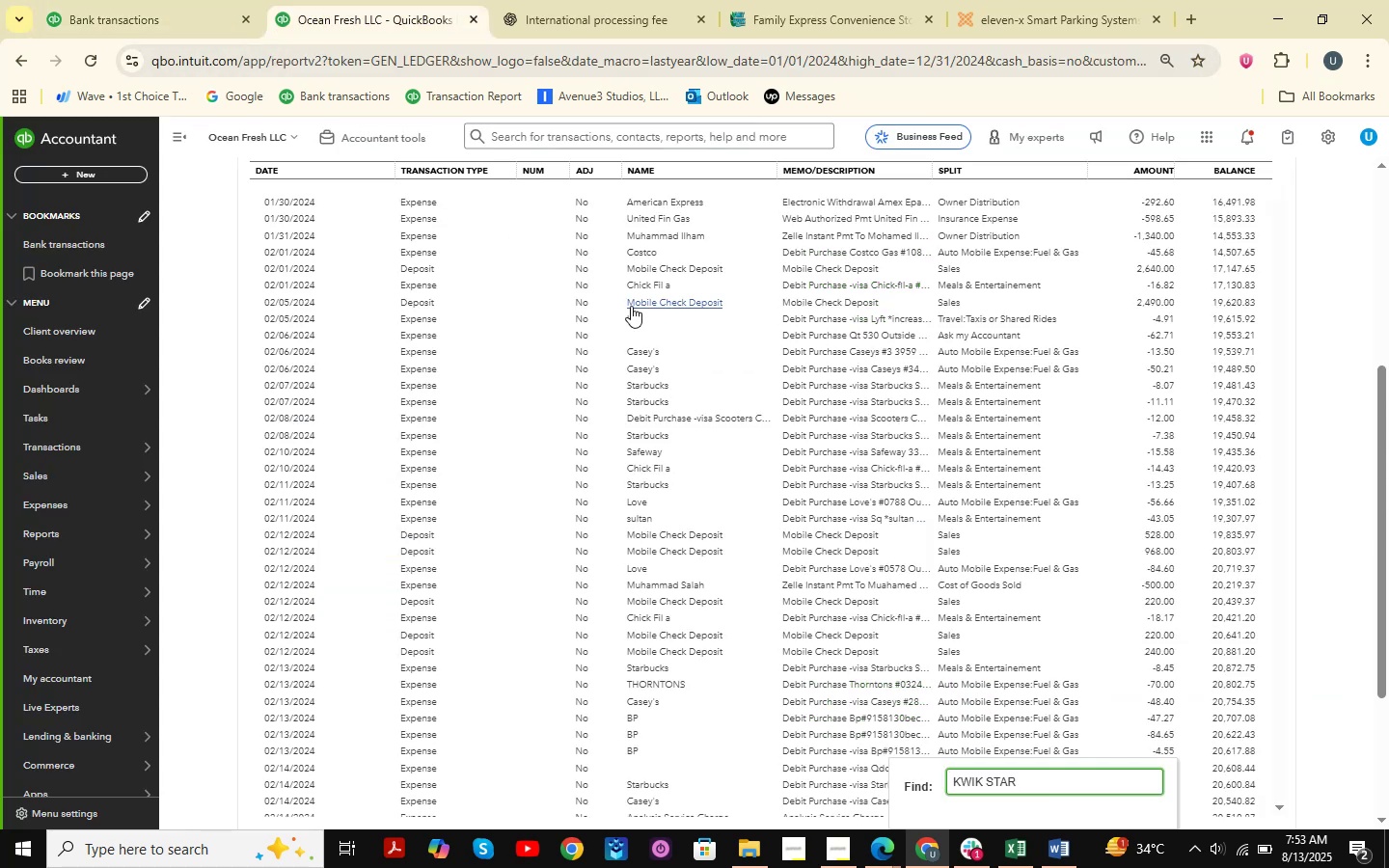 
key(NumpadEnter)
 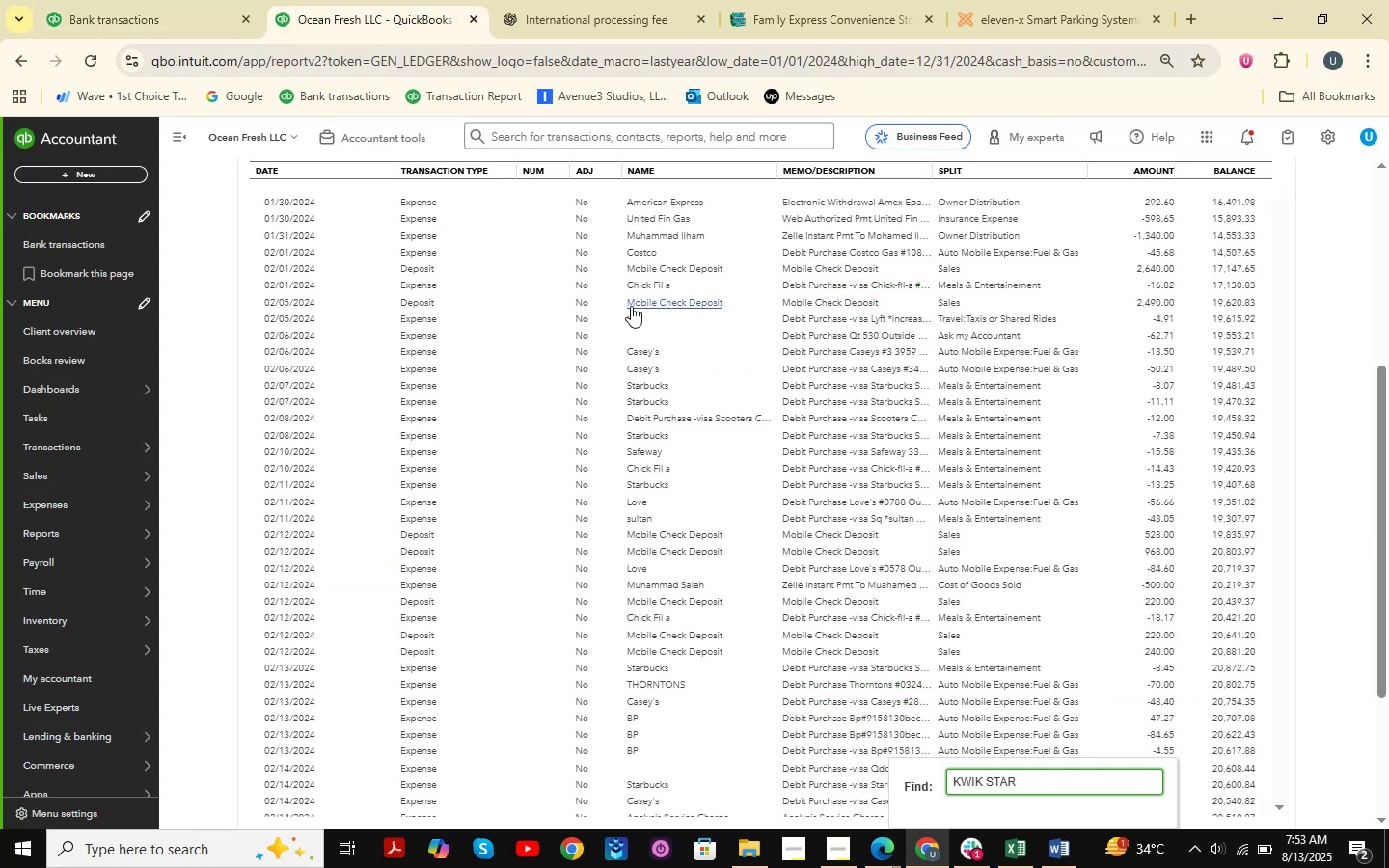 
key(NumpadEnter)
 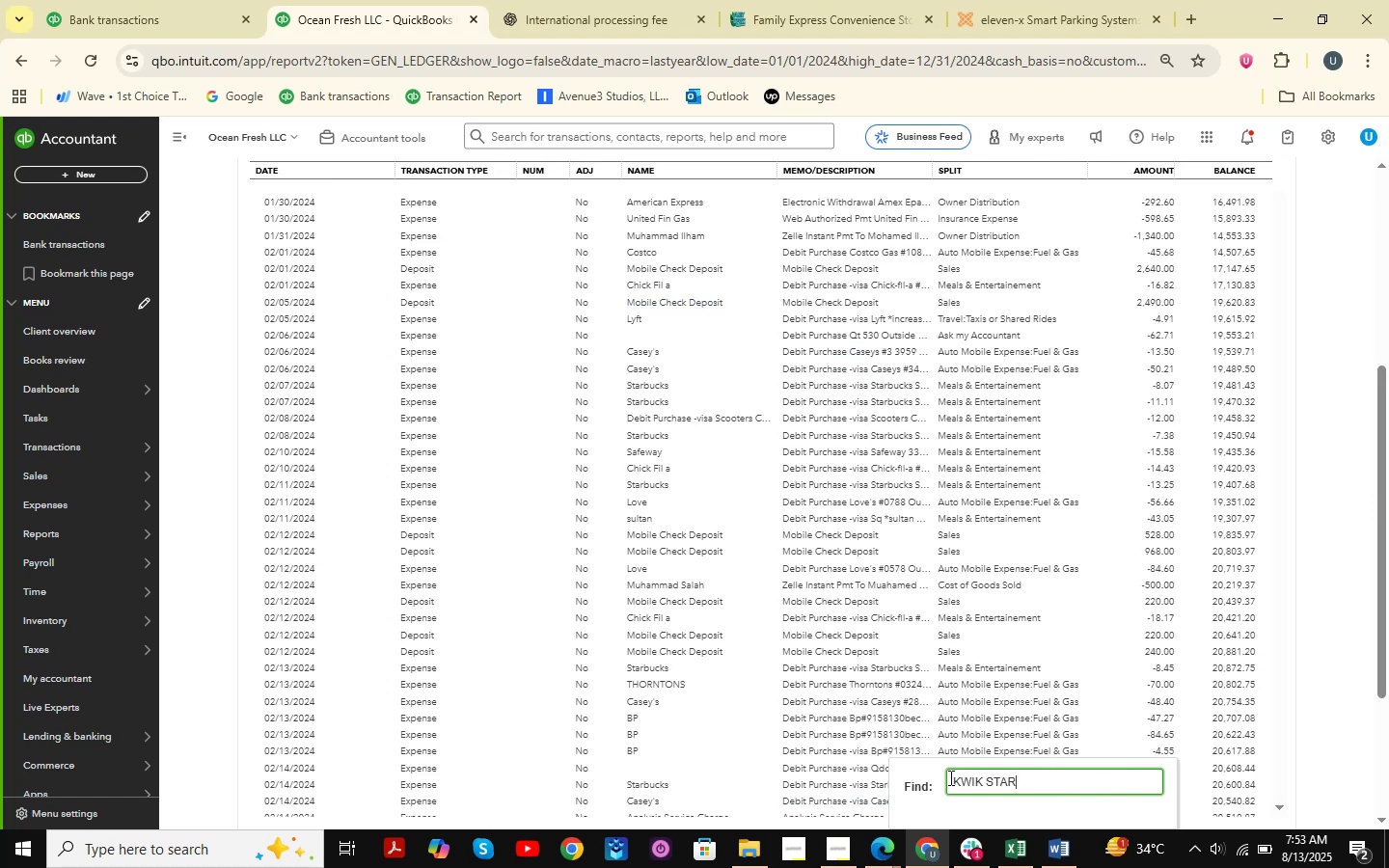 
left_click([953, 781])
 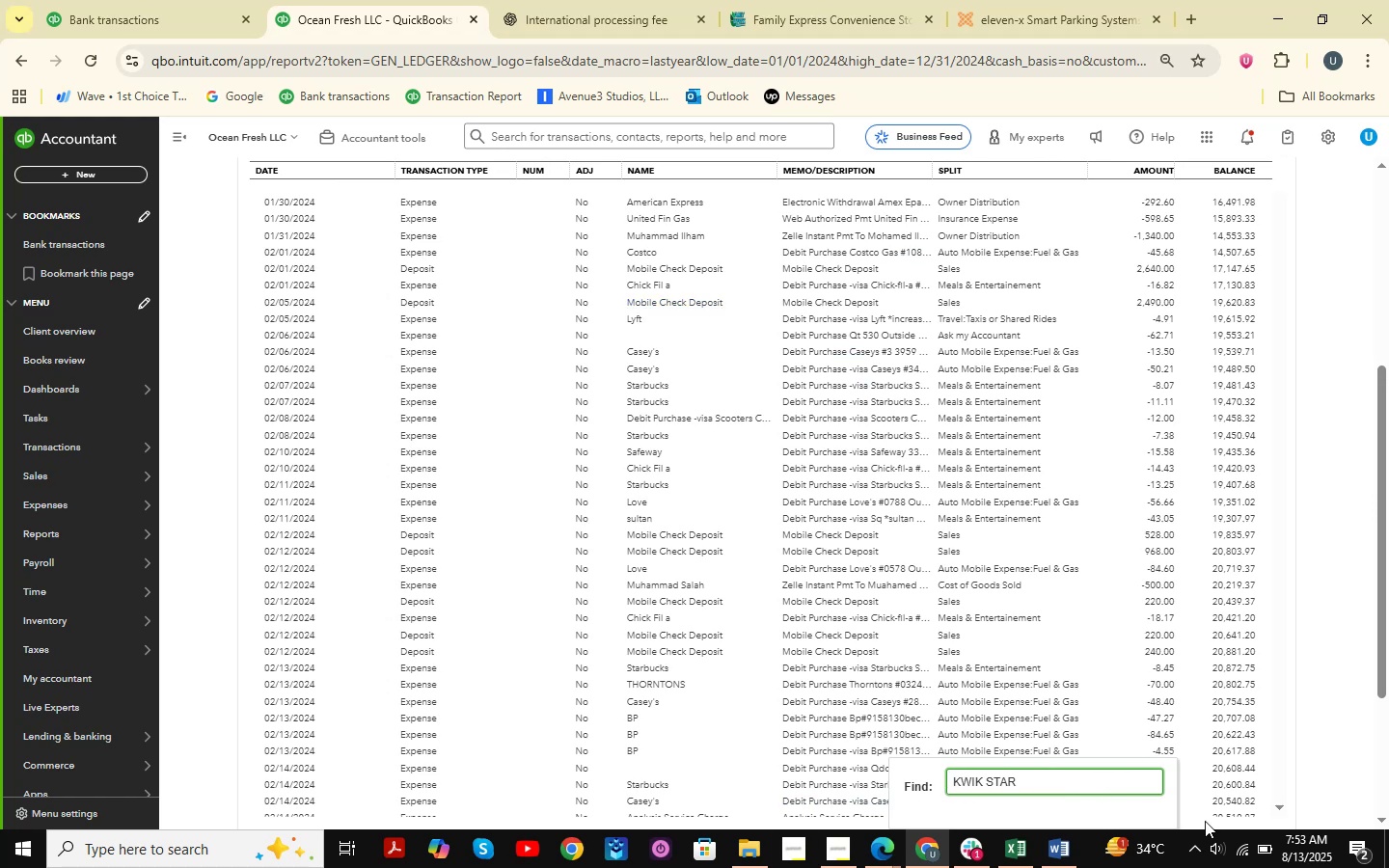 
key(Backspace)
 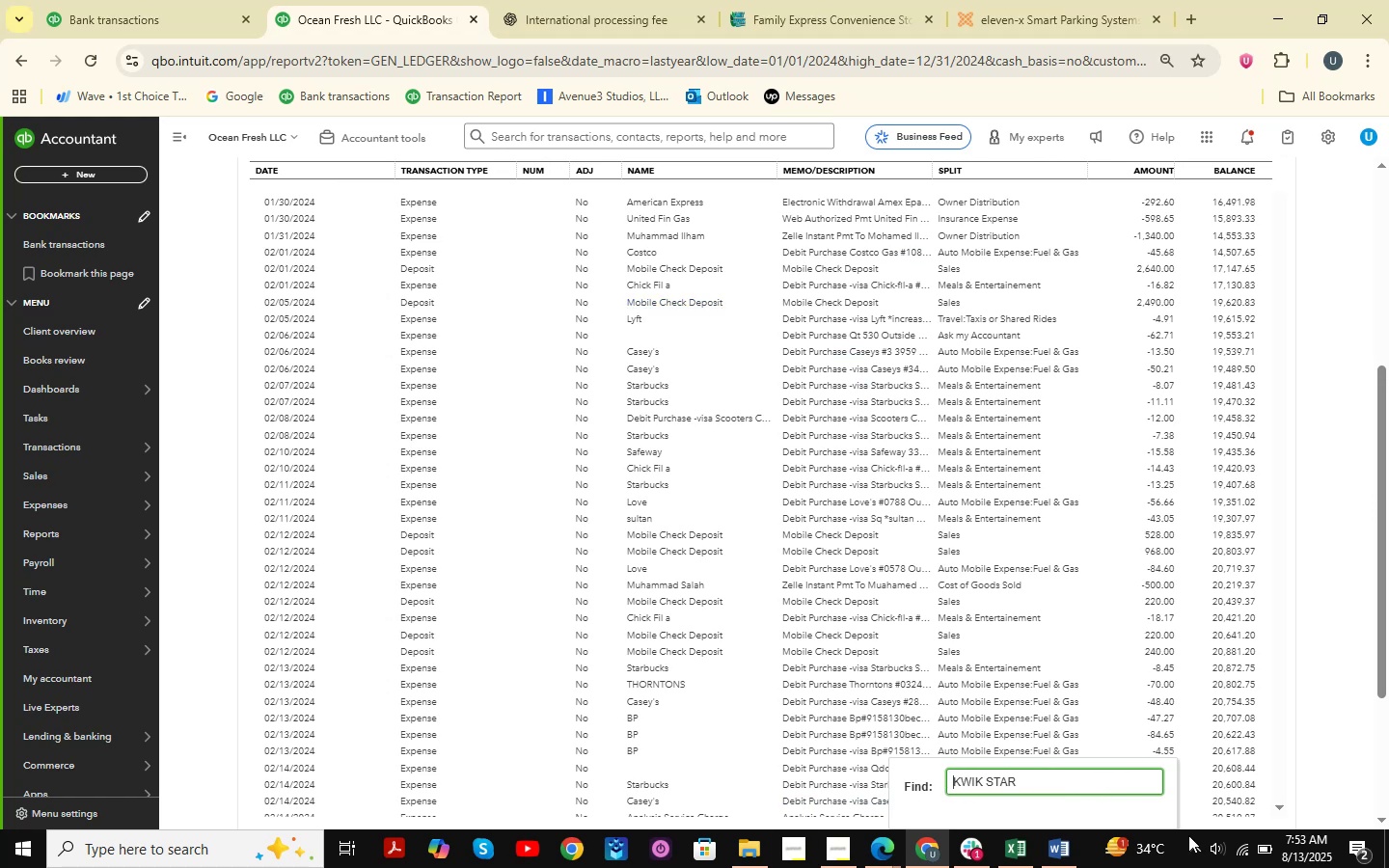 
key(Backspace)
 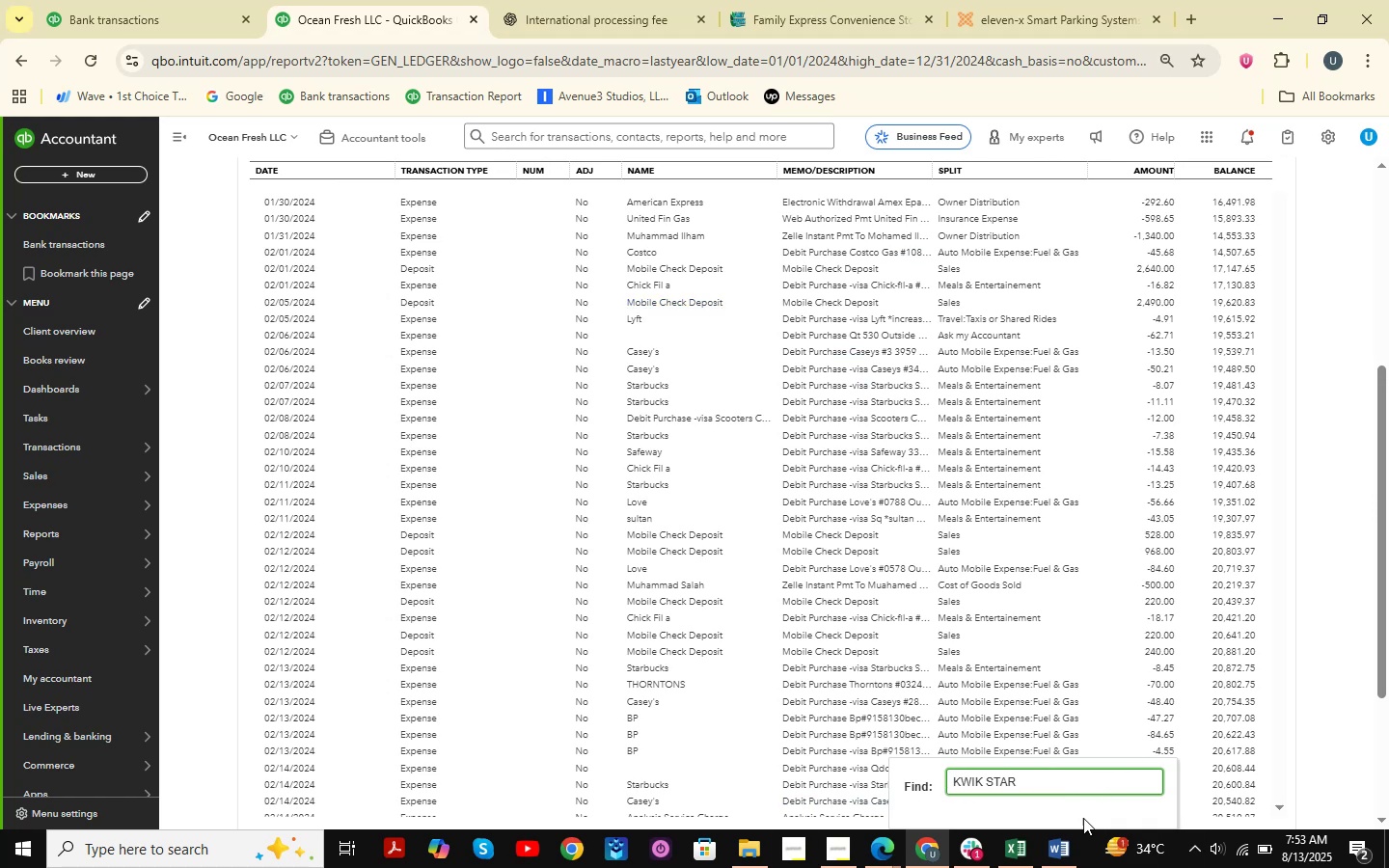 
key(Backspace)
 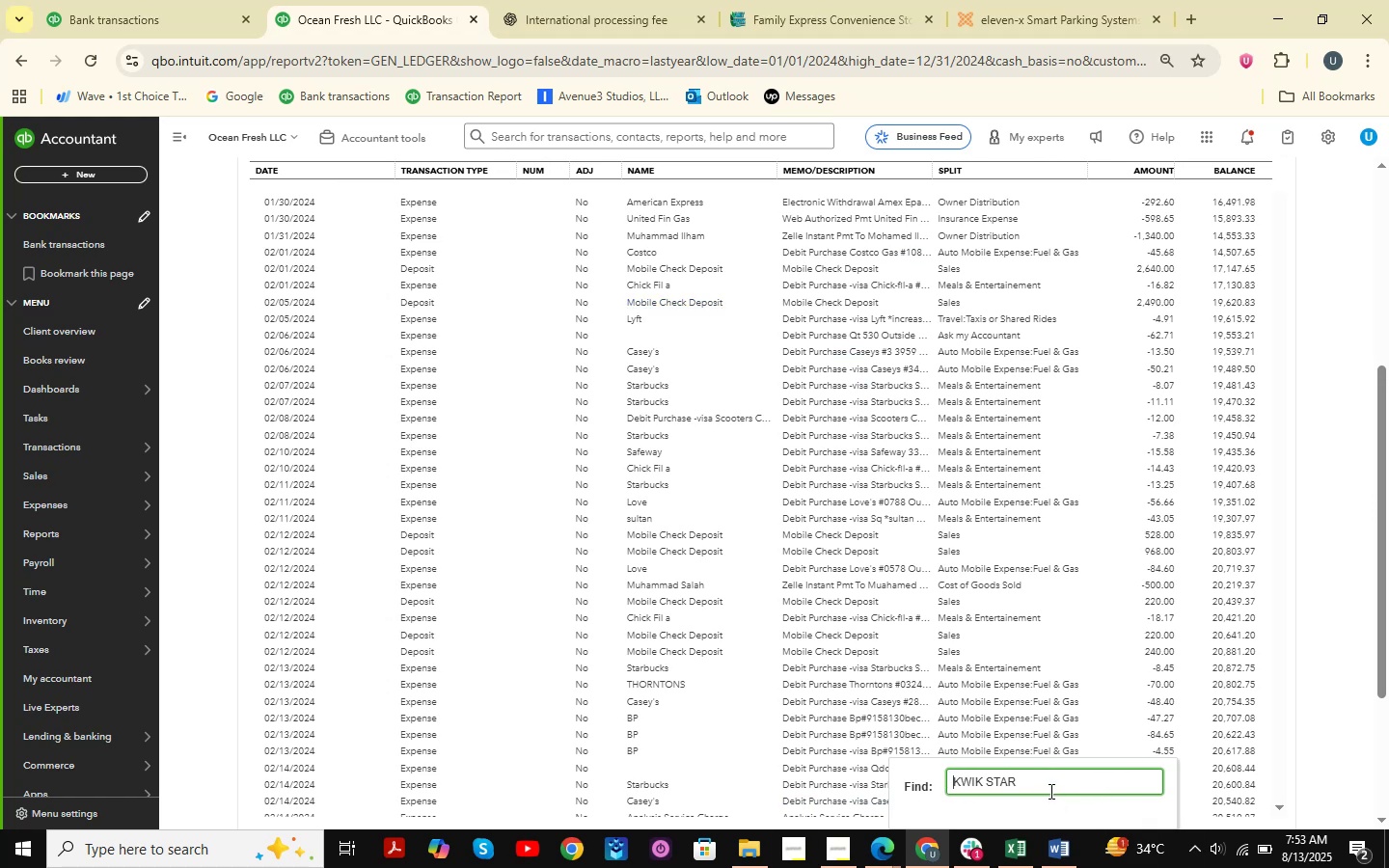 
key(Backspace)
 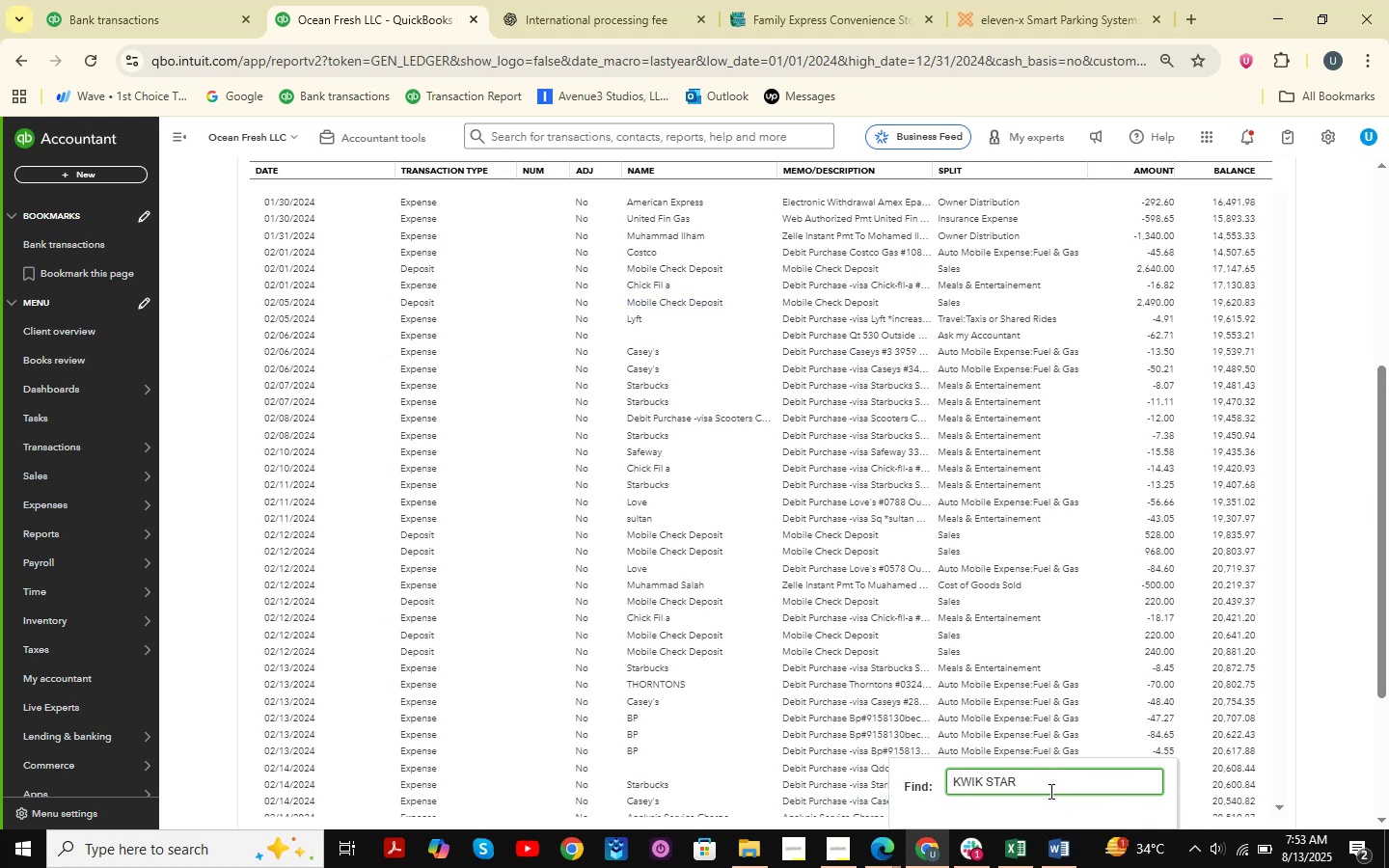 
key(Backspace)
 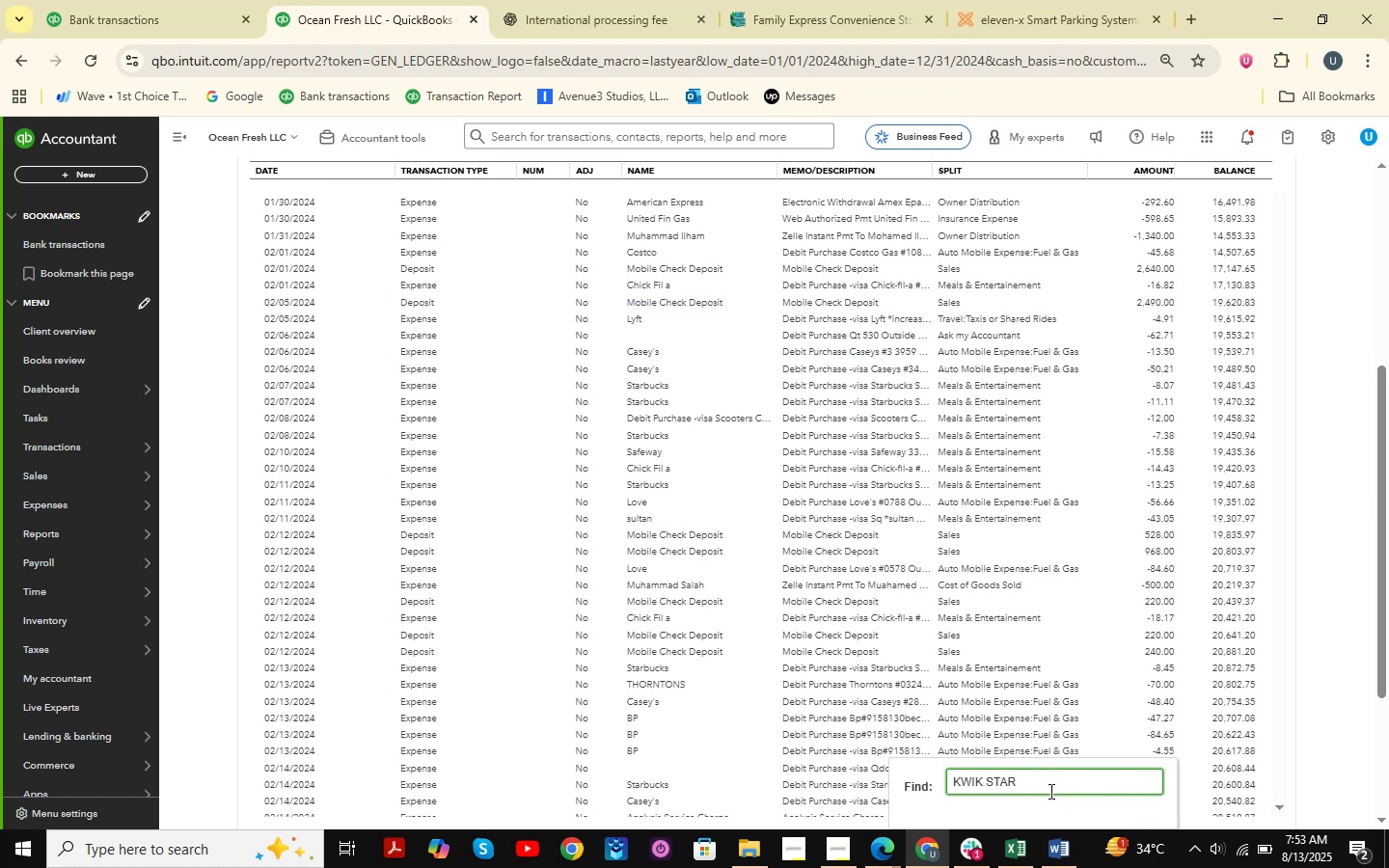 
left_click([1049, 791])
 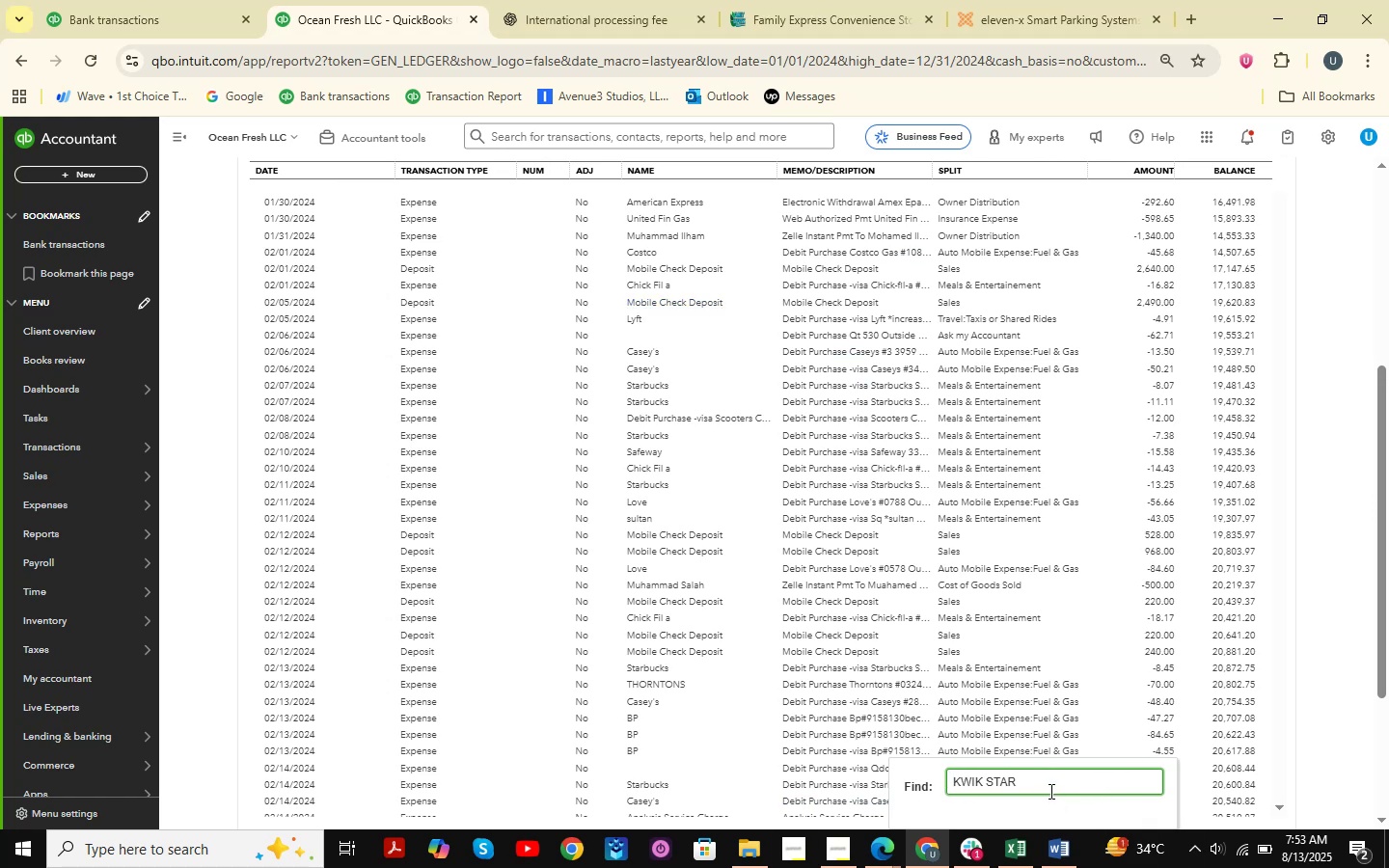 
key(NumpadEnter)
key(NumpadEnter)
key(NumpadEnter)
key(NumpadEnter)
key(NumpadEnter)
key(NumpadEnter)
key(NumpadEnter)
key(NumpadEnter)
key(NumpadEnter)
key(Backspace)
key(Backspace)
key(Backspace)
key(Backspace)
key(Backspace)
key(Backspace)
key(Backspace)
key(Backspace)
key(Backspace)
key(Backspace)
key(Backspace)
key(Backspace)
type(kwik star)
 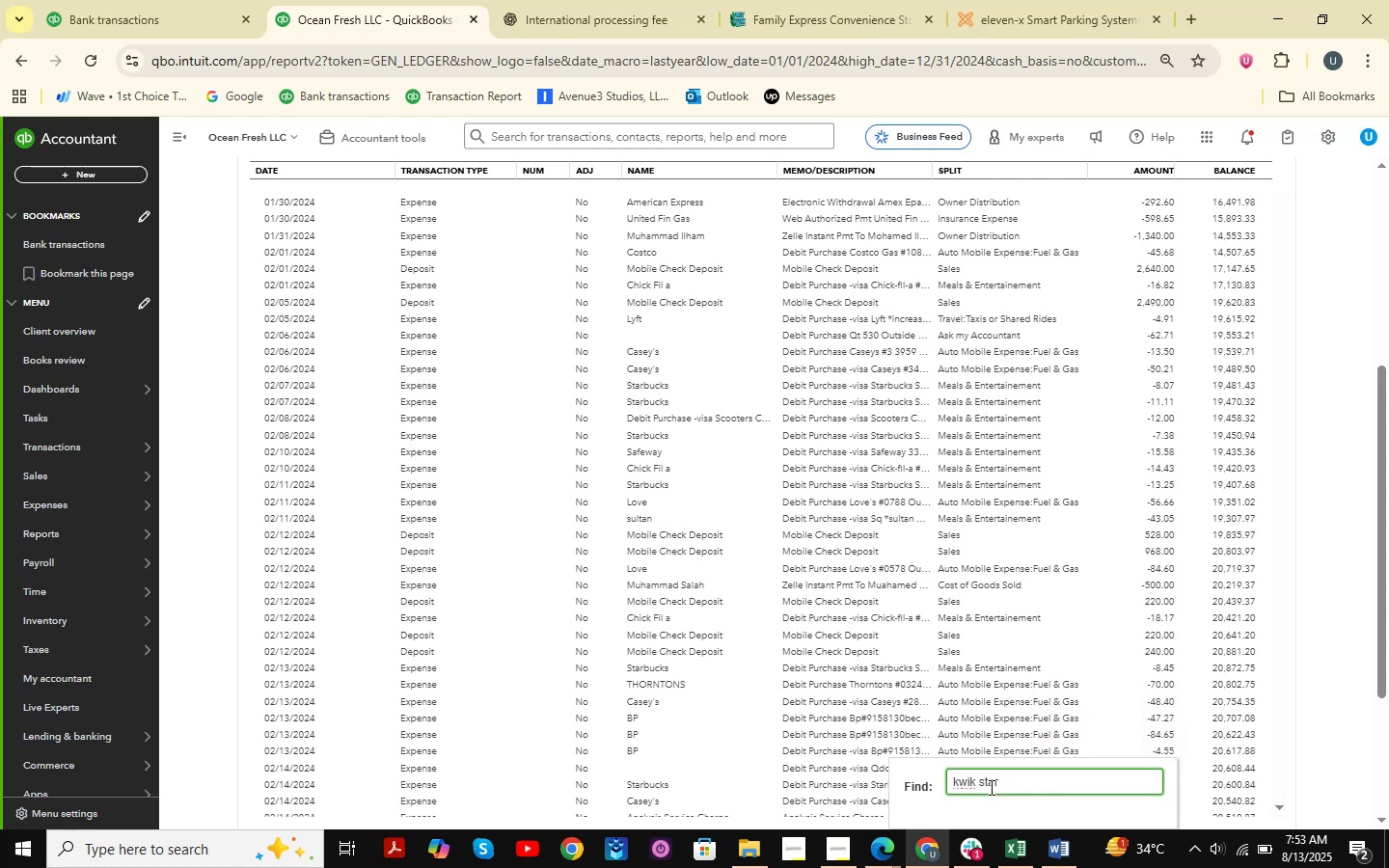 
left_click_drag(start_coordinate=[1000, 778], to_coordinate=[893, 782])
 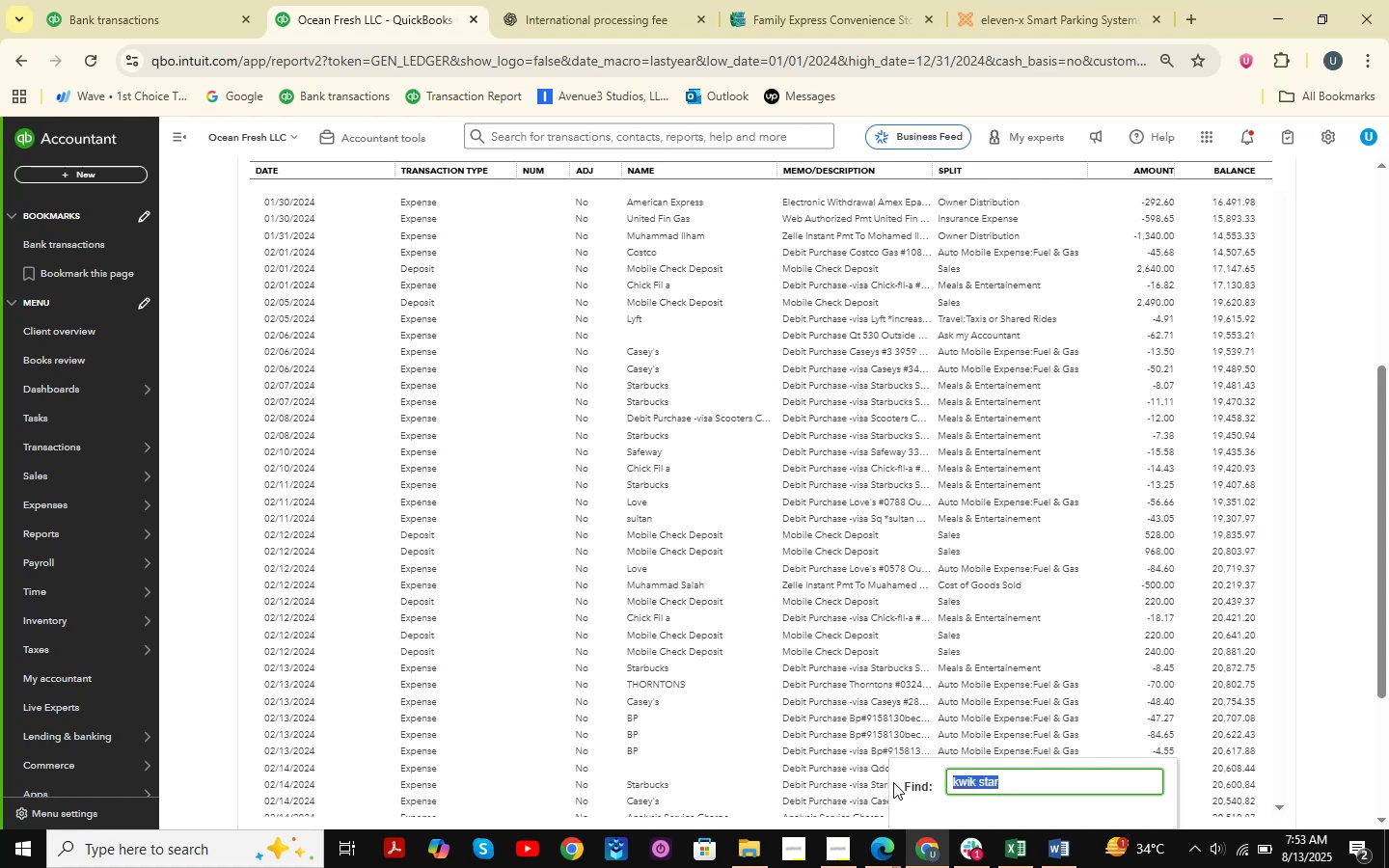 
key(Space)
 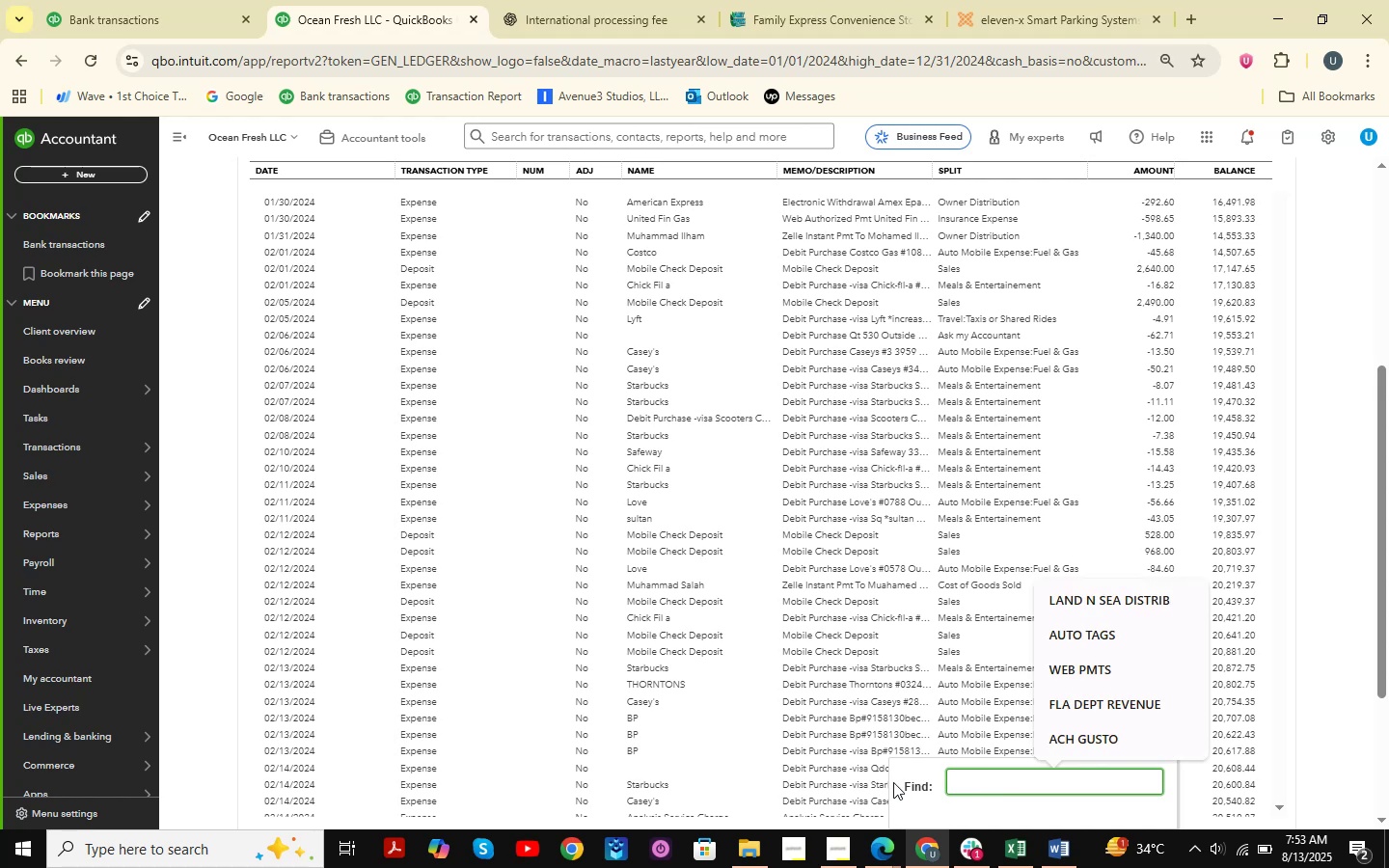 
hold_key(key=Backspace, duration=0.32)
 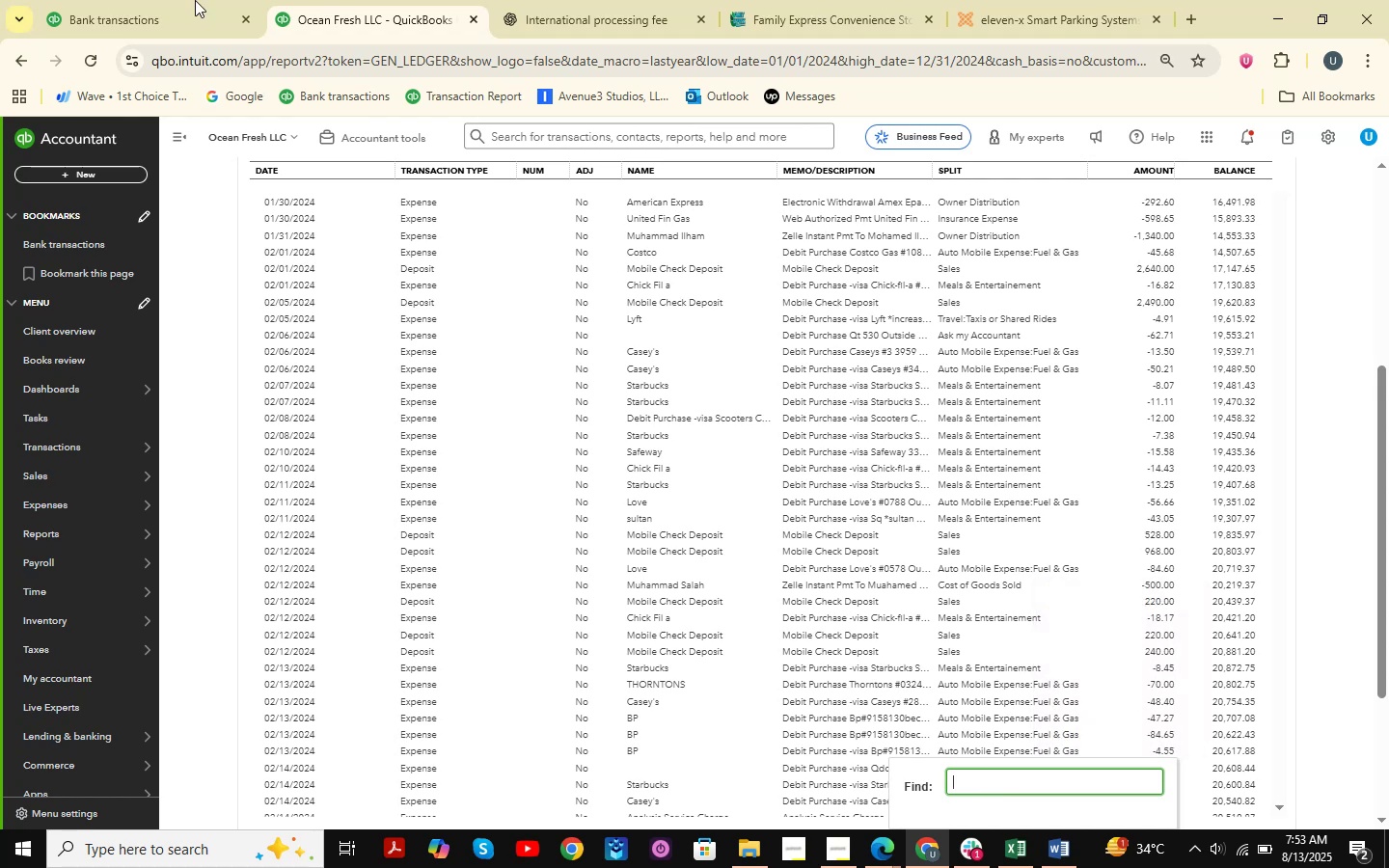 
left_click([107, 0])
 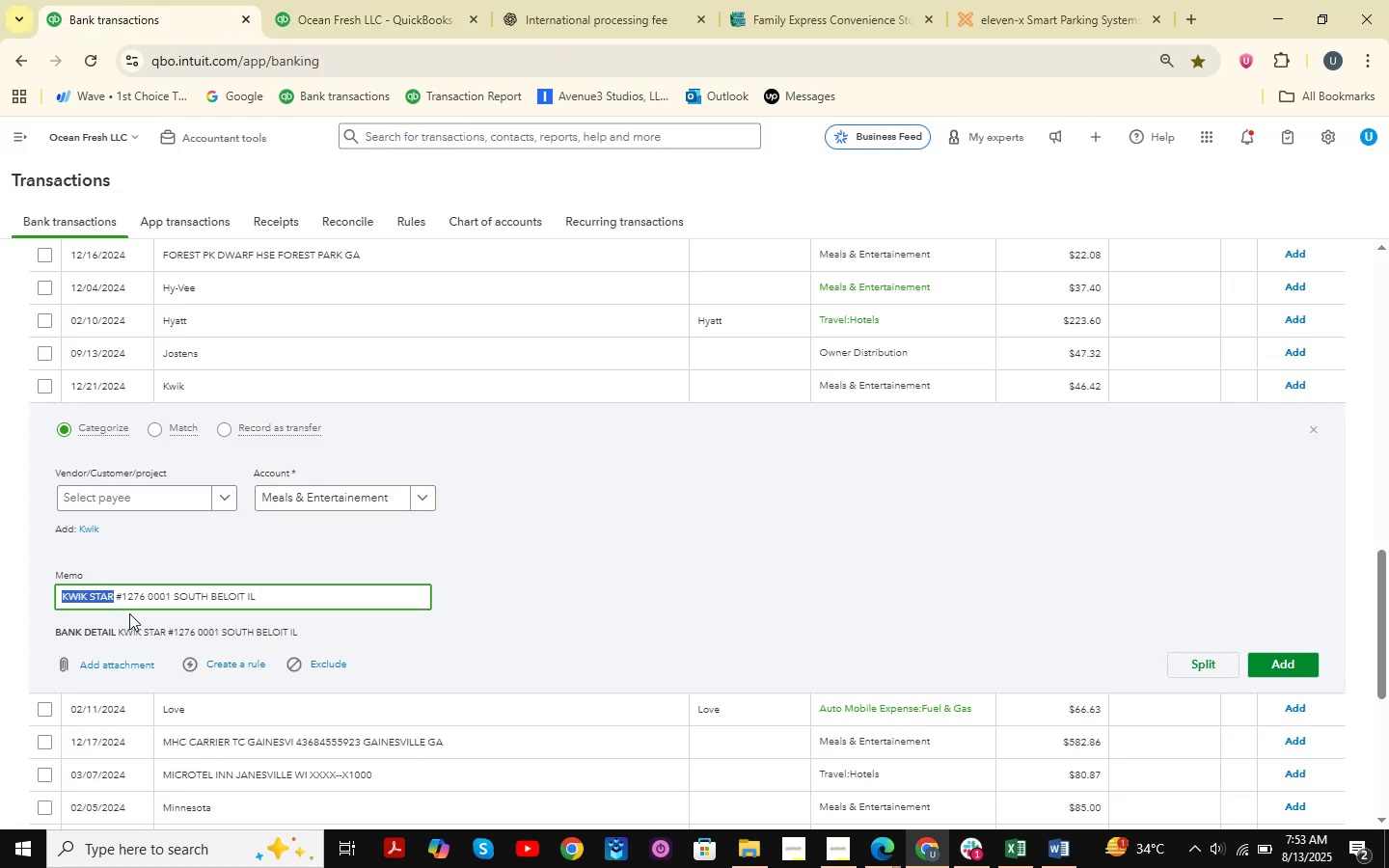 
left_click([357, 21])
 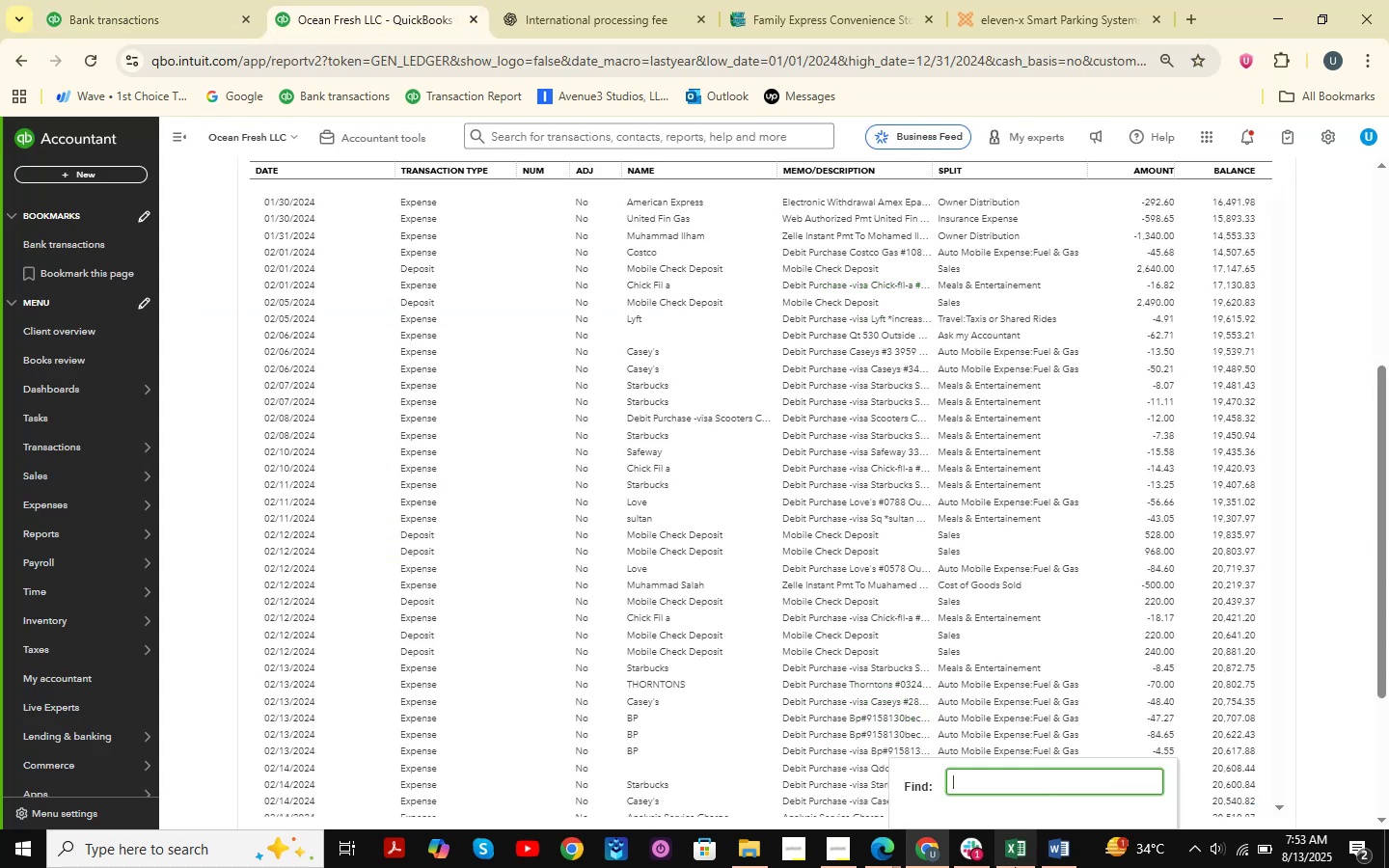 
hold_key(key=ControlLeft, duration=0.97)
 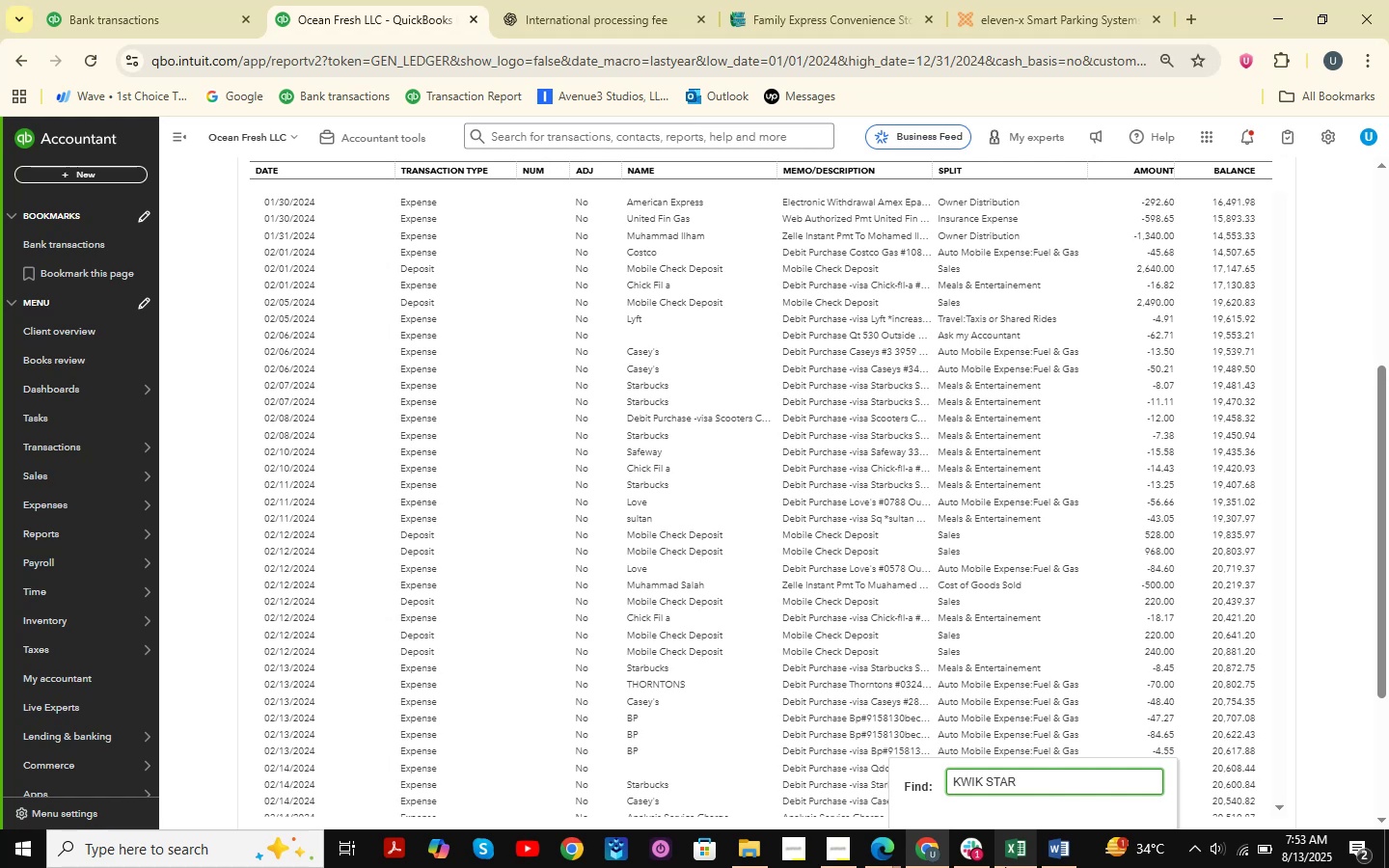 
hold_key(key=V, duration=0.34)
 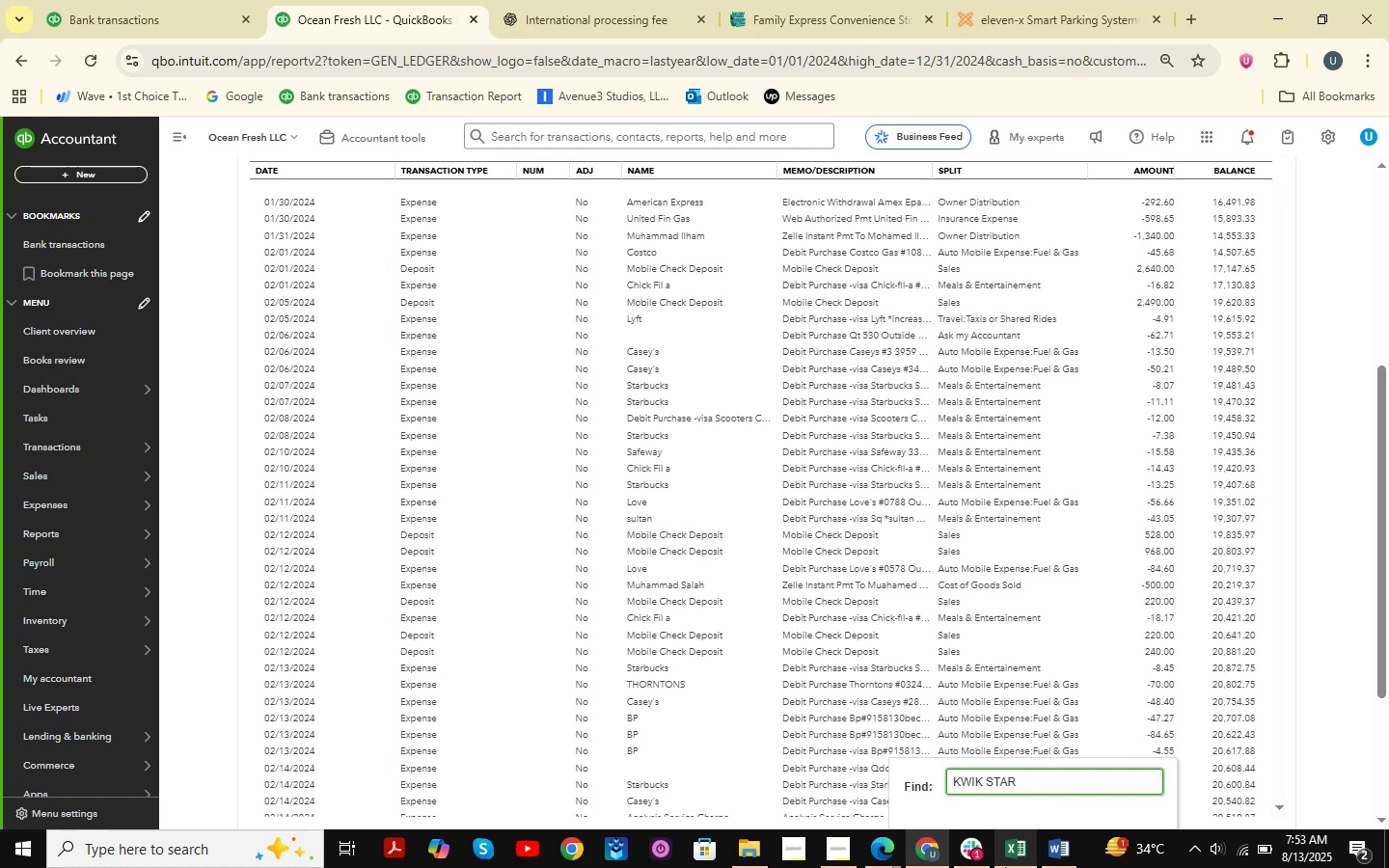 
key(NumpadEnter)
 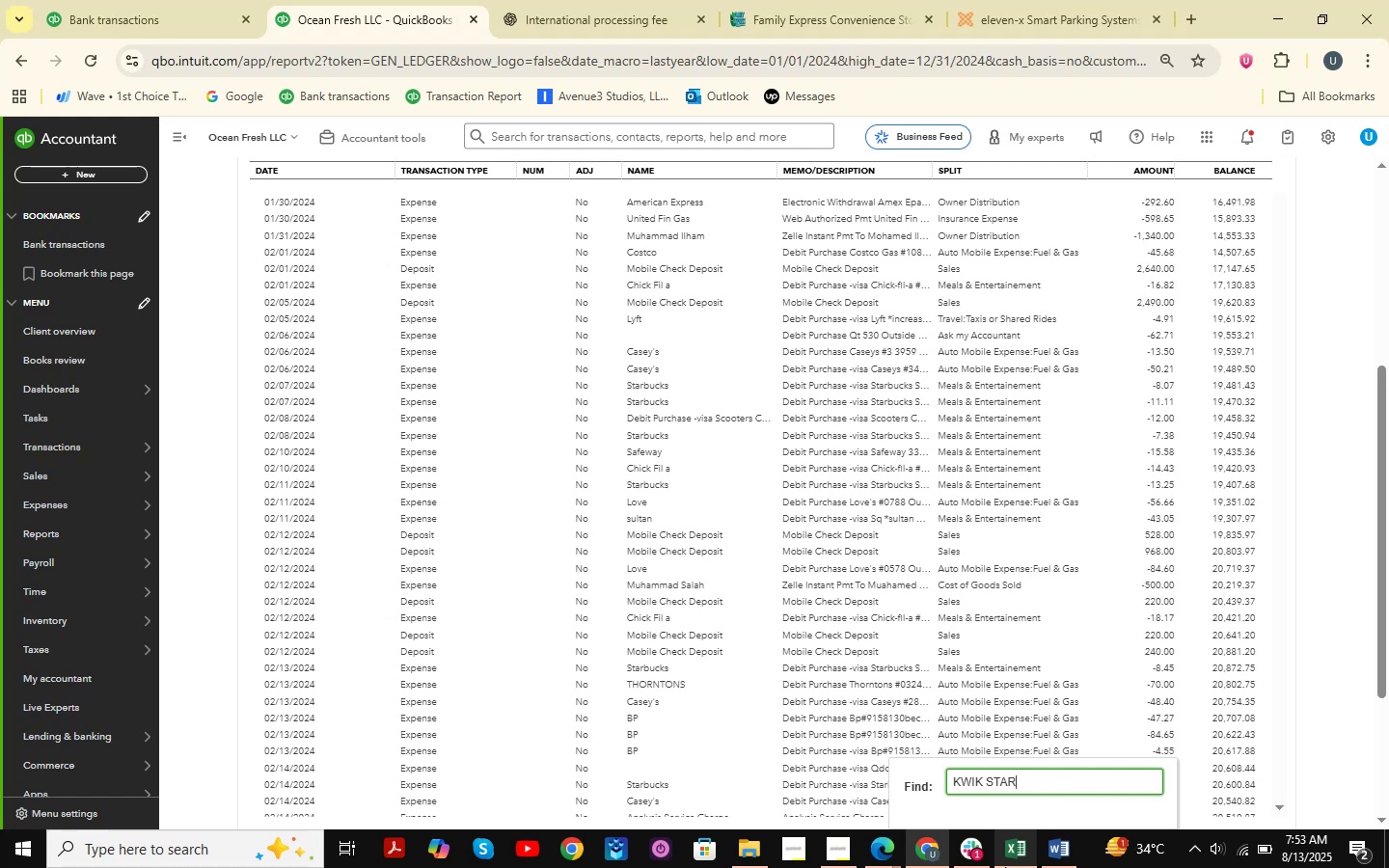 
key(NumpadEnter)
 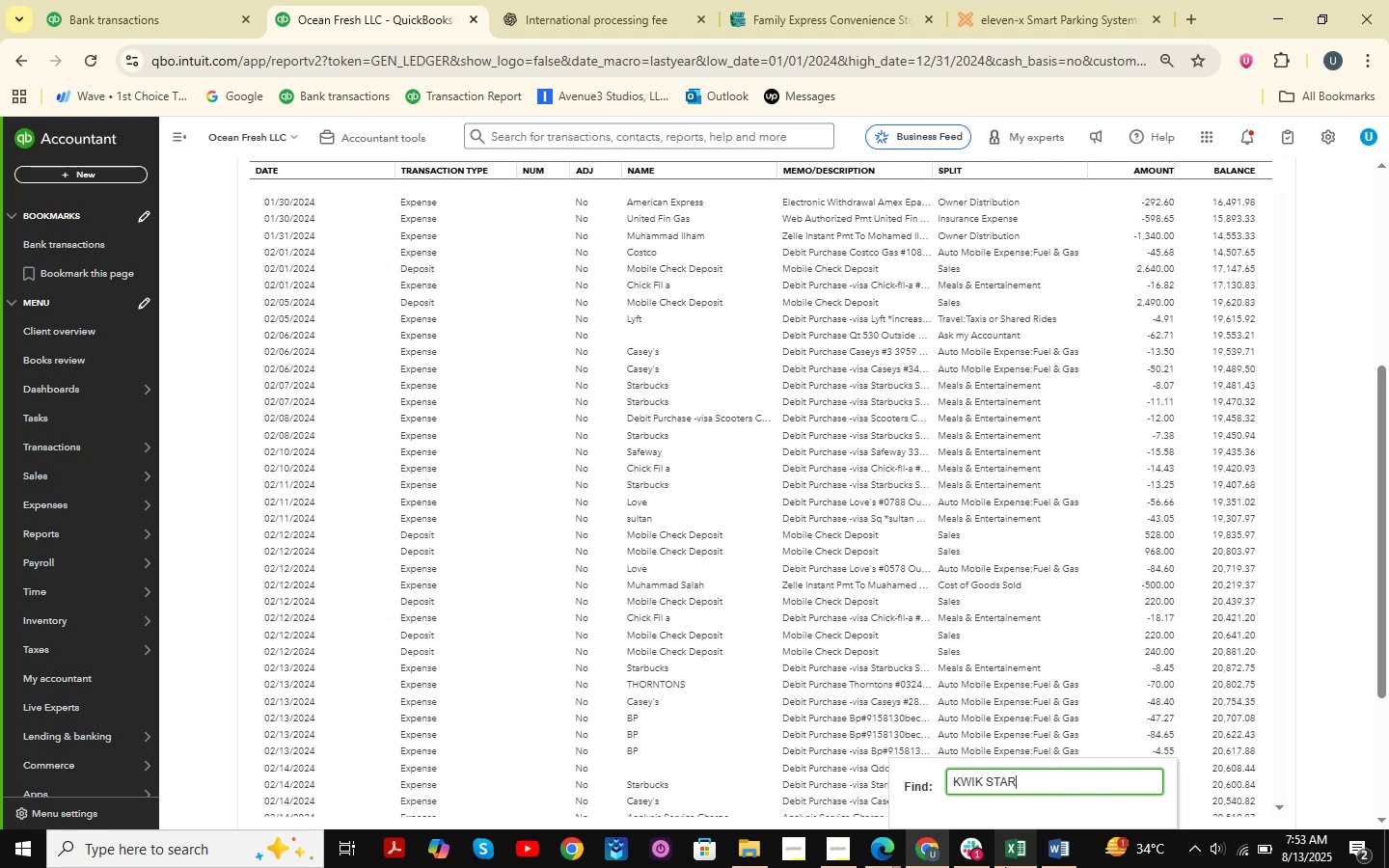 
key(NumpadEnter)
 